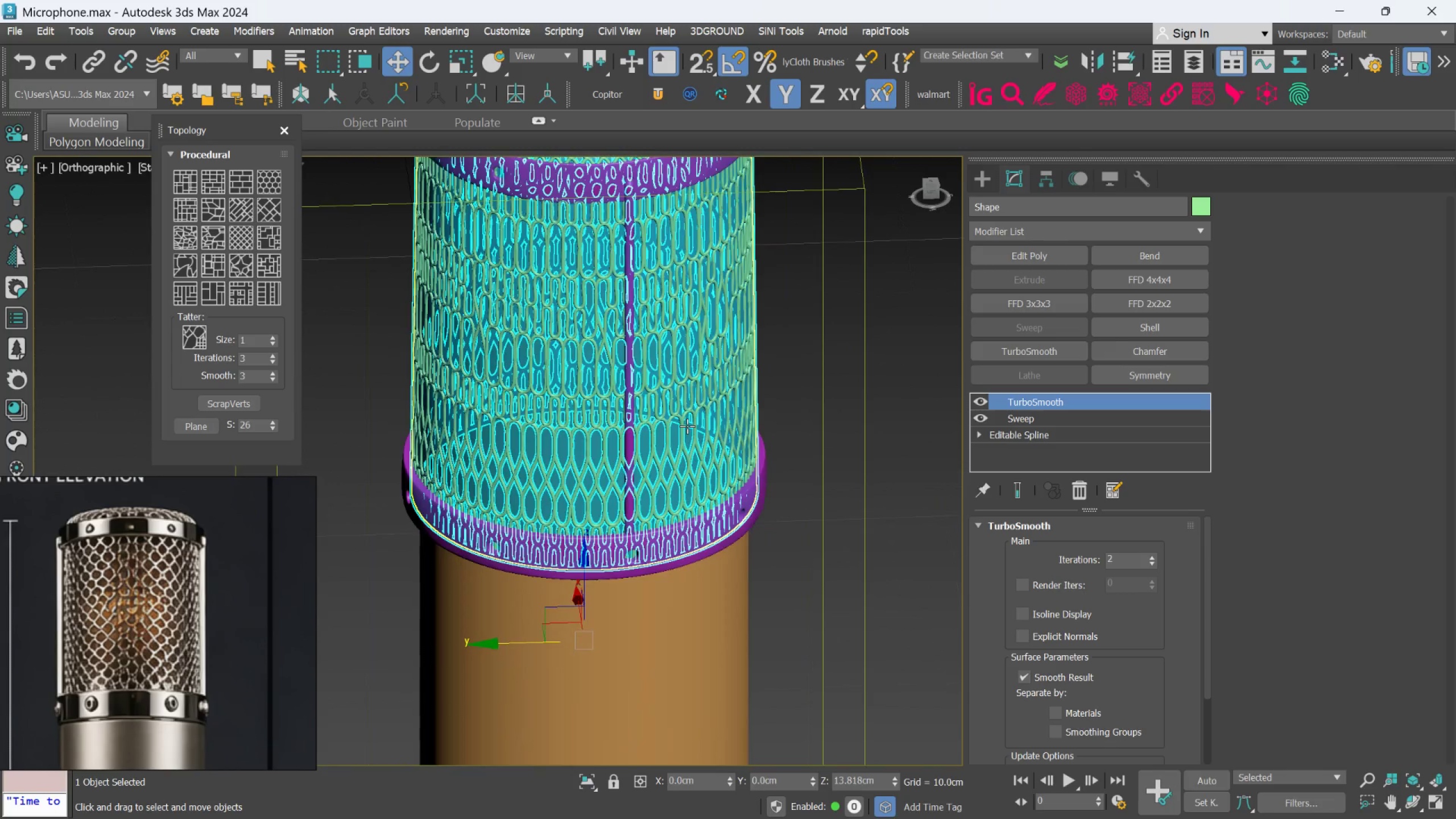 
hold_key(key=AltLeft, duration=0.38)
 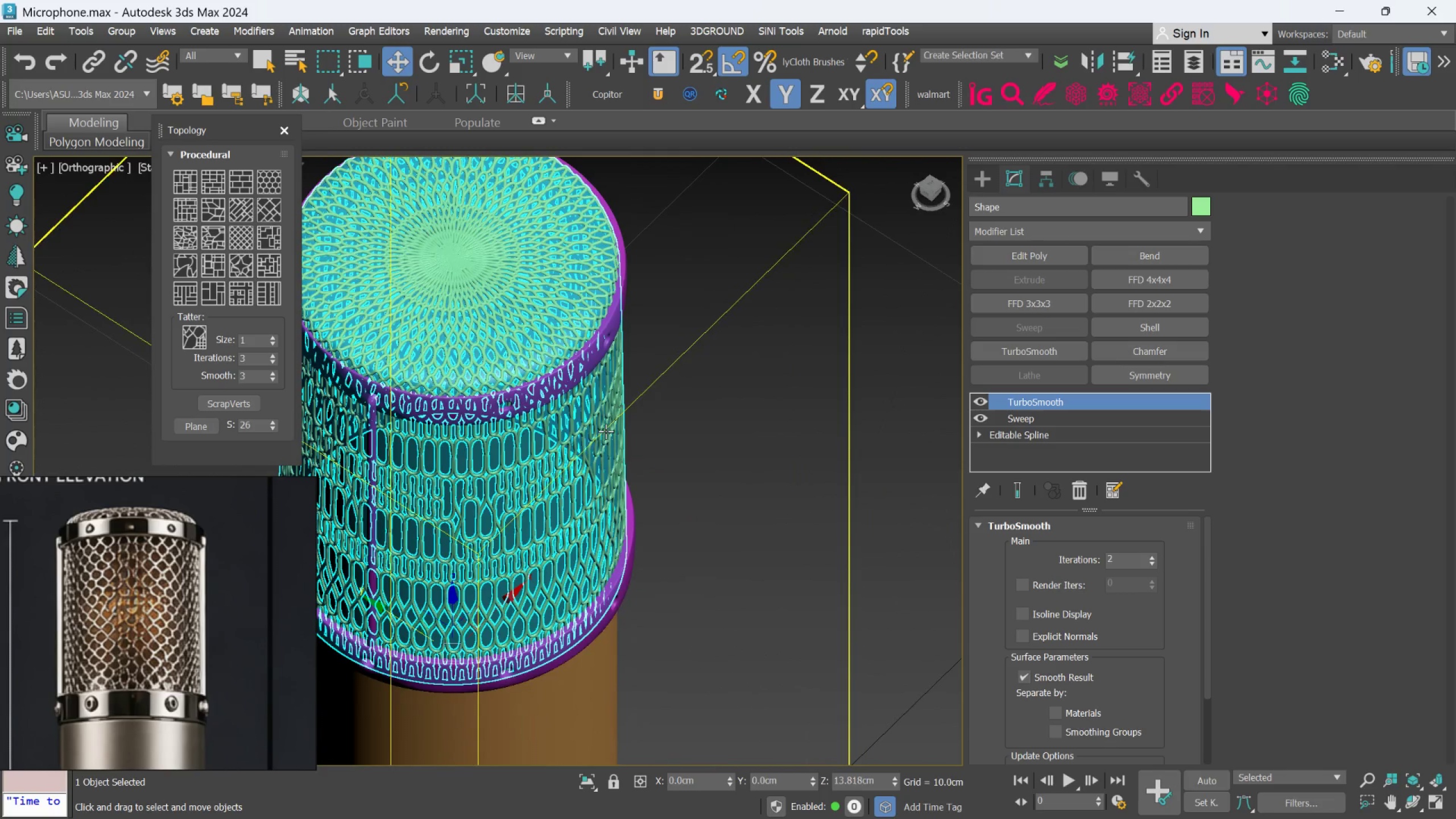 
scroll: coordinate [593, 425], scroll_direction: up, amount: 2.0
 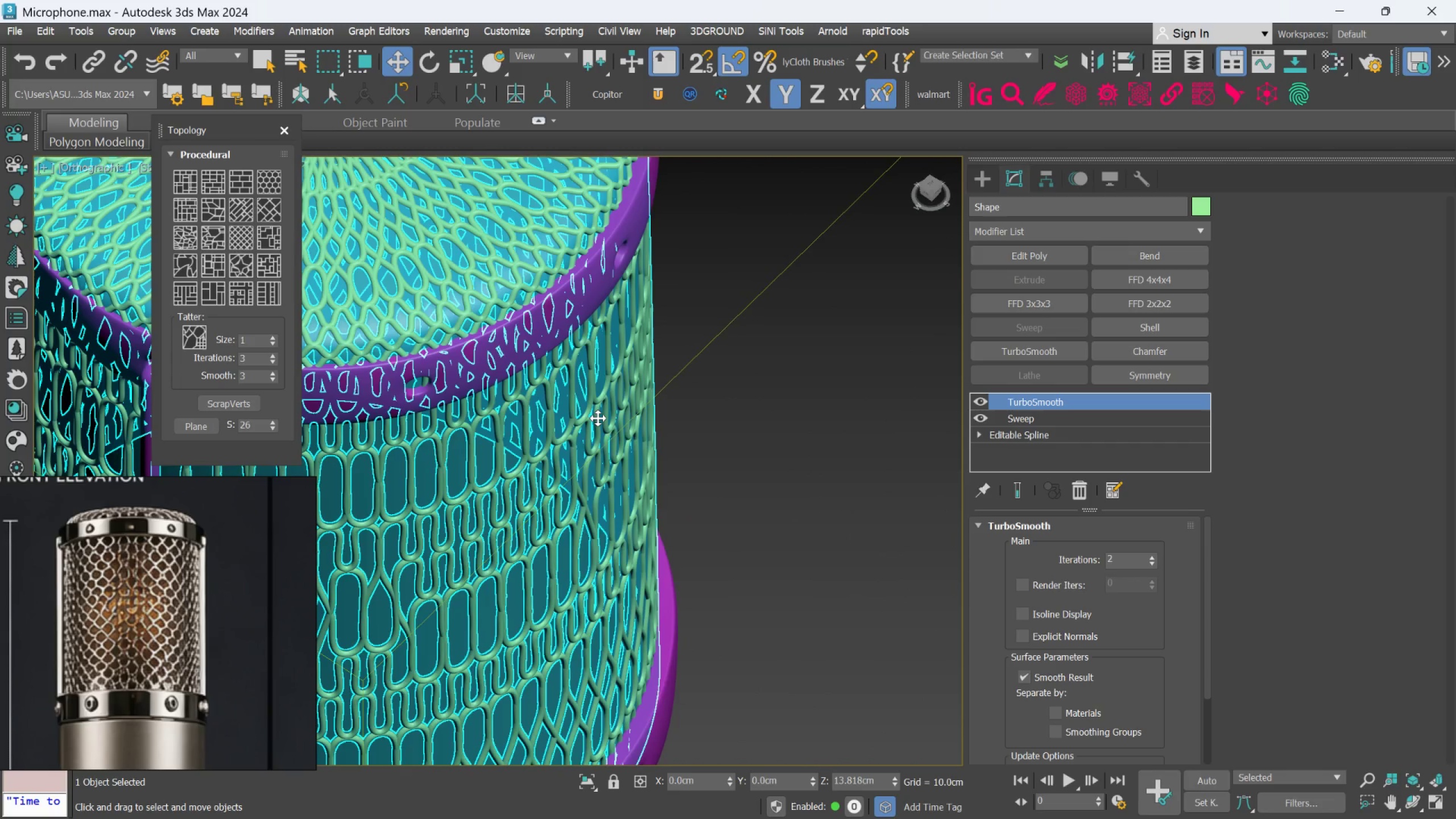 
key(Delete)
 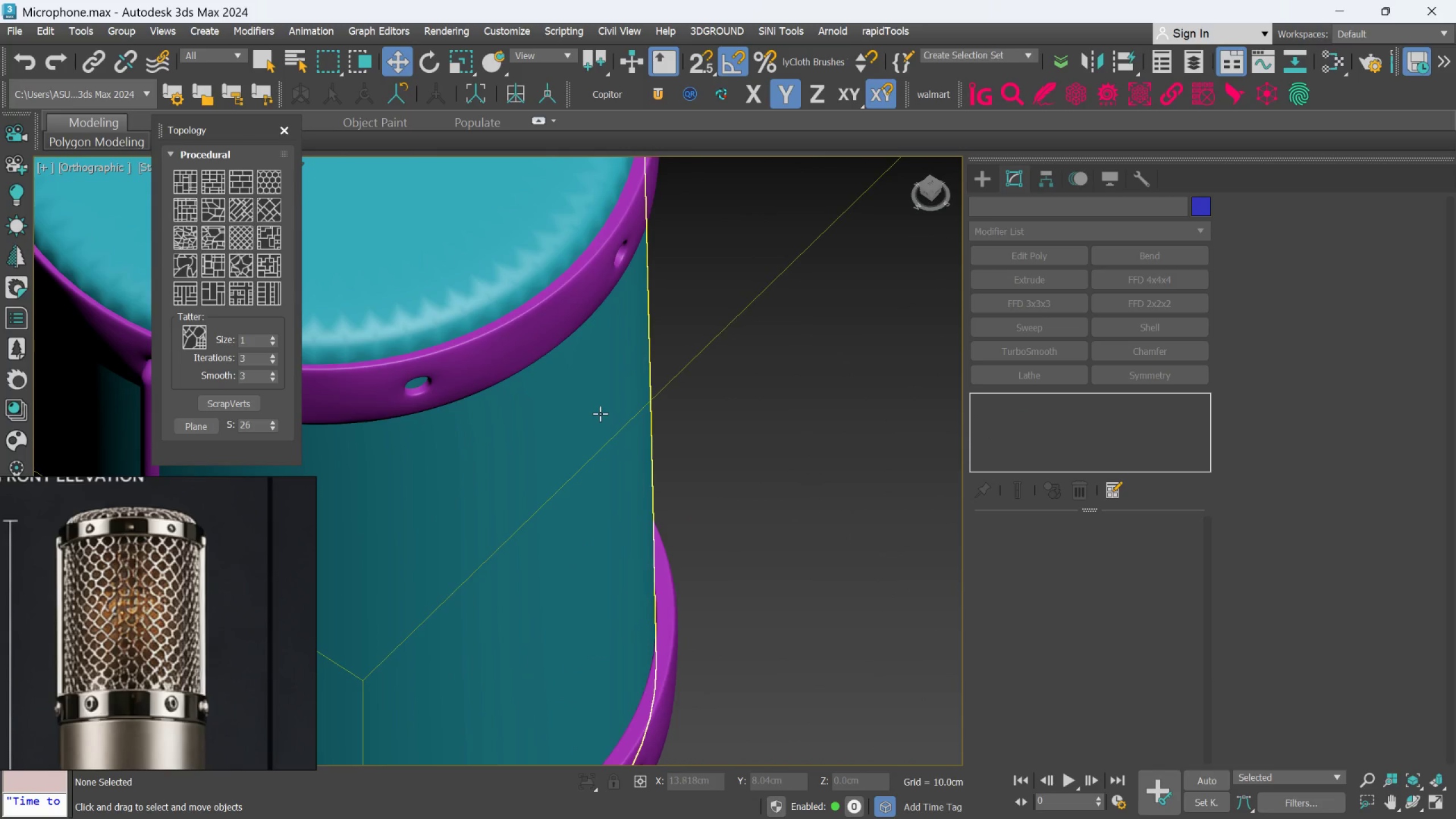 
scroll: coordinate [600, 413], scroll_direction: down, amount: 2.0
 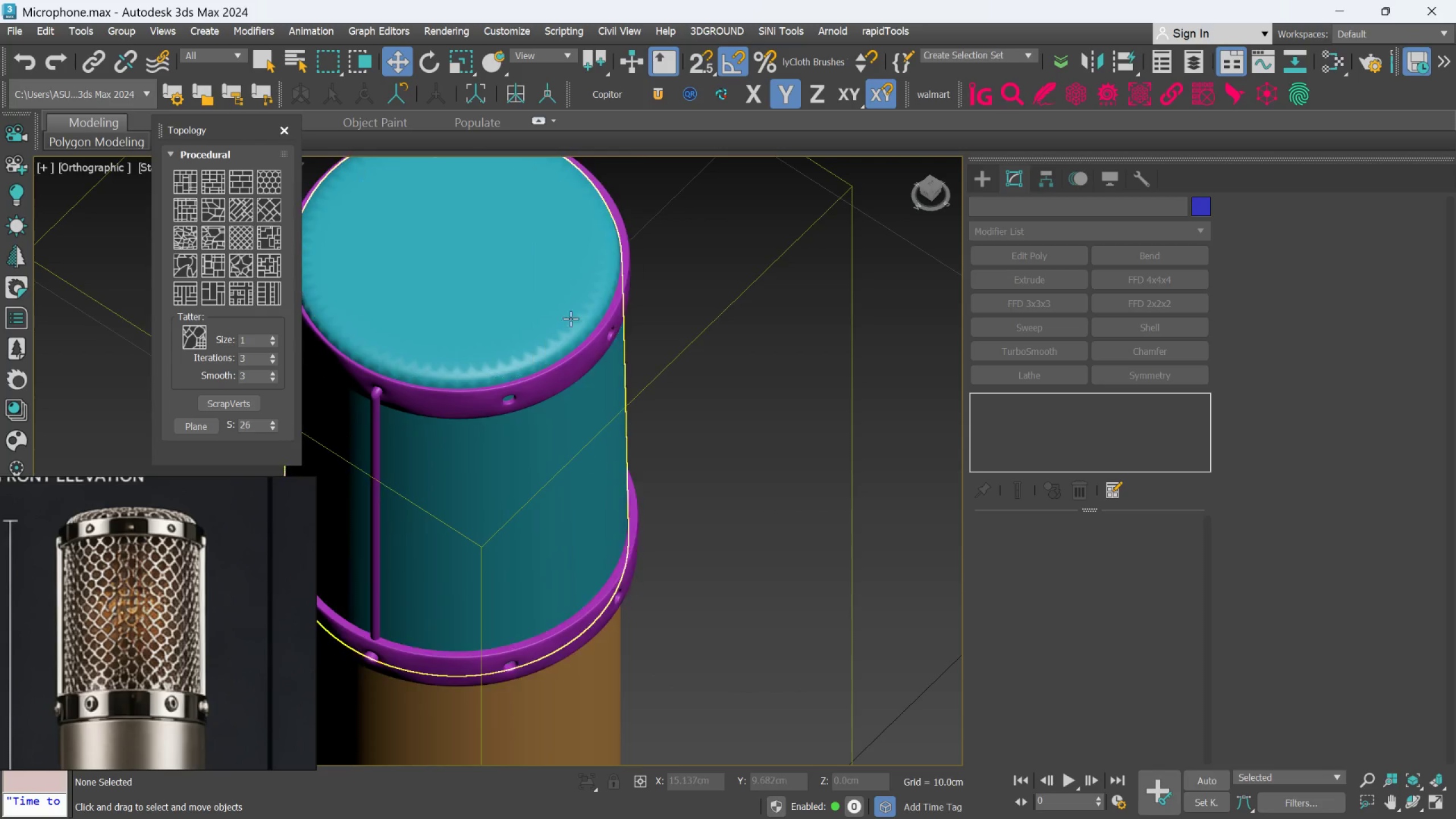 
left_click([554, 318])
 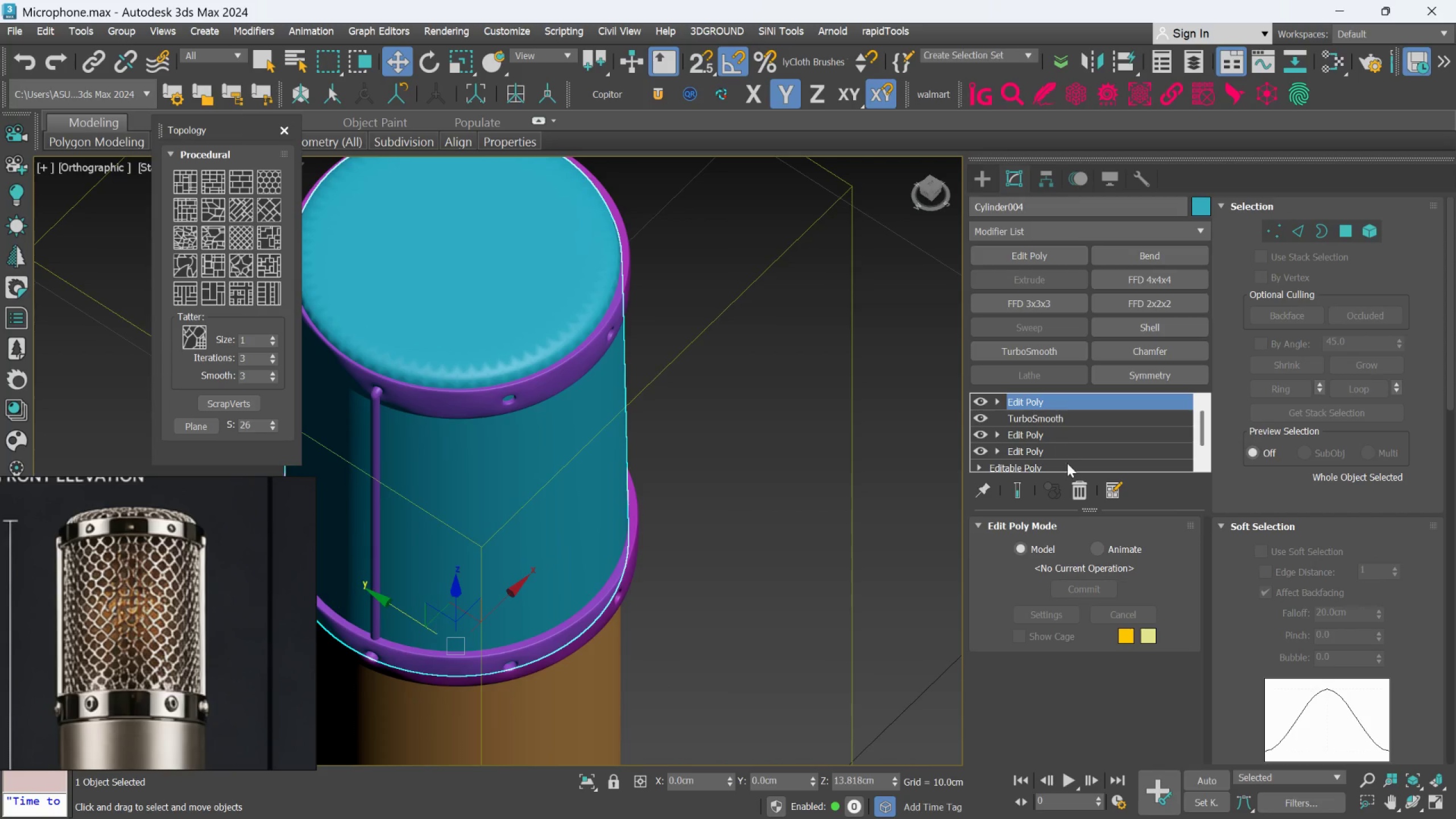 
left_click([1078, 493])
 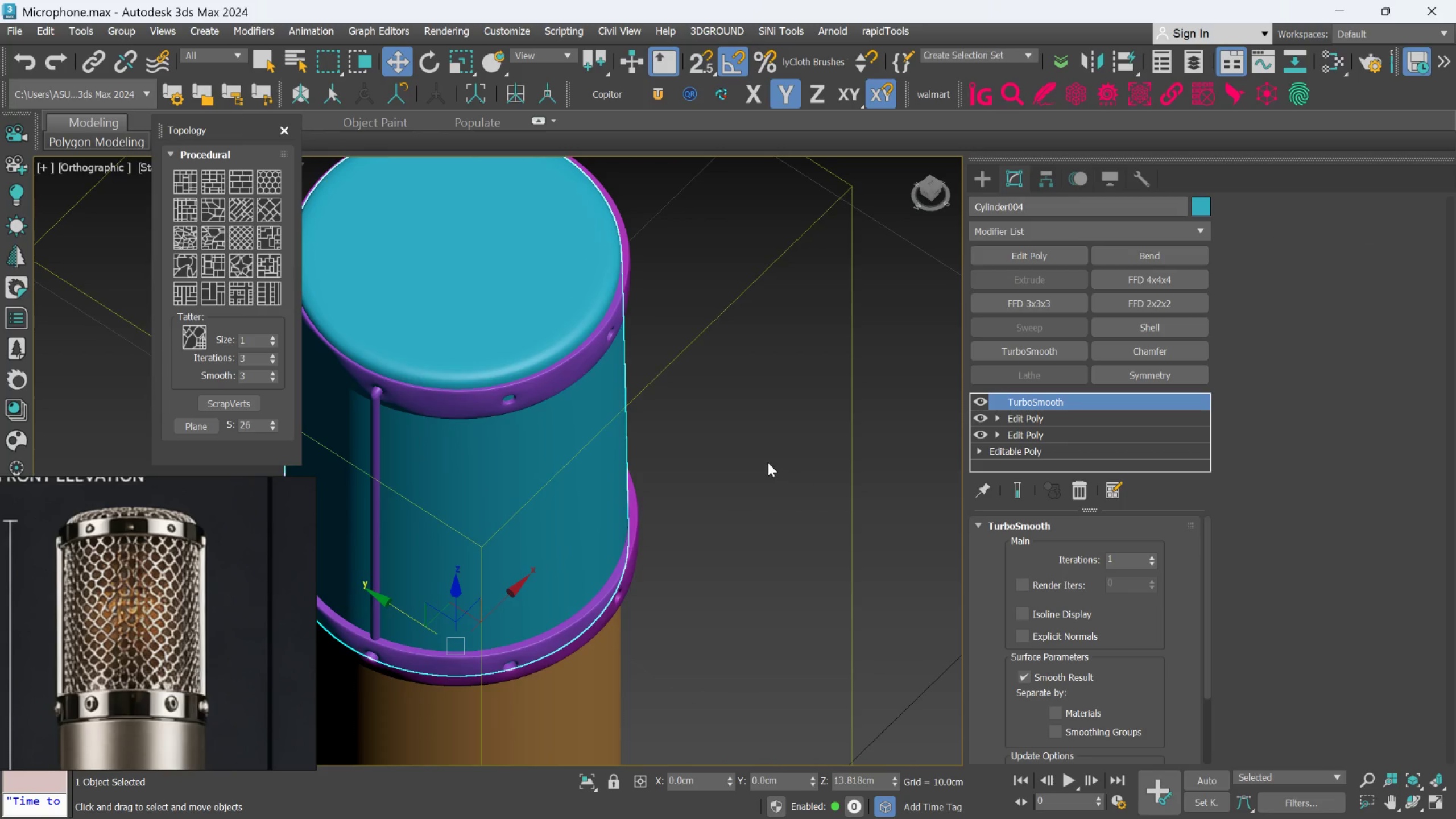 
scroll: coordinate [768, 457], scroll_direction: down, amount: 1.0
 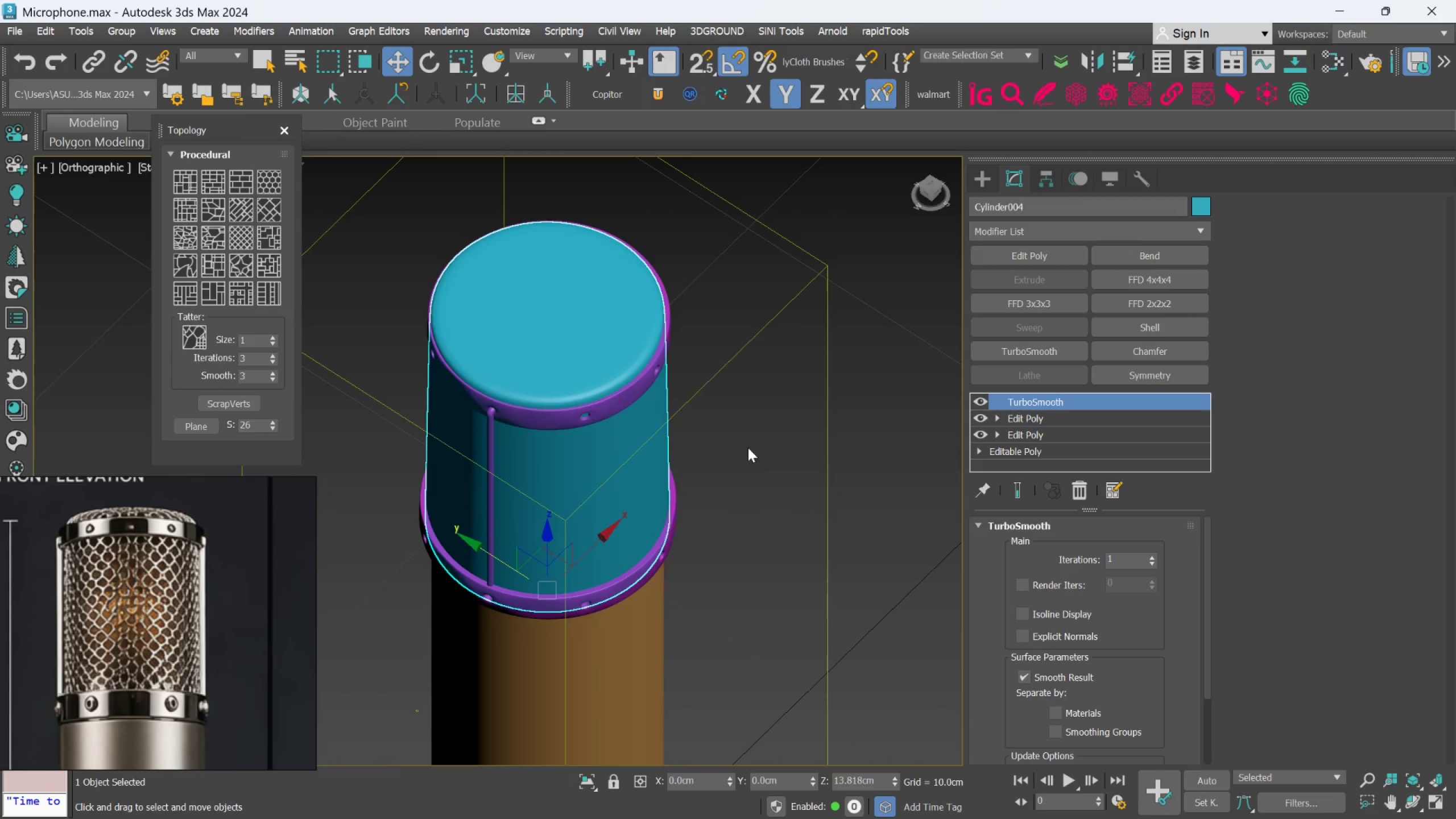 
hold_key(key=AltLeft, duration=0.48)
scroll: coordinate [741, 416], scroll_direction: down, amount: 1.0
 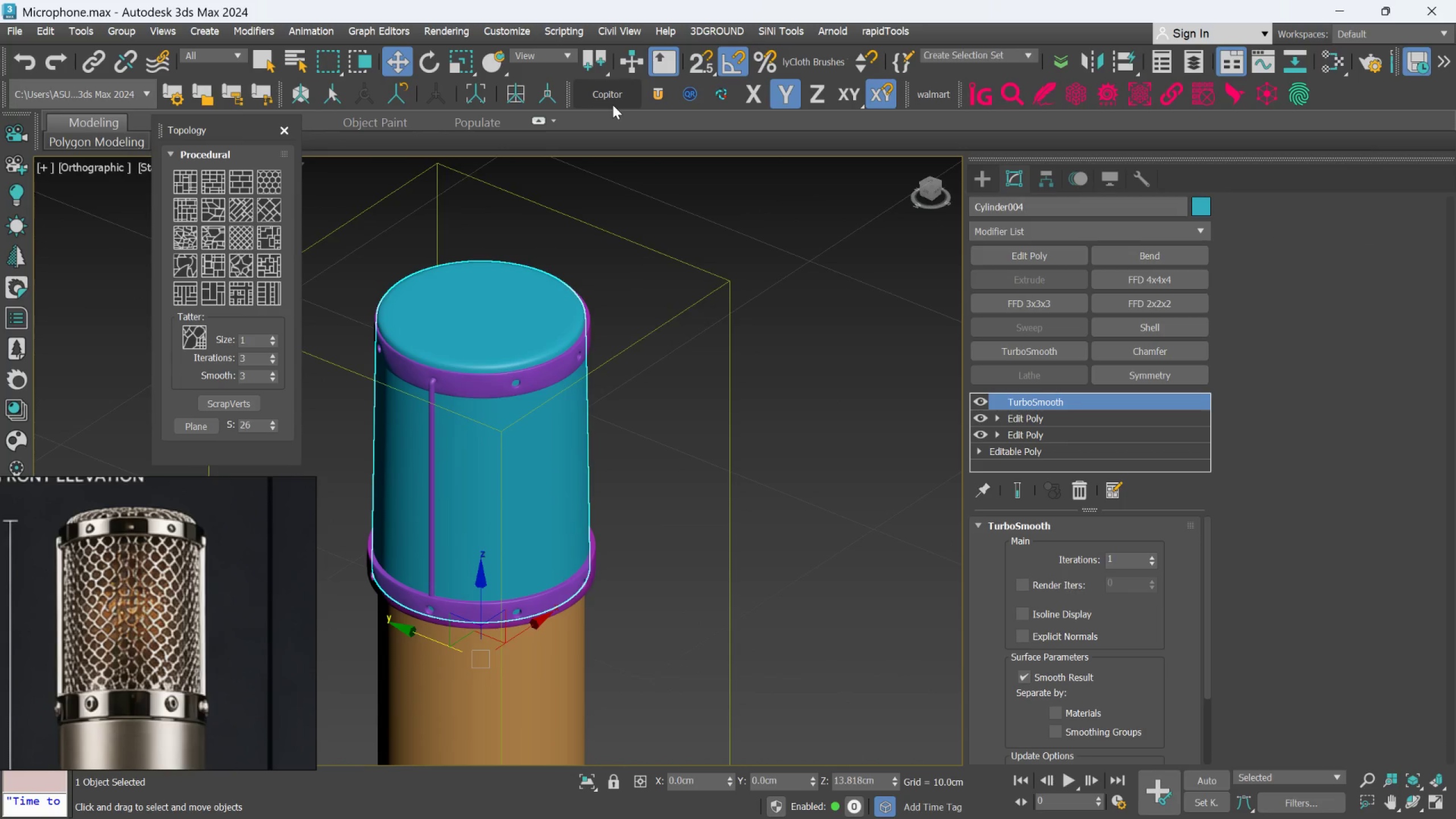 
left_click([613, 105])
 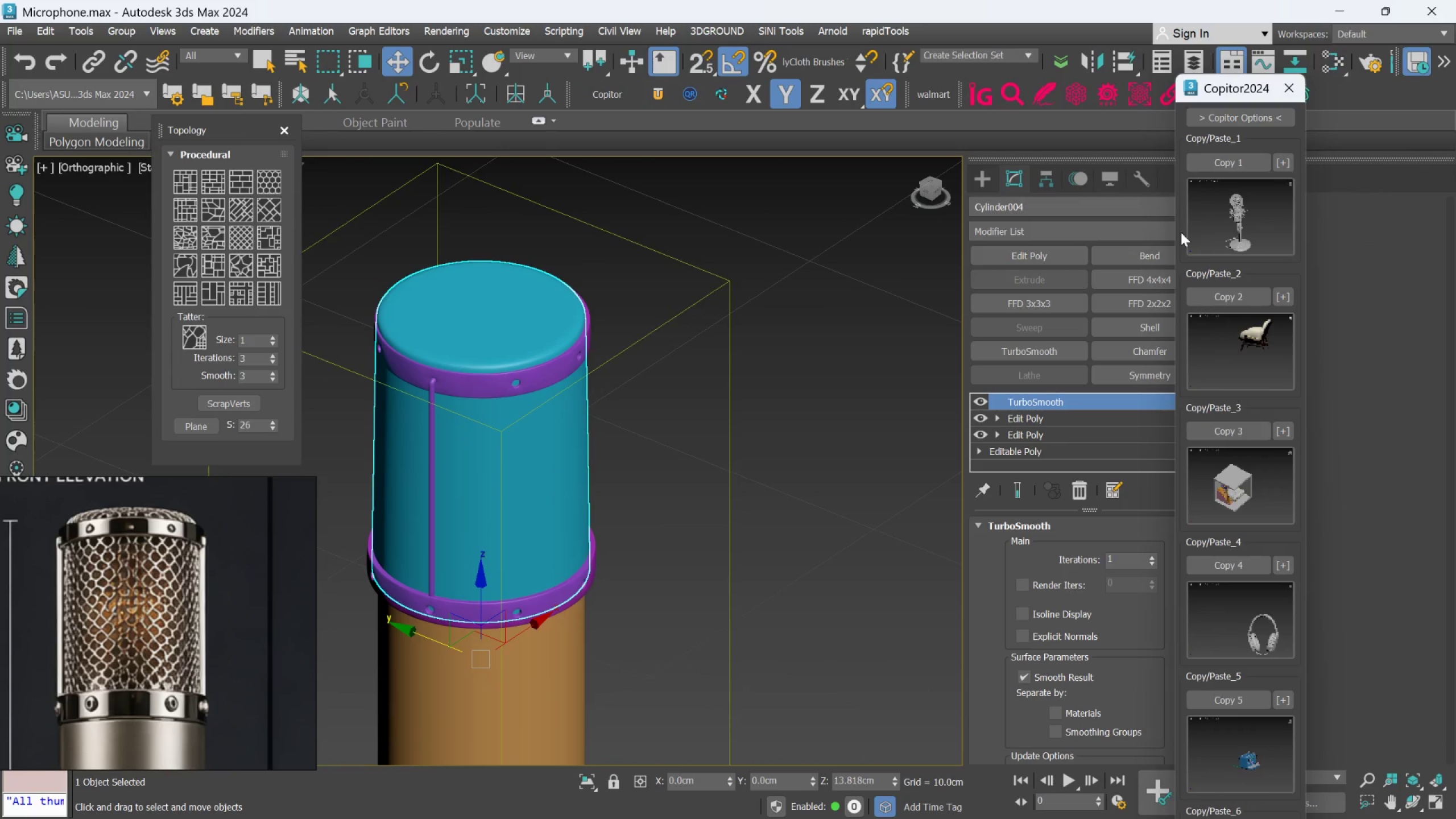 
left_click([1211, 217])
 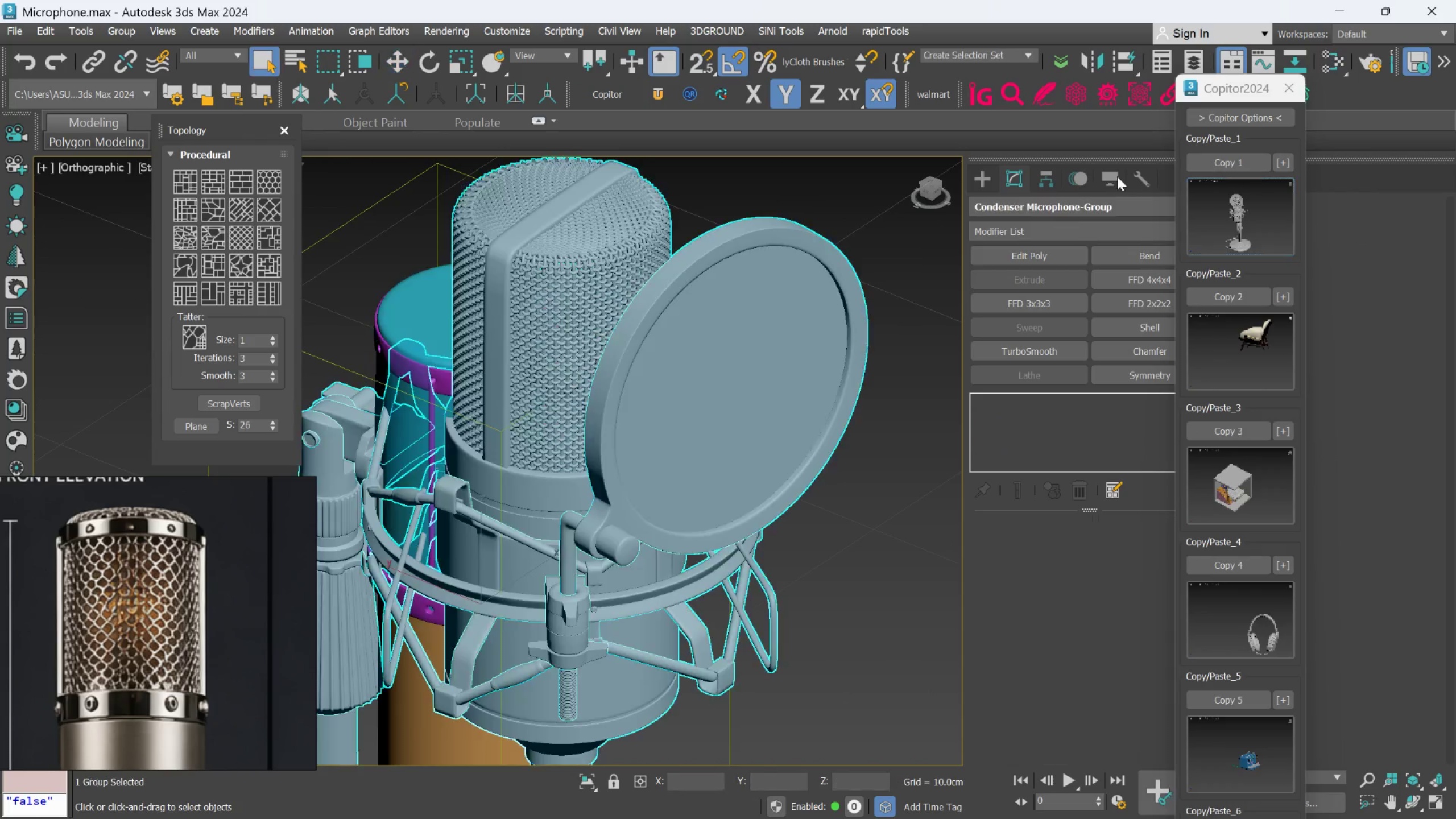 
scroll: coordinate [656, 459], scroll_direction: down, amount: 2.0
 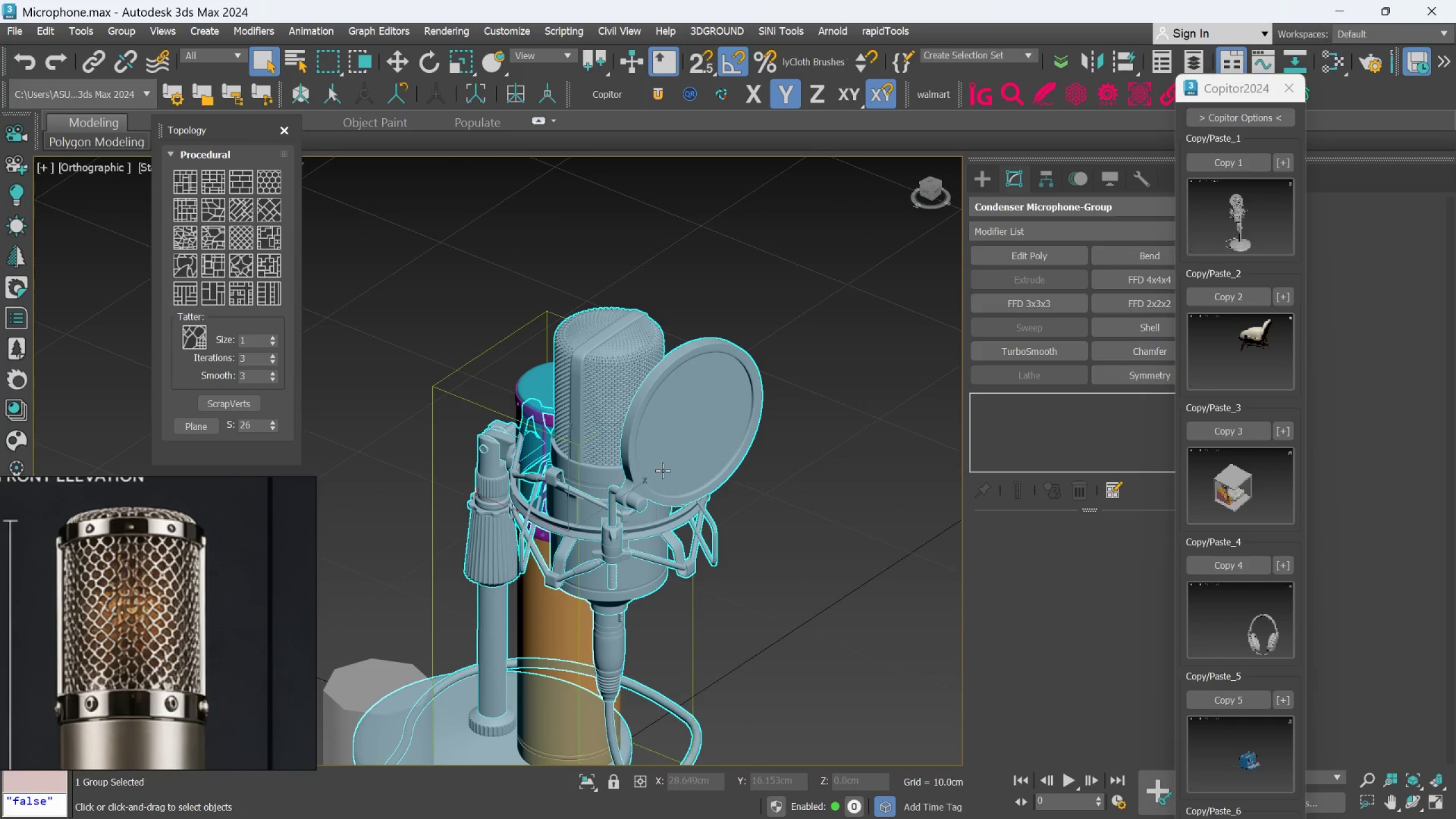 
hold_key(key=AltLeft, duration=0.7)
 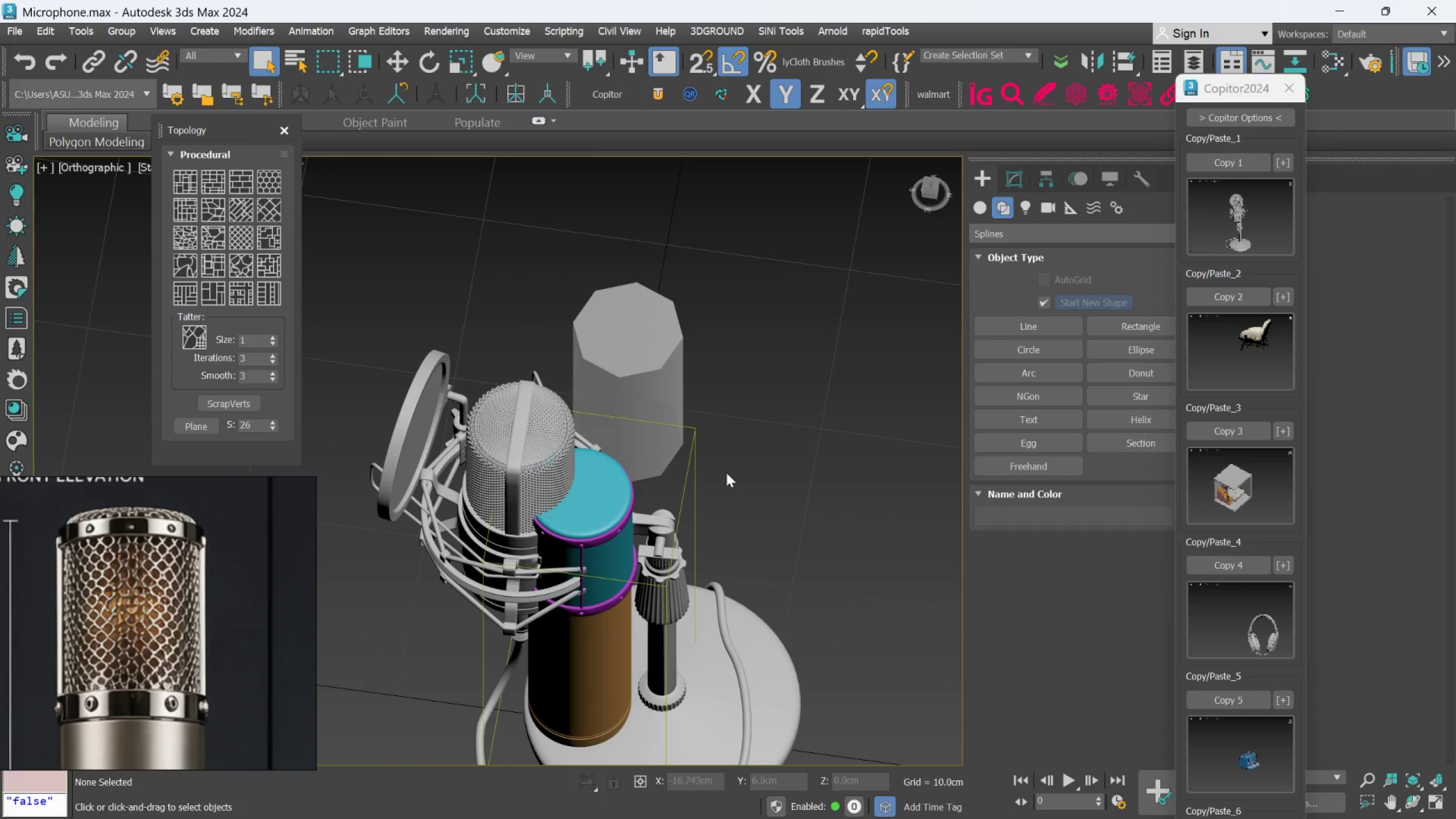 
left_click([539, 475])
 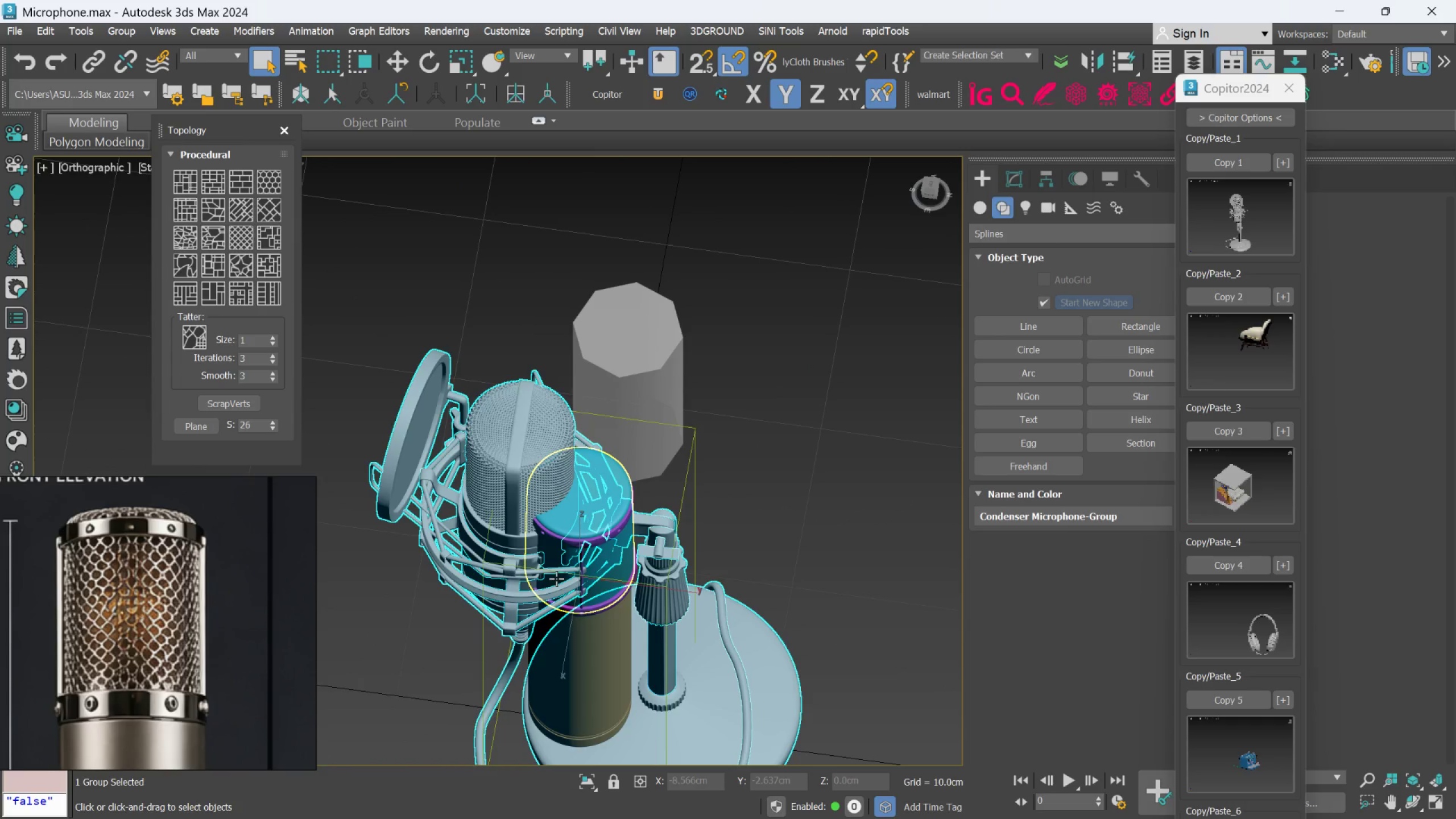 
key(W)
 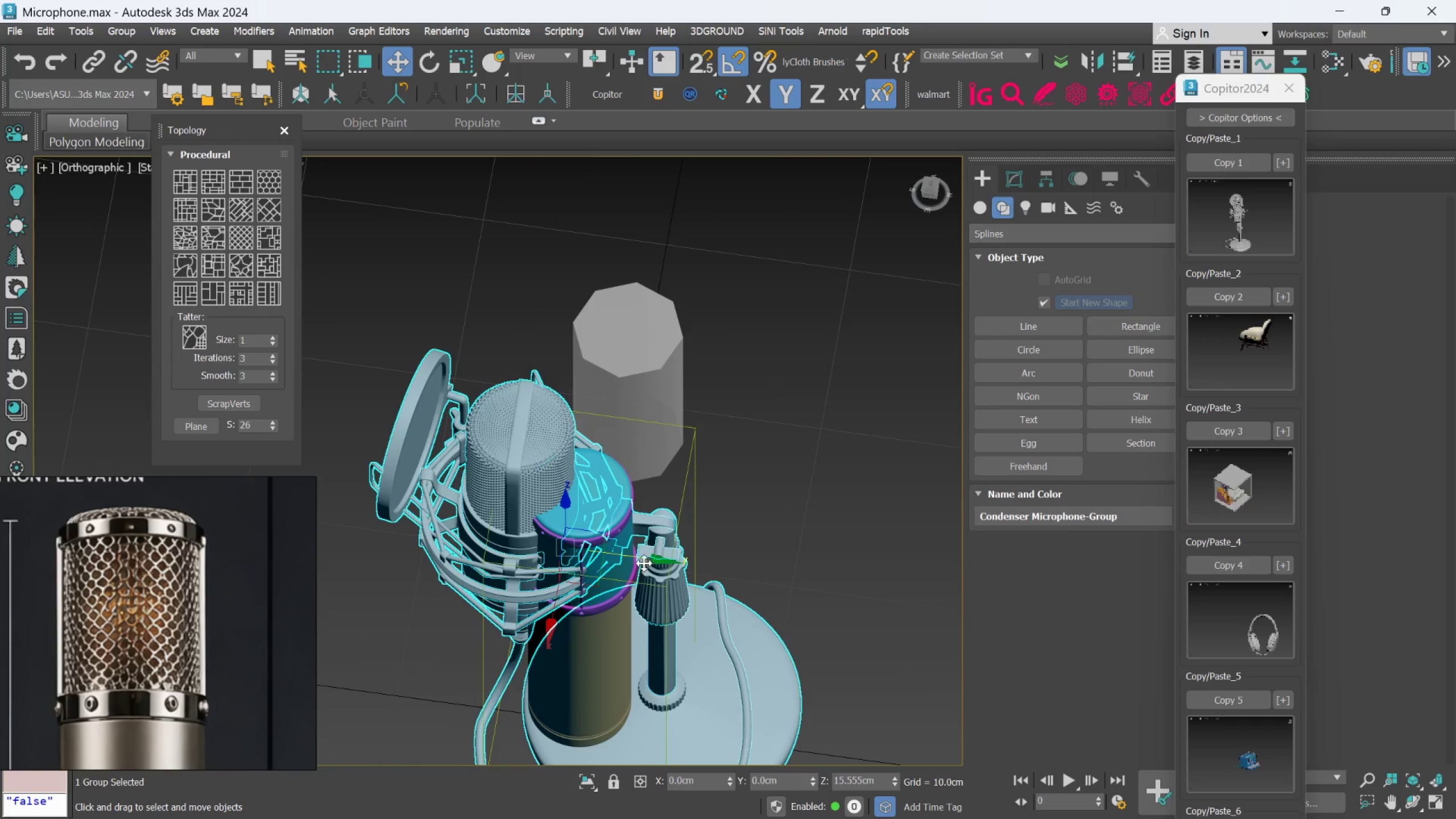 
left_click_drag(start_coordinate=[645, 560], to_coordinate=[386, 478])
 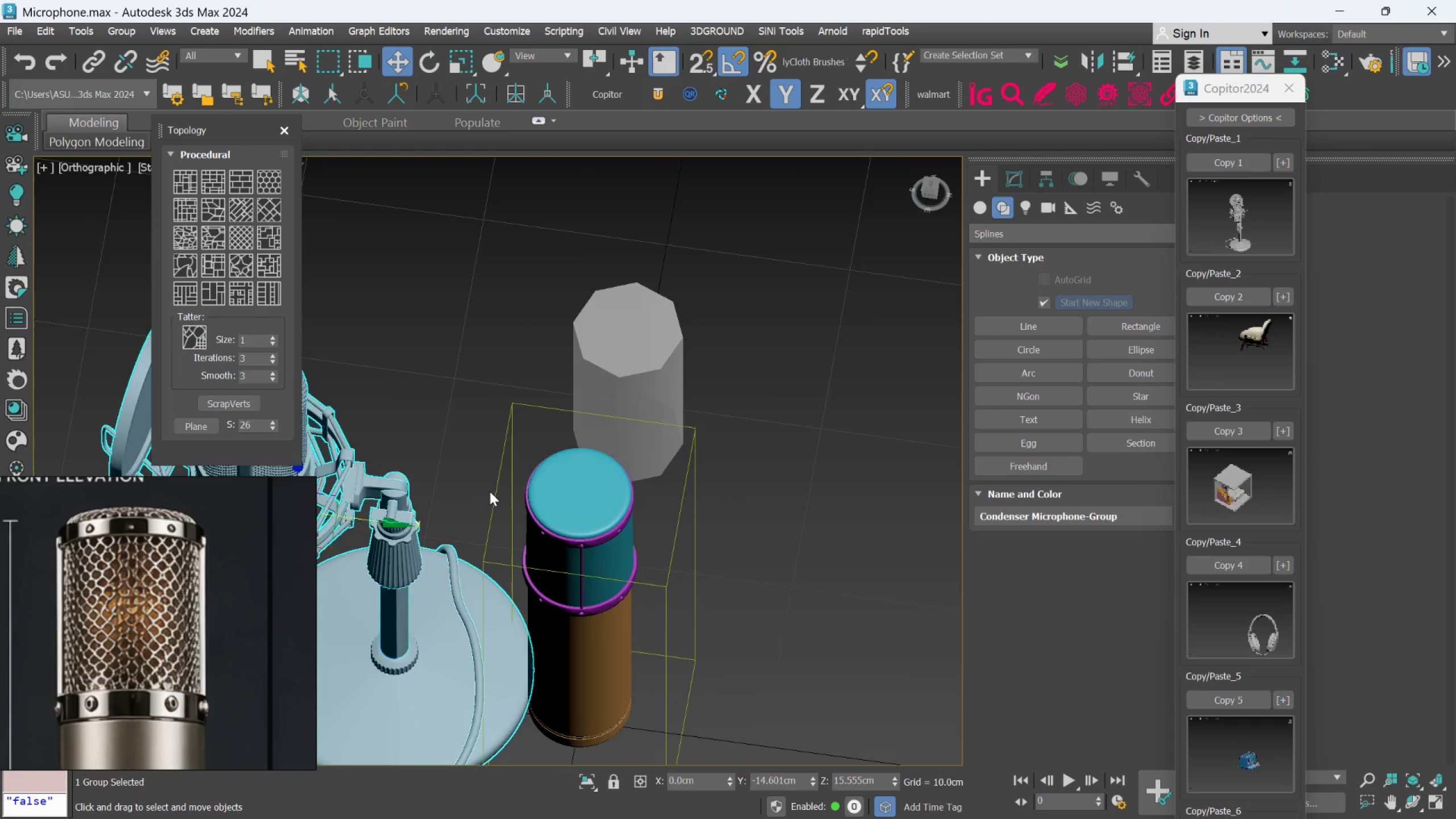 
hold_key(key=AltLeft, duration=0.66)
 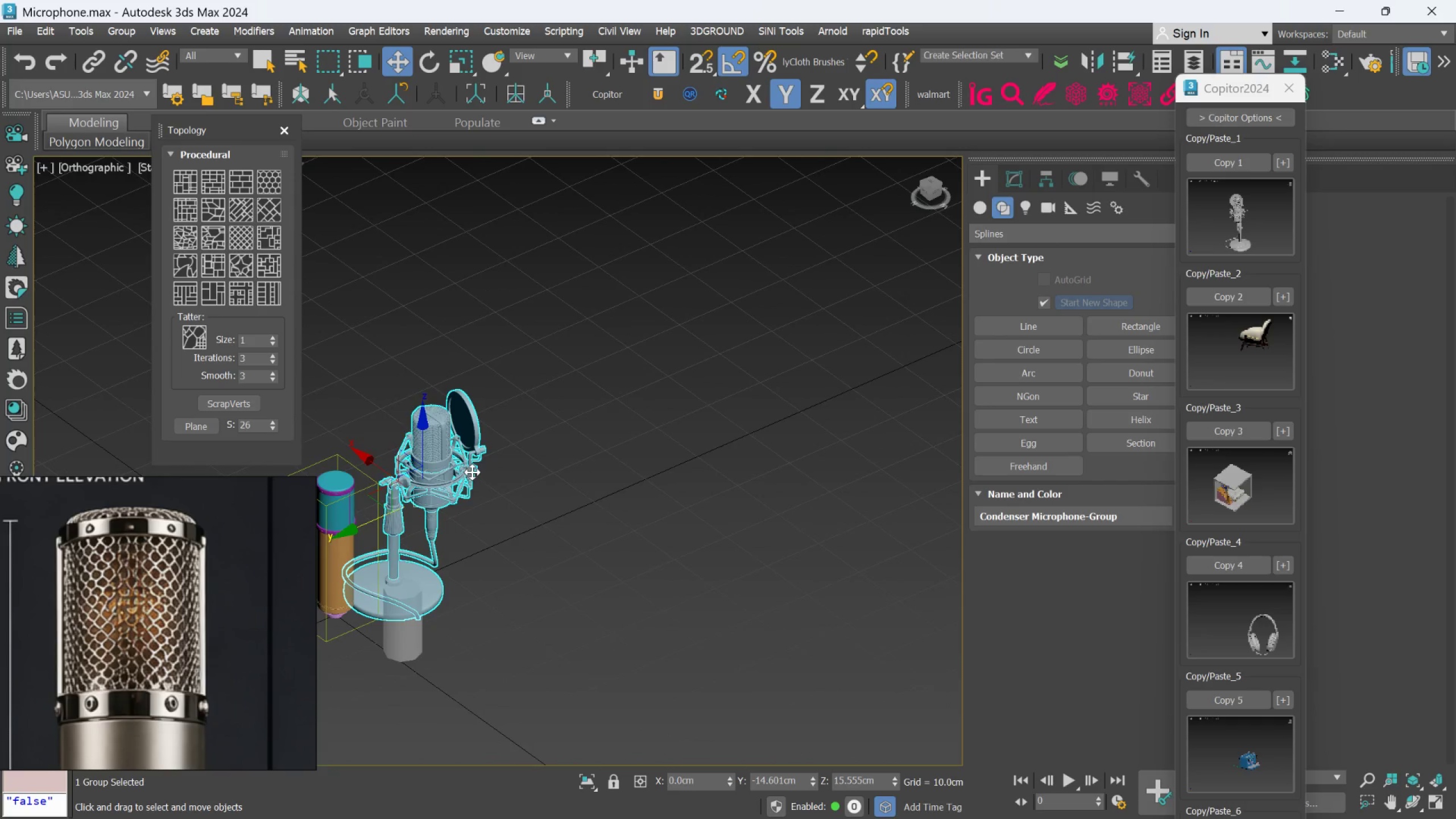 
scroll: coordinate [491, 492], scroll_direction: down, amount: 3.0
 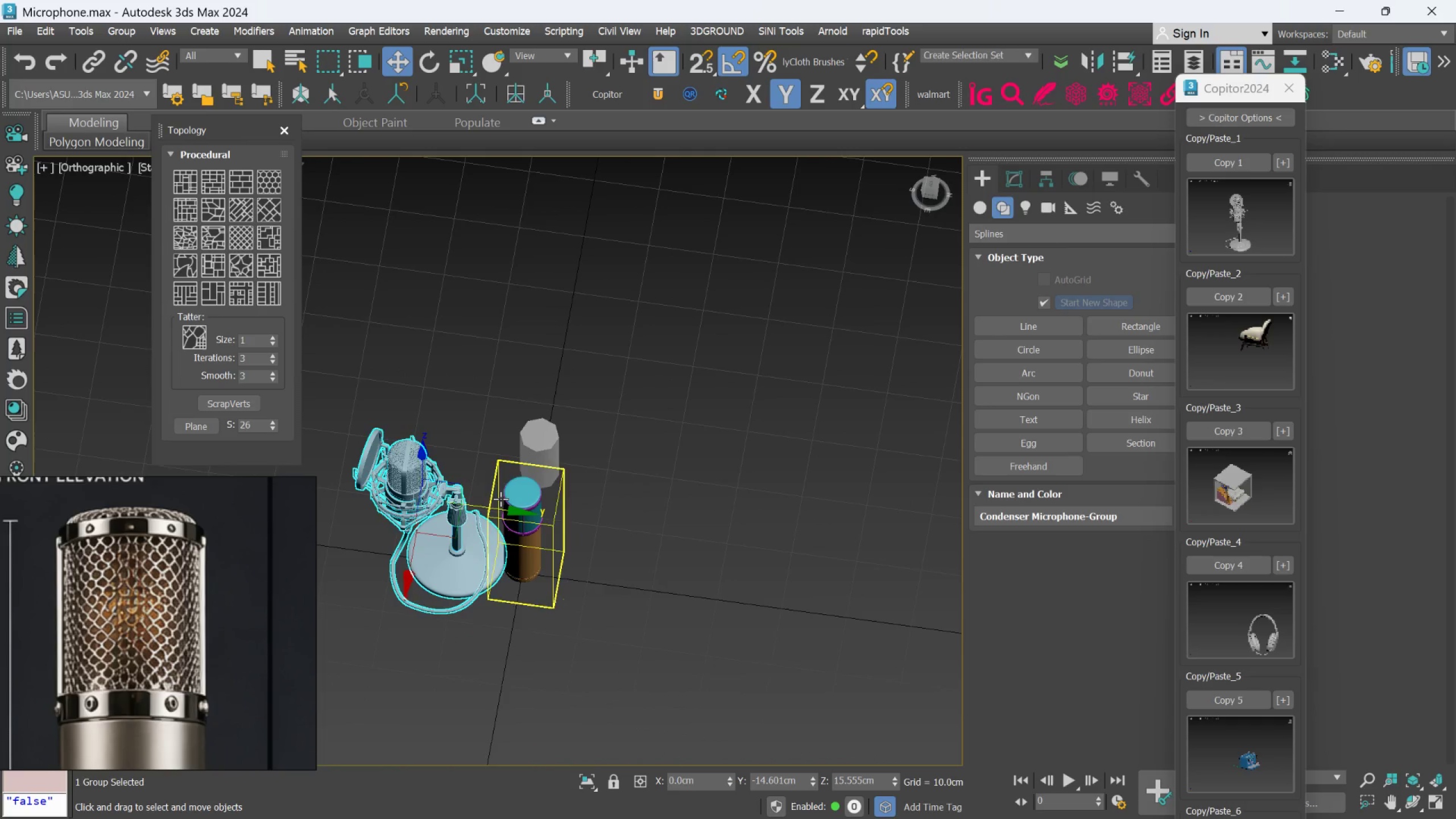 
hold_key(key=AltLeft, duration=0.36)
 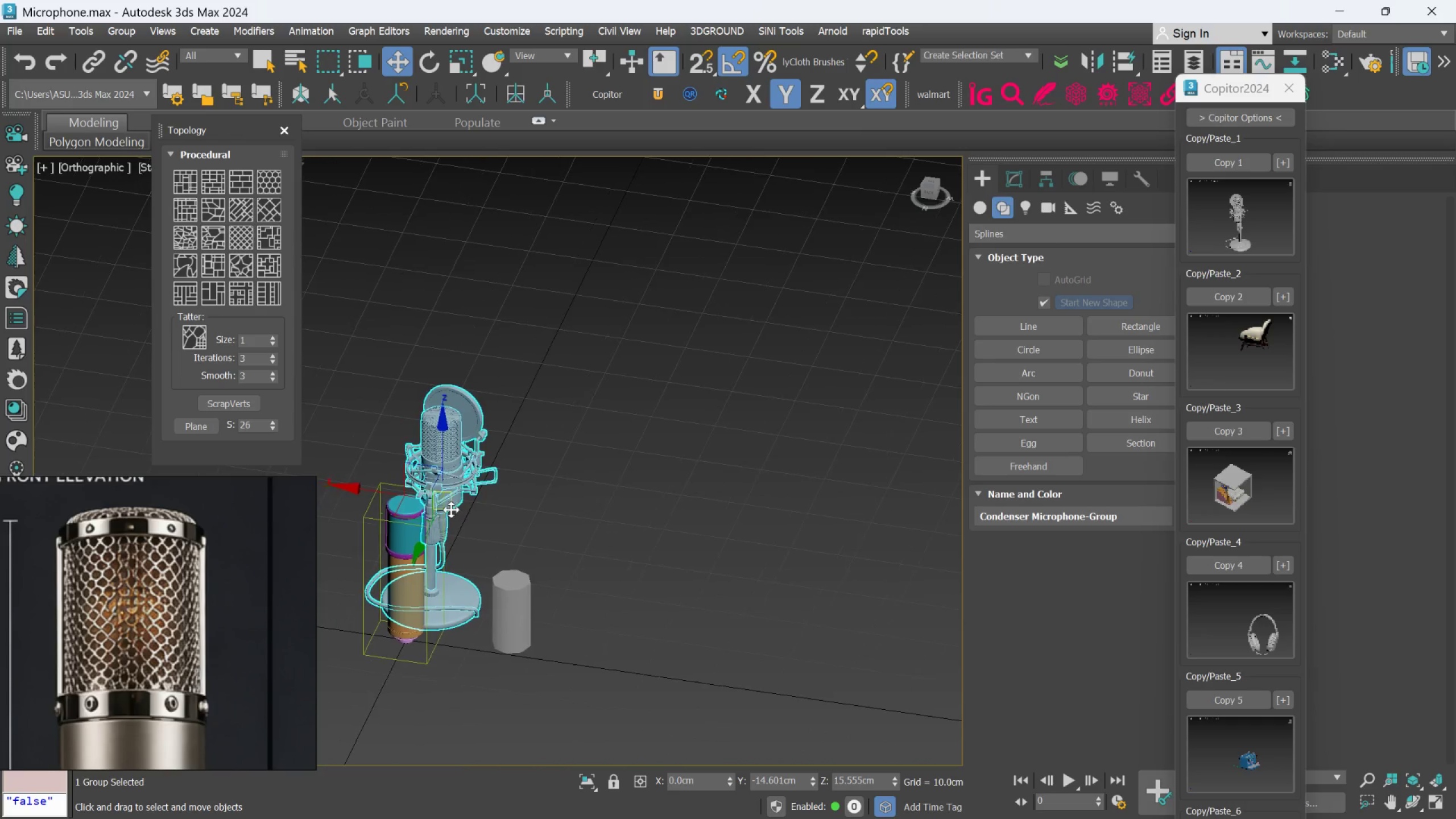 
scroll: coordinate [370, 497], scroll_direction: up, amount: 2.0
 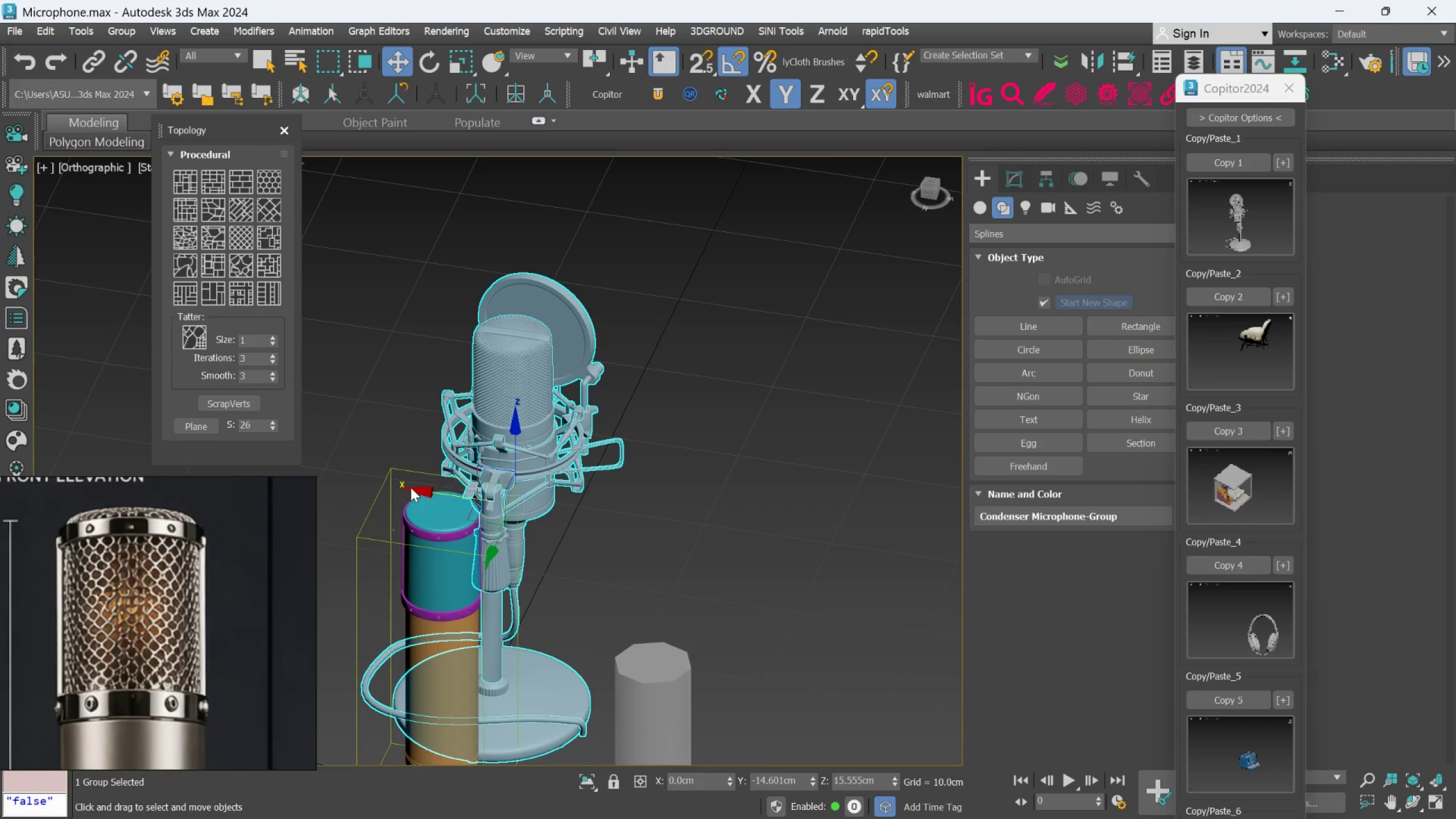 
left_click_drag(start_coordinate=[411, 487], to_coordinate=[510, 508])
 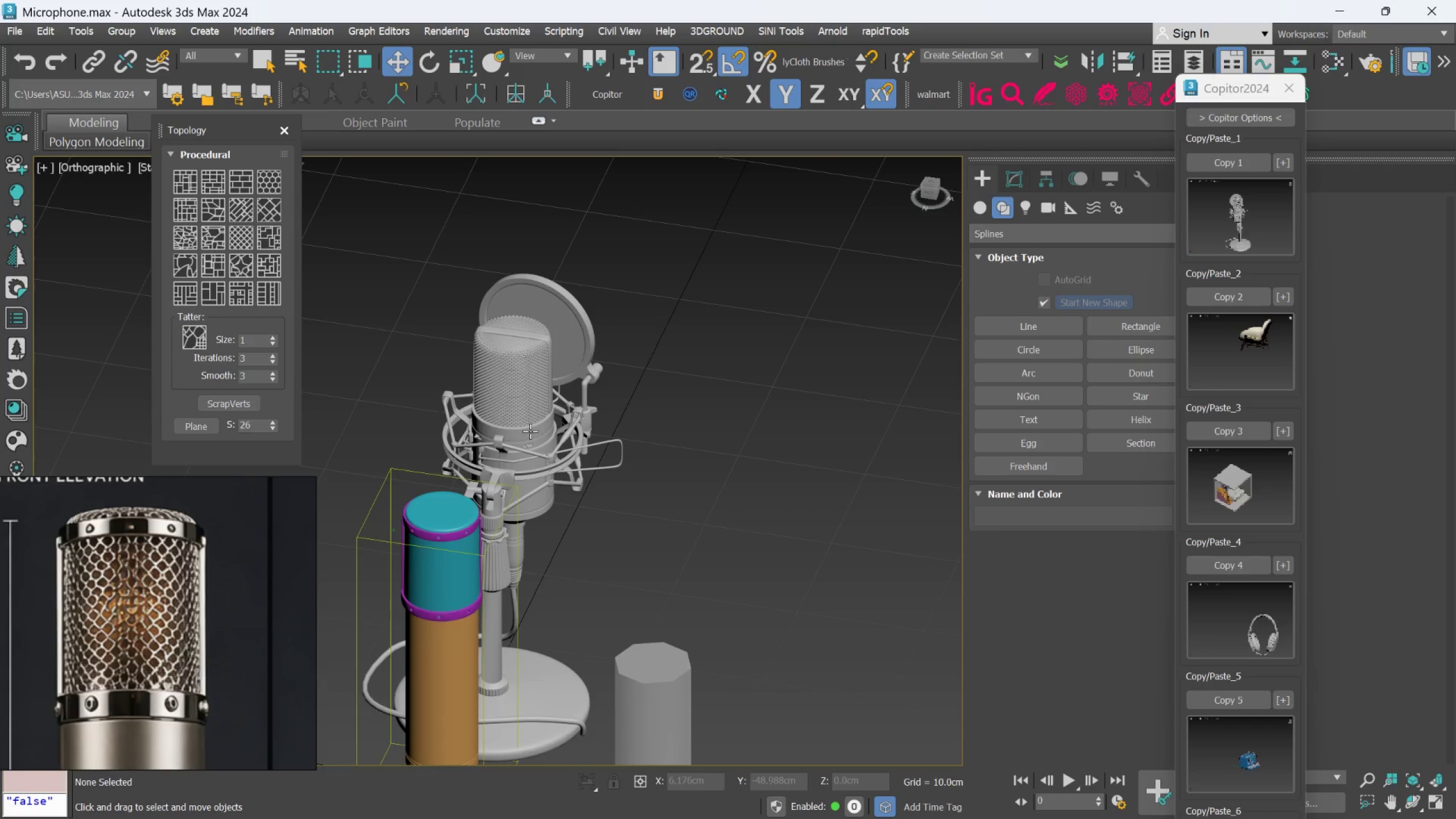 
left_click([531, 429])
 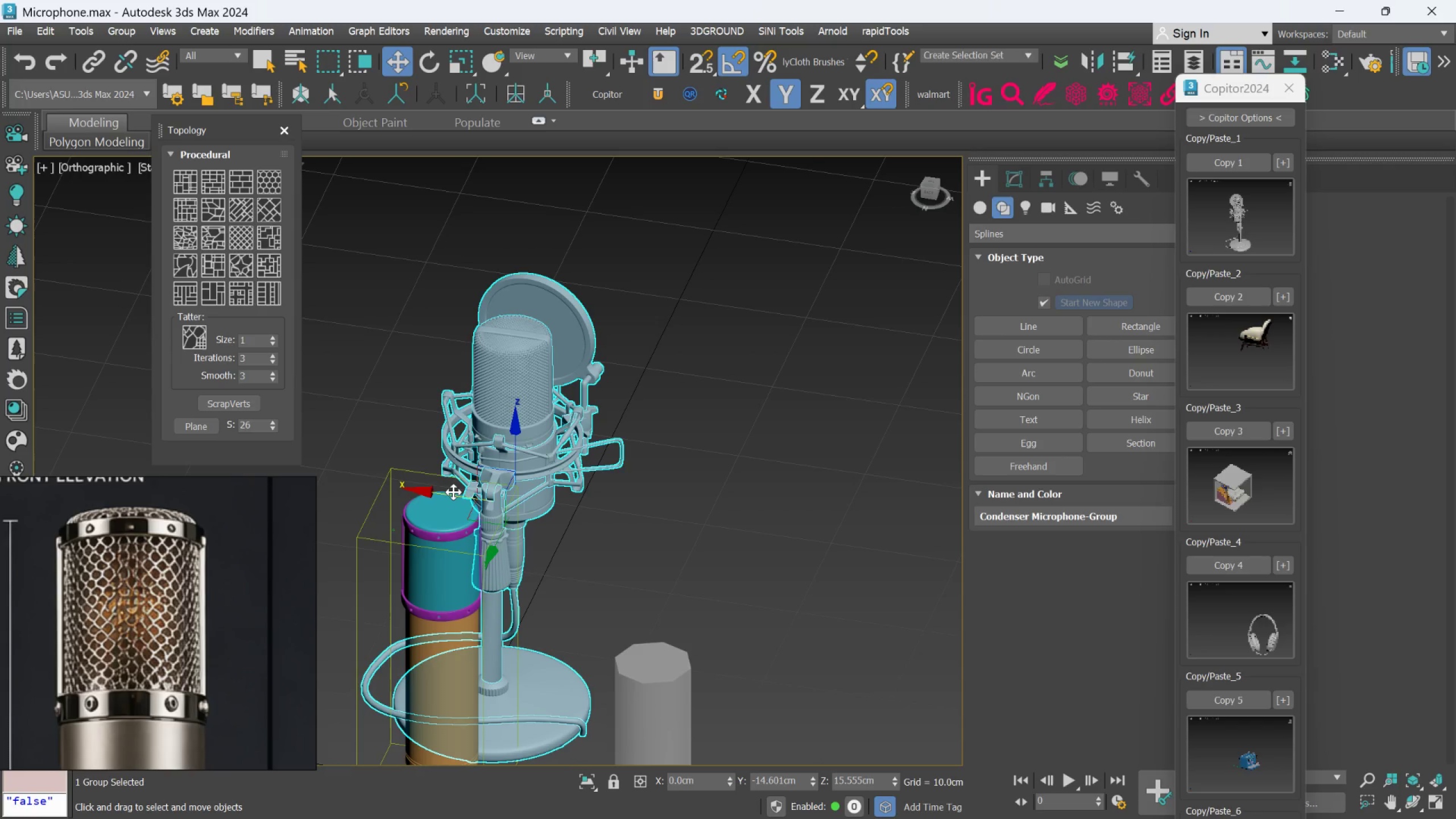 
left_click_drag(start_coordinate=[453, 492], to_coordinate=[738, 516])
 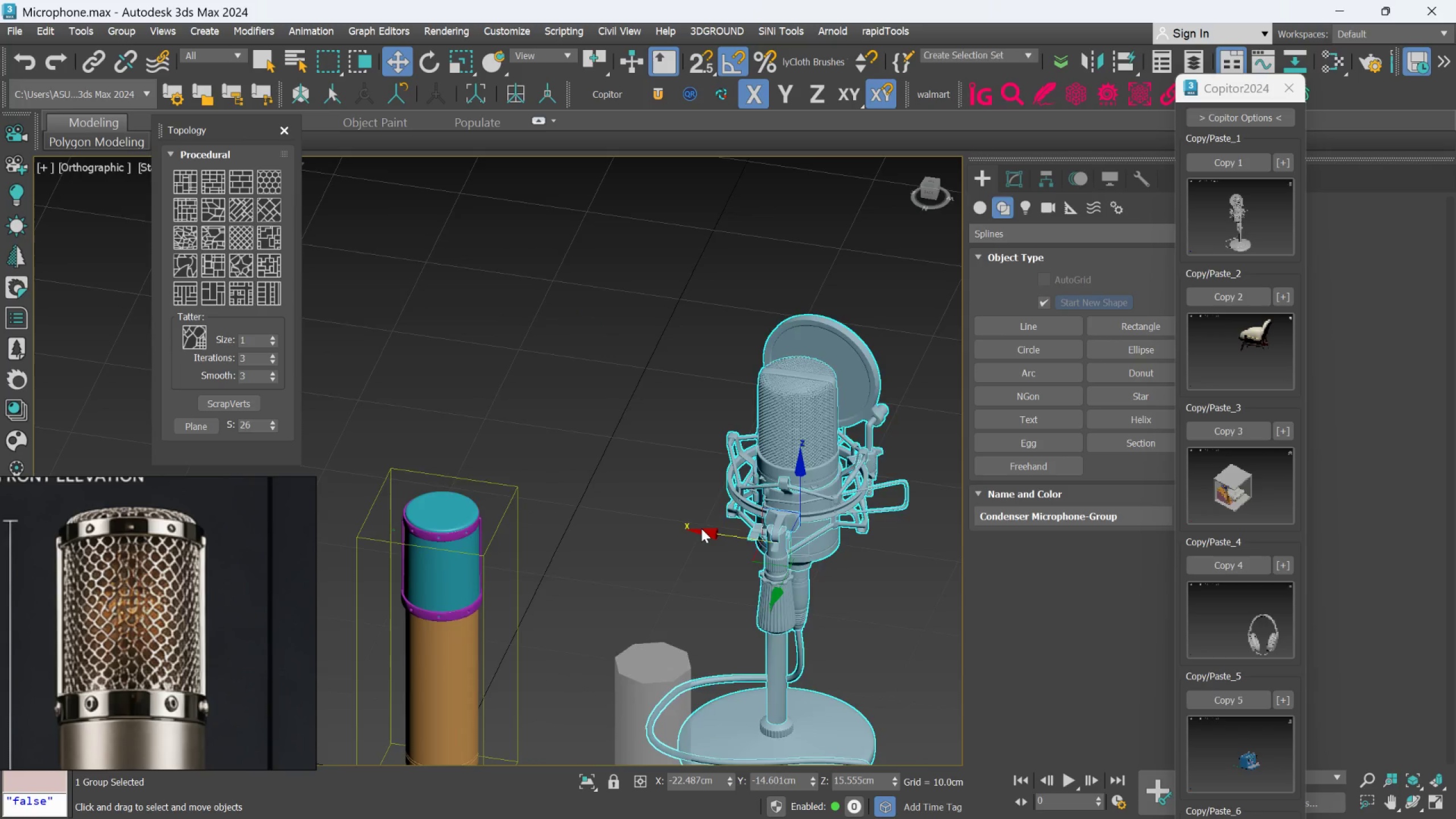 
scroll: coordinate [701, 528], scroll_direction: down, amount: 2.0
 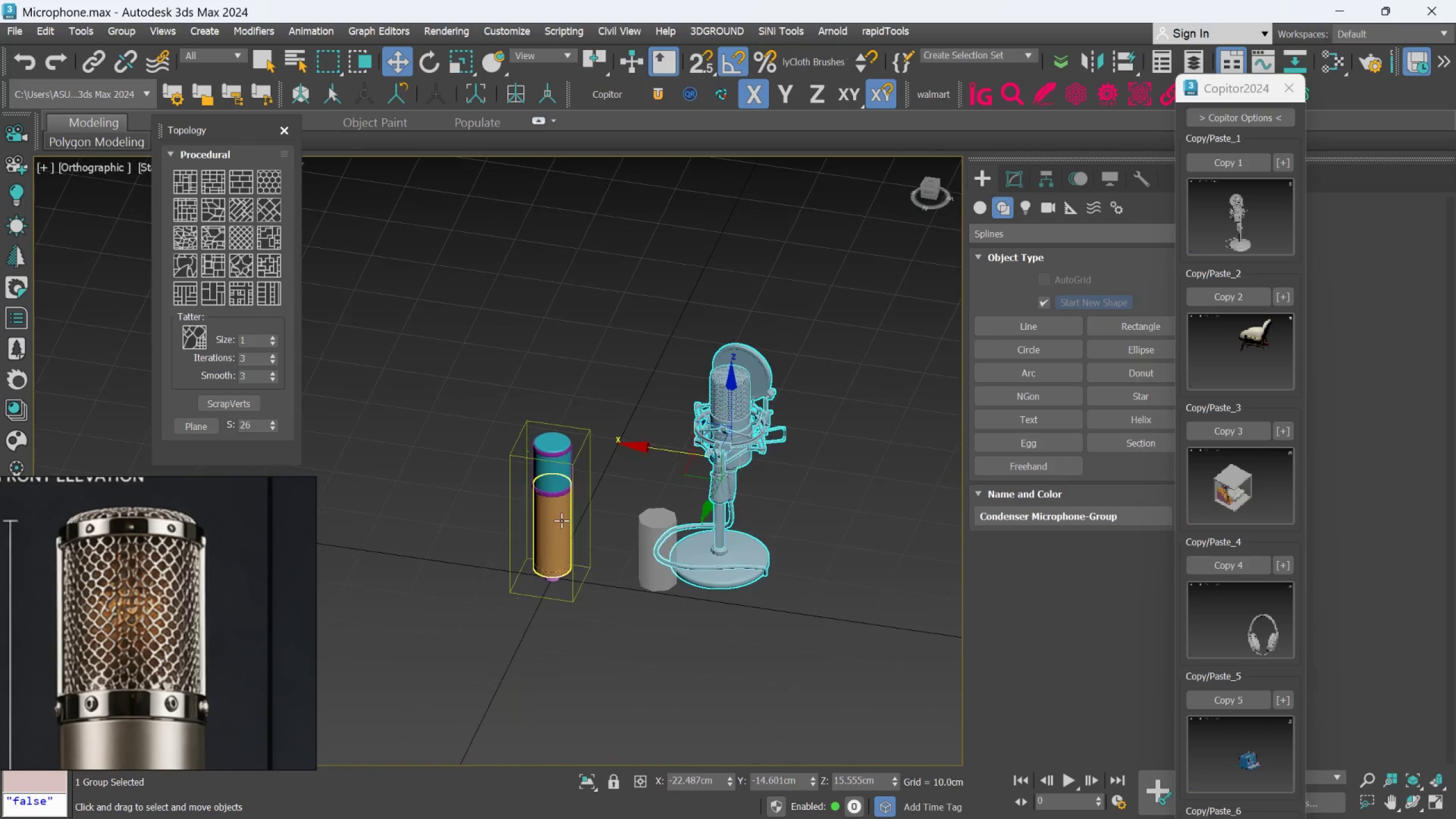 
scroll: coordinate [552, 540], scroll_direction: up, amount: 1.0
 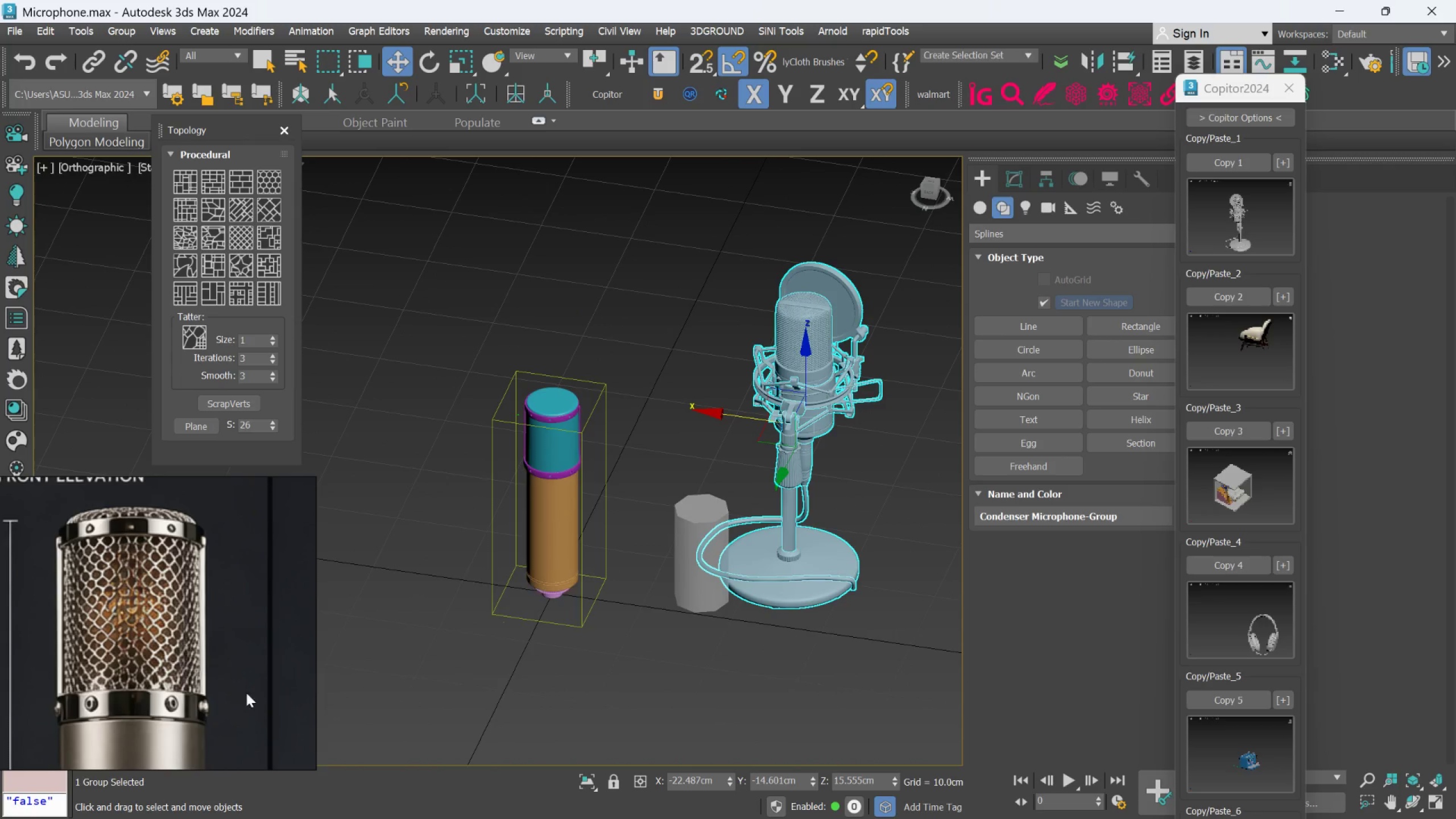 
scroll: coordinate [269, 686], scroll_direction: down, amount: 5.0
 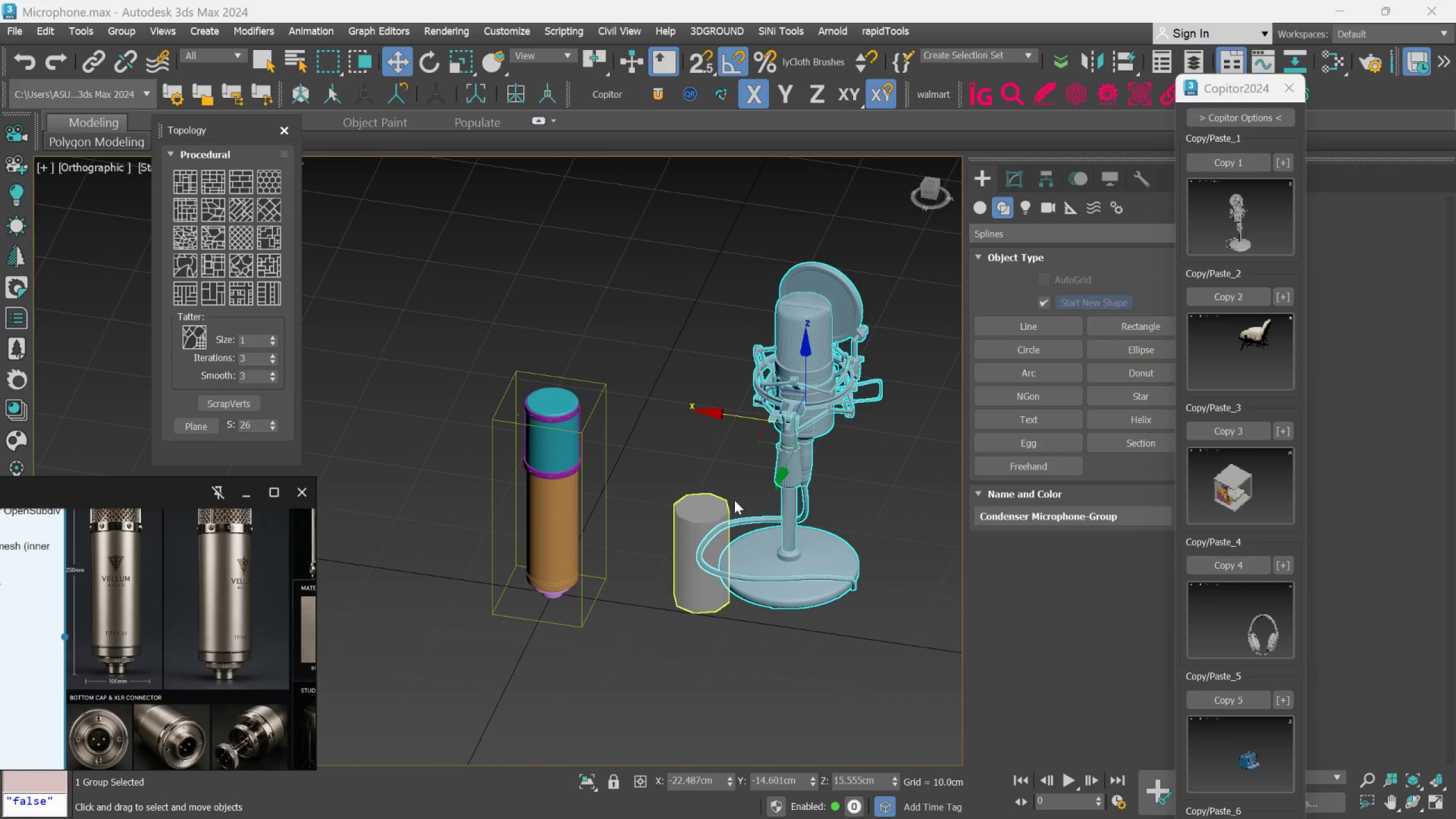 
scroll: coordinate [771, 450], scroll_direction: up, amount: 1.0
 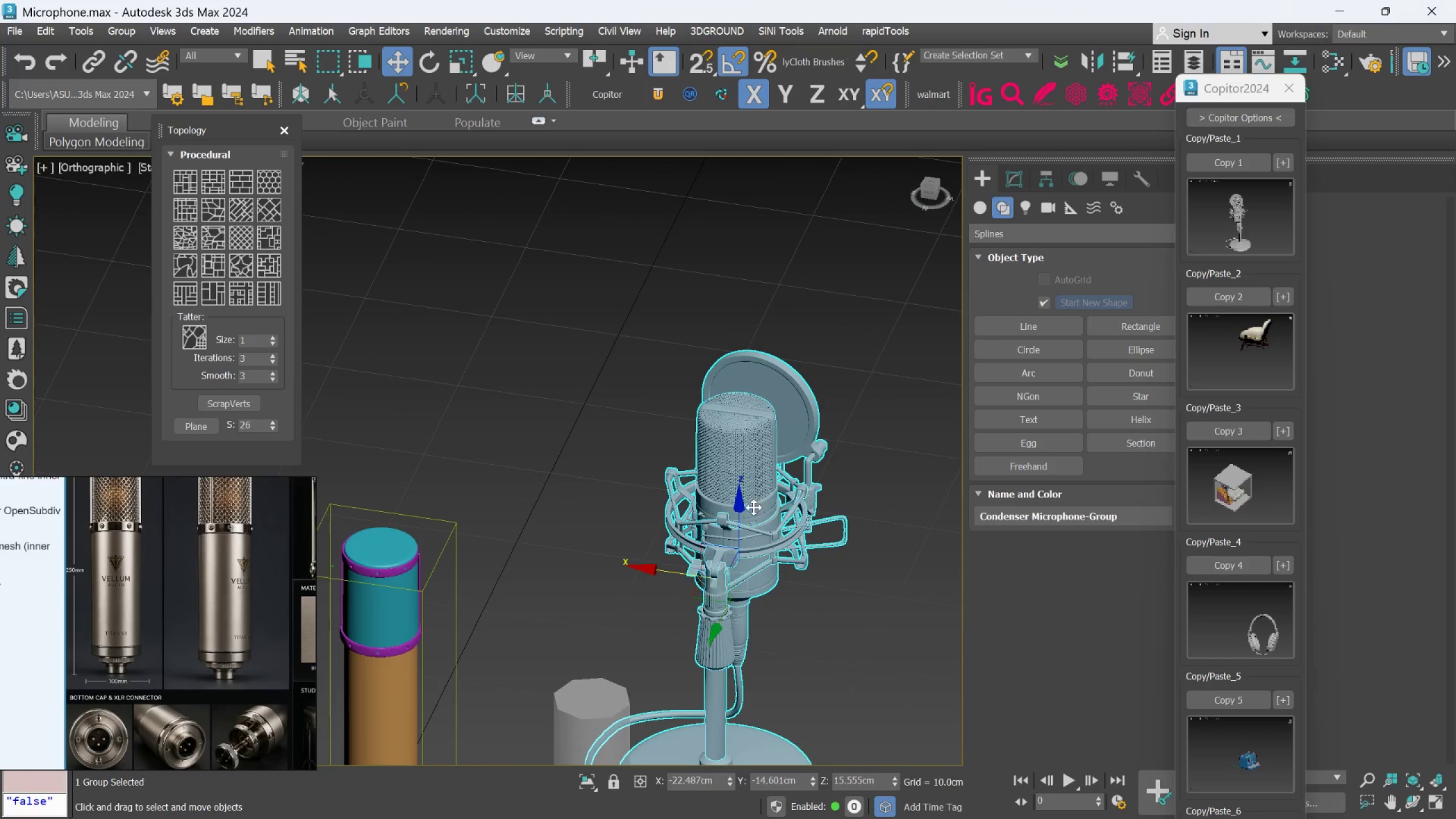 
scroll: coordinate [225, 697], scroll_direction: down, amount: 1.0
 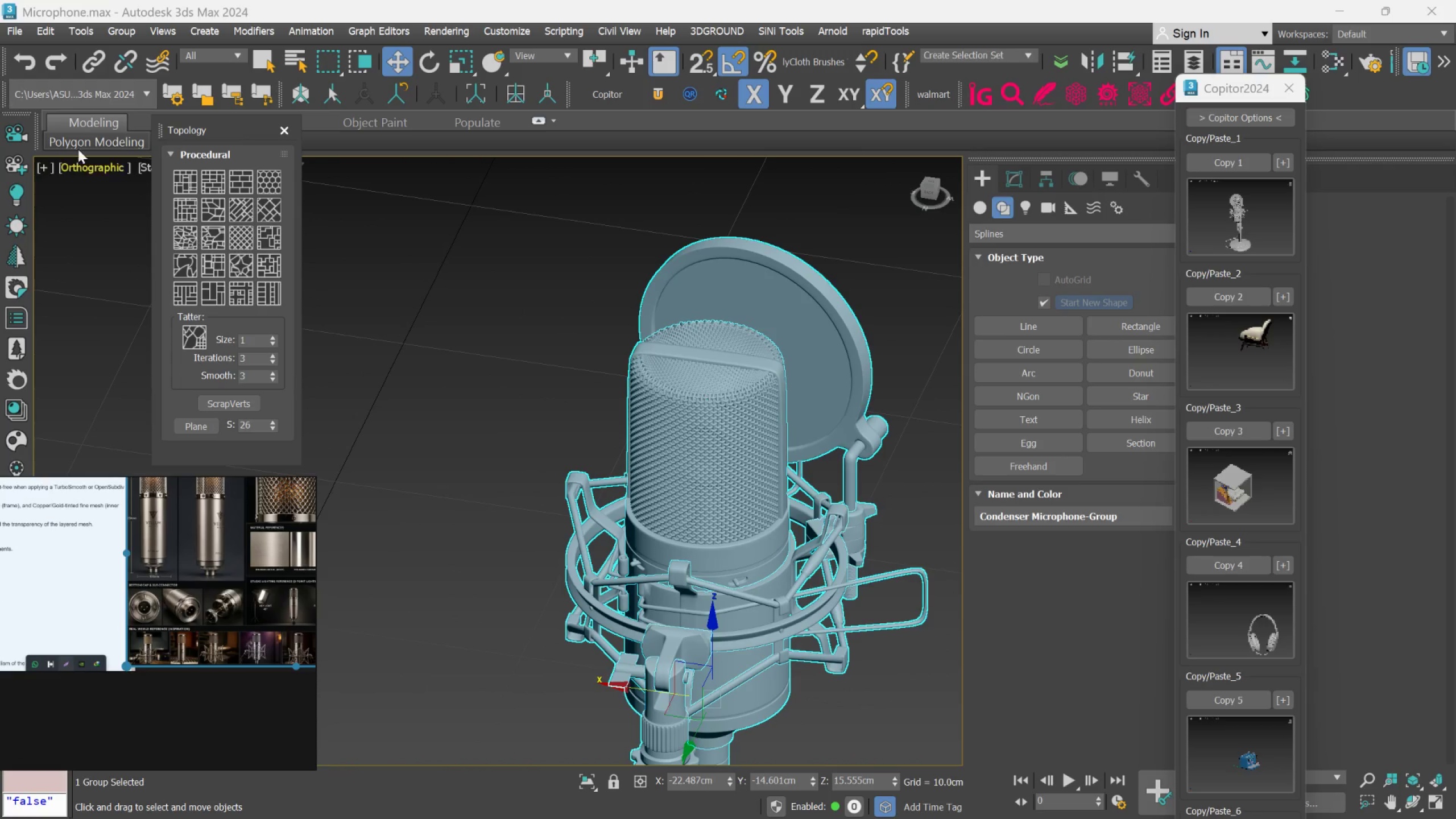 
left_click([119, 33])
 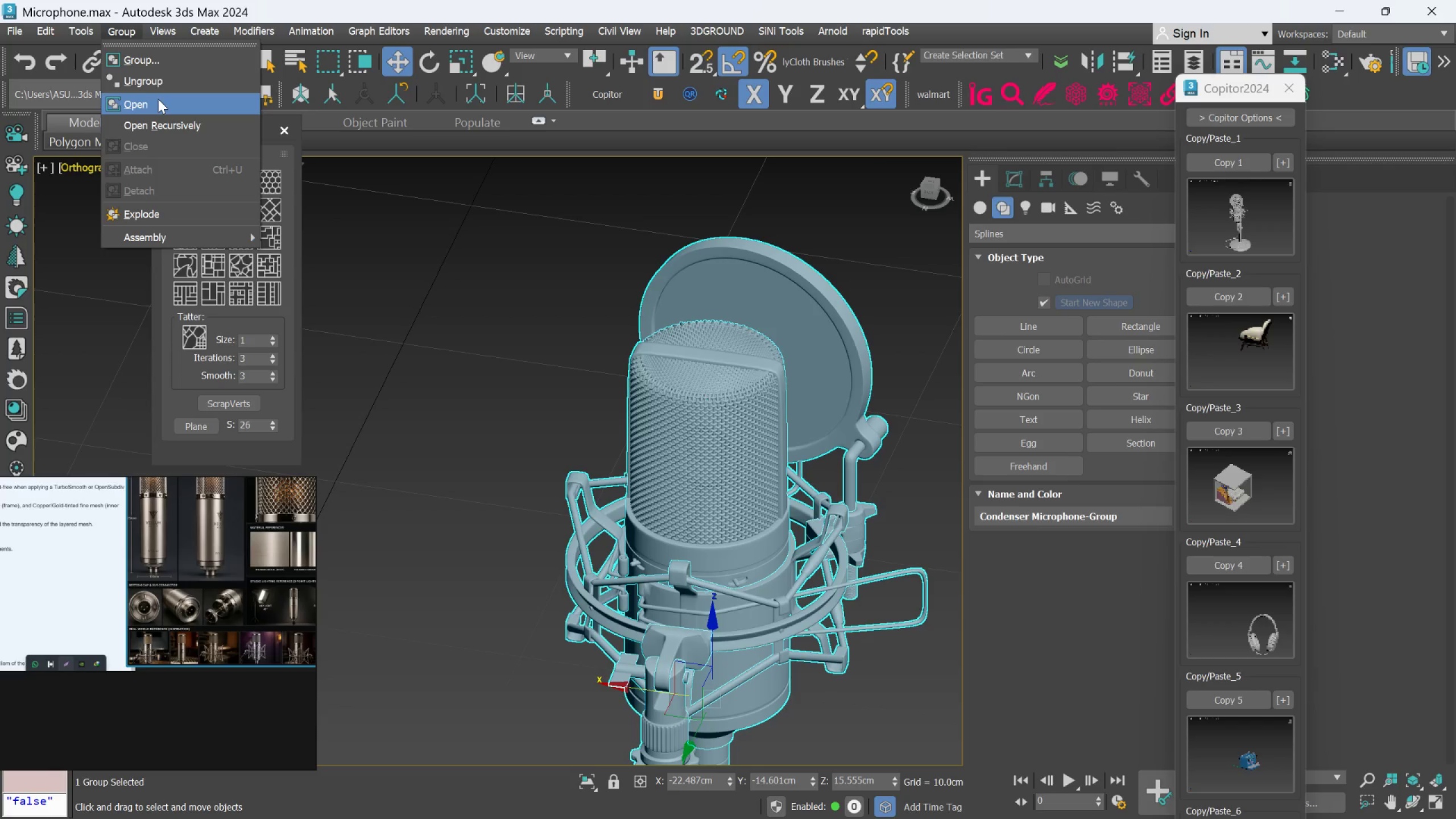 
left_click([158, 100])
 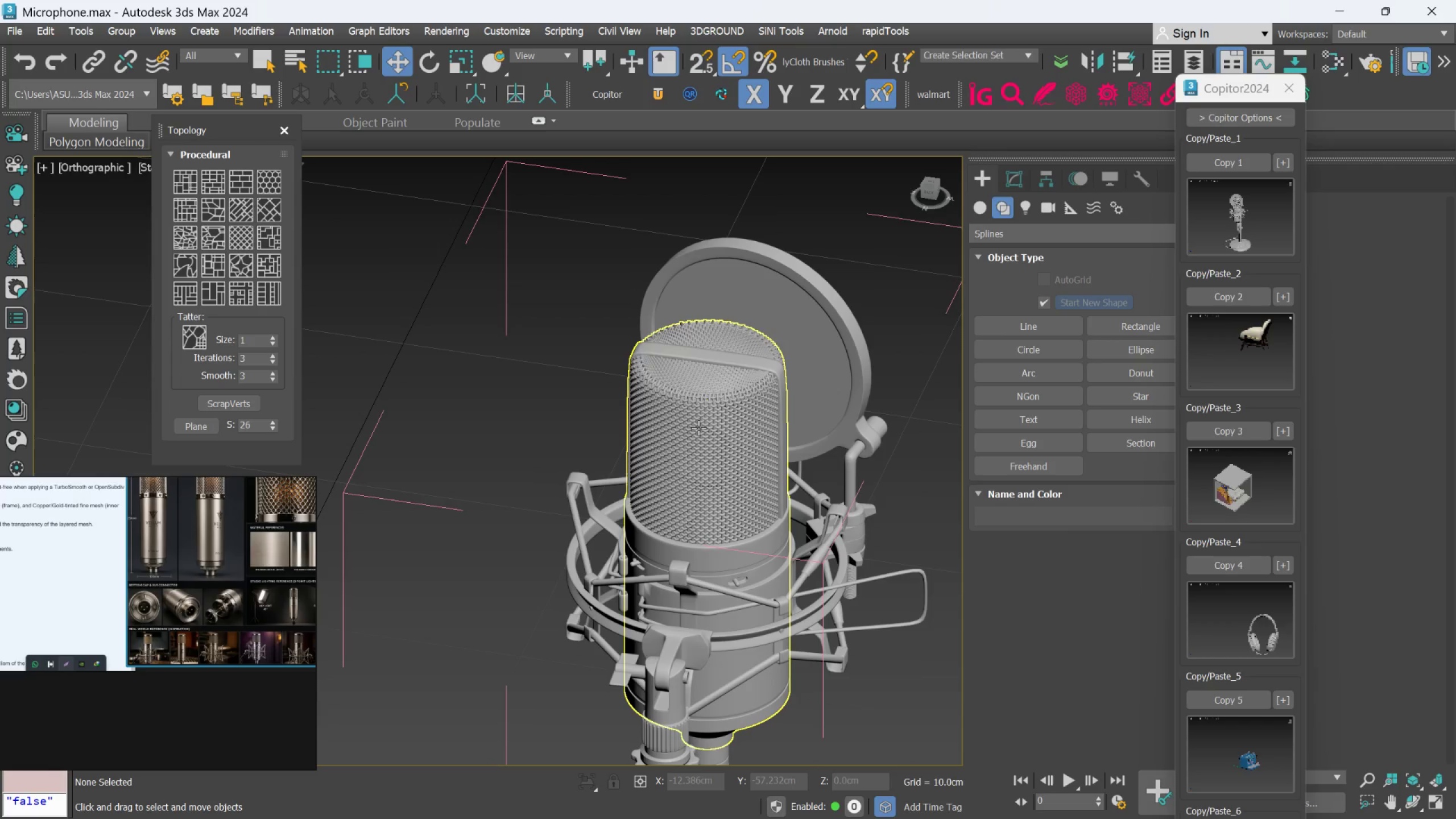 
left_click([701, 429])
 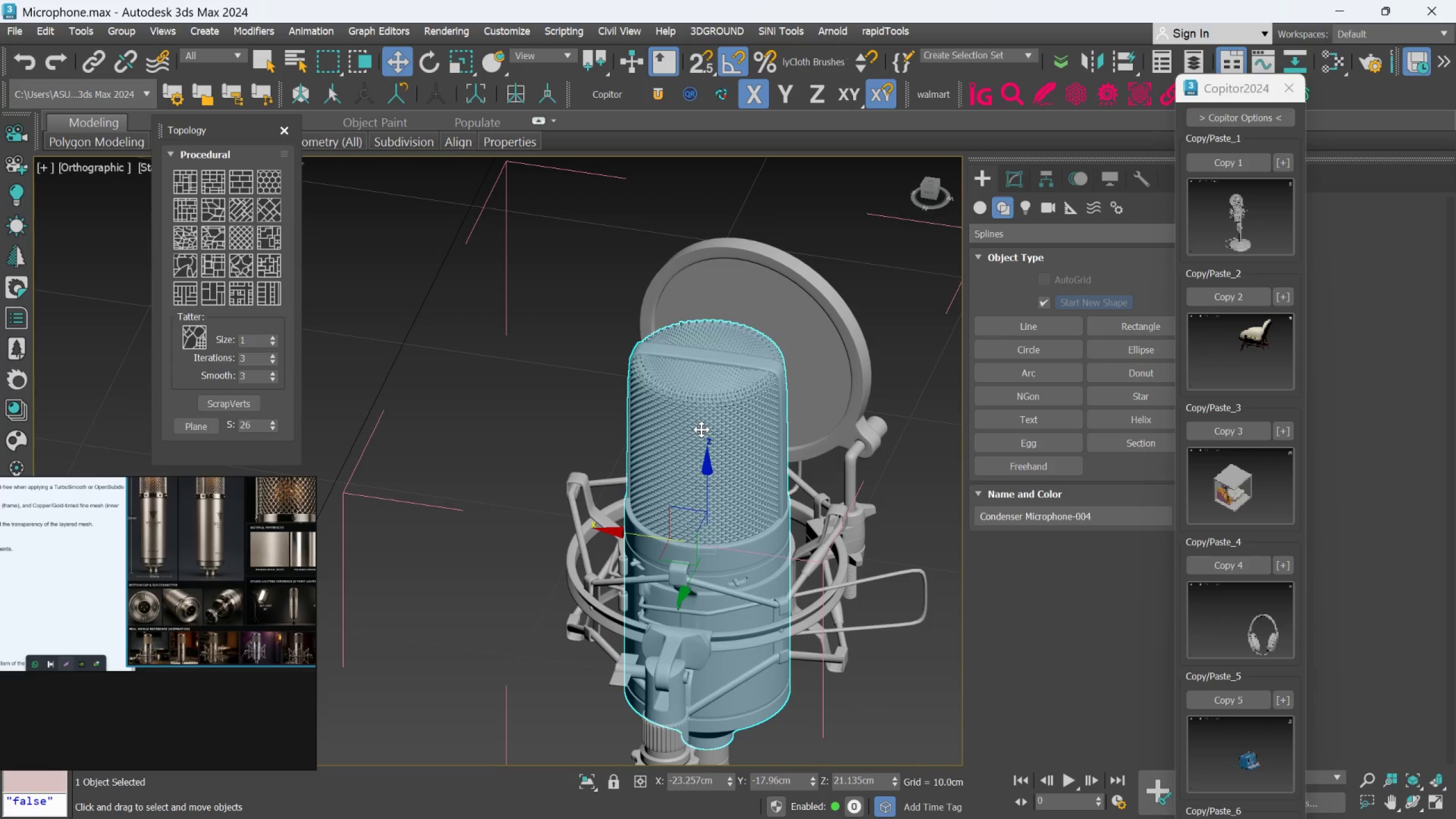 
scroll: coordinate [701, 429], scroll_direction: down, amount: 1.0
 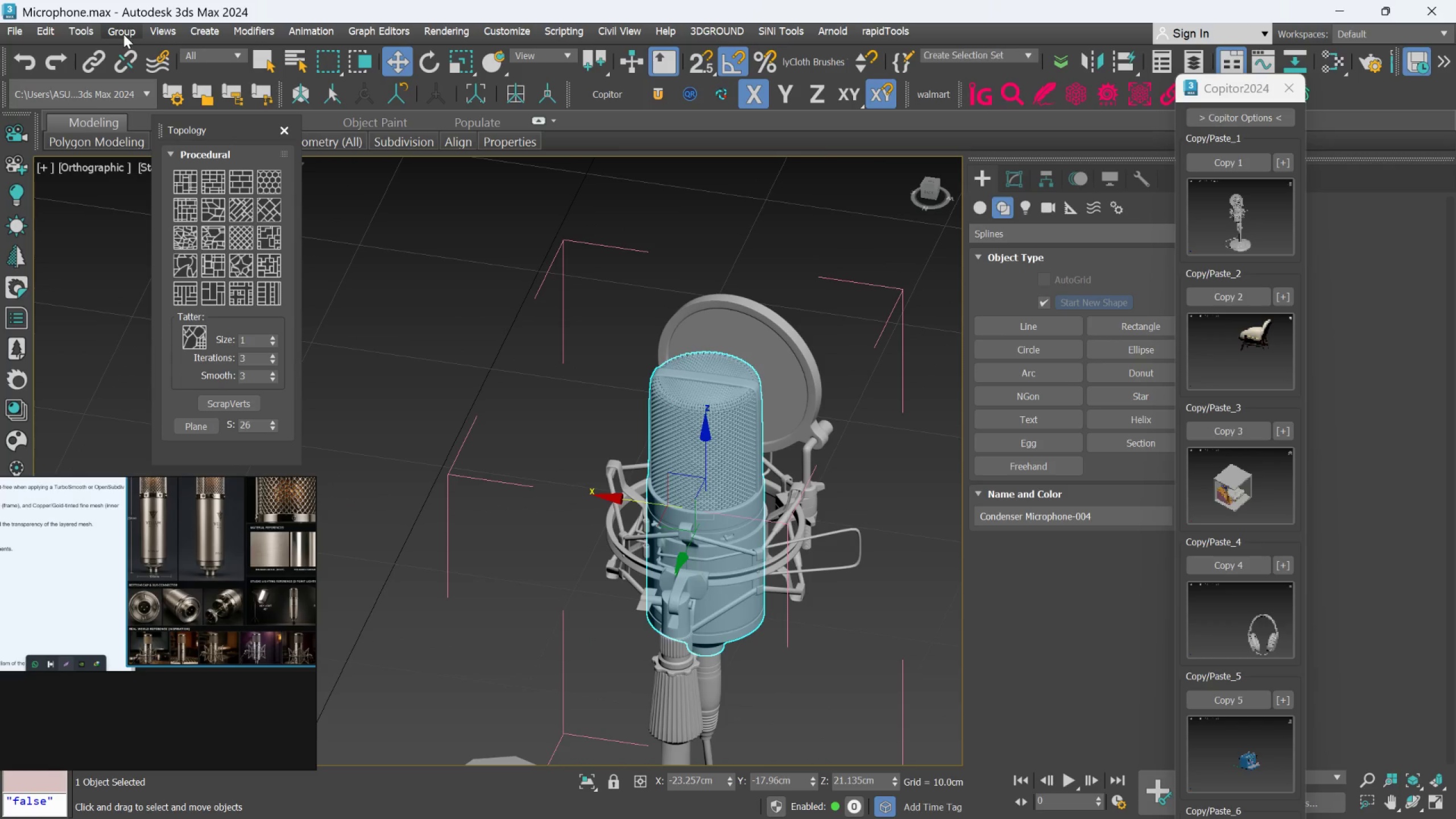 
left_click([280, 138])
 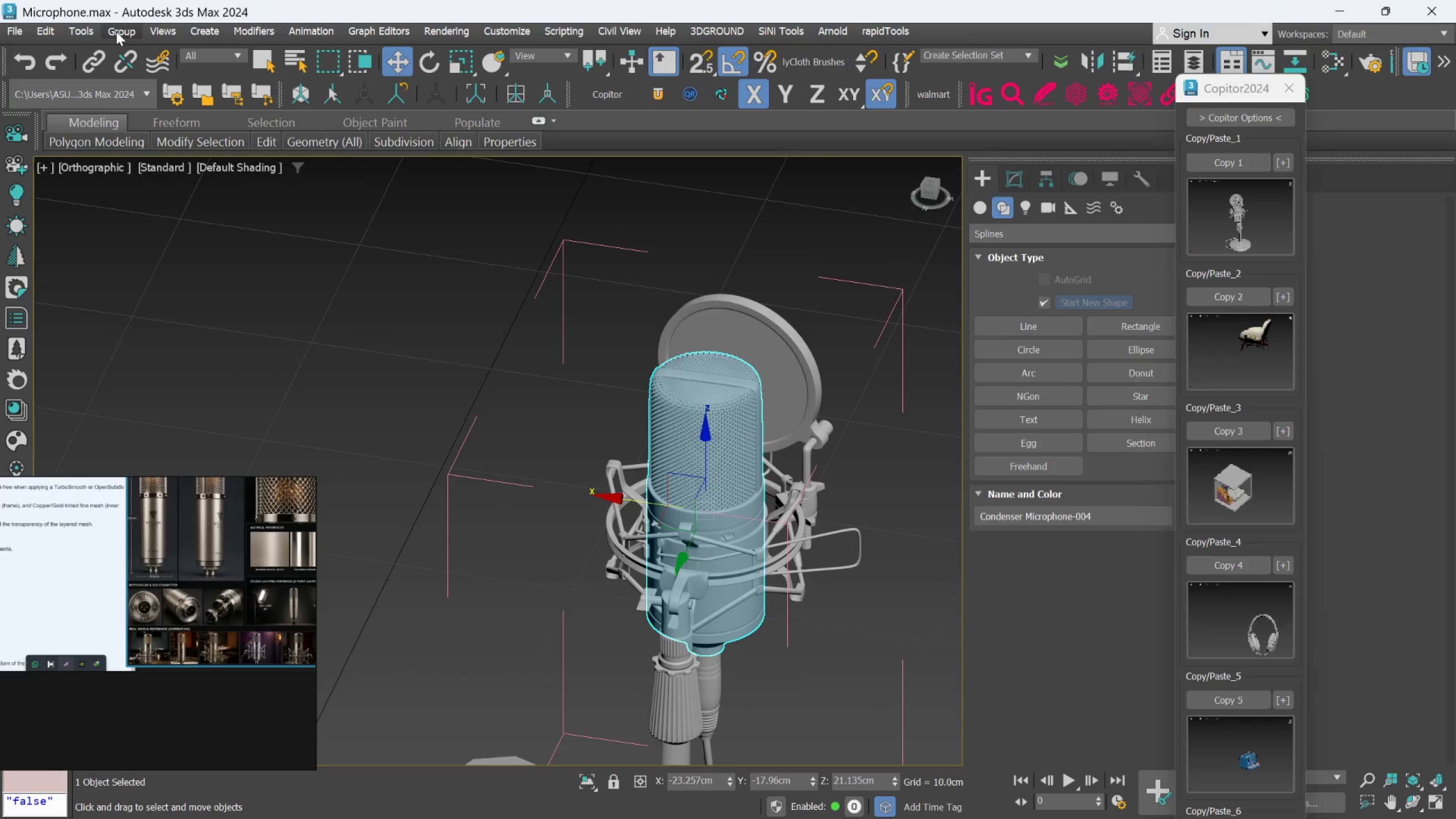 
left_click([116, 31])
 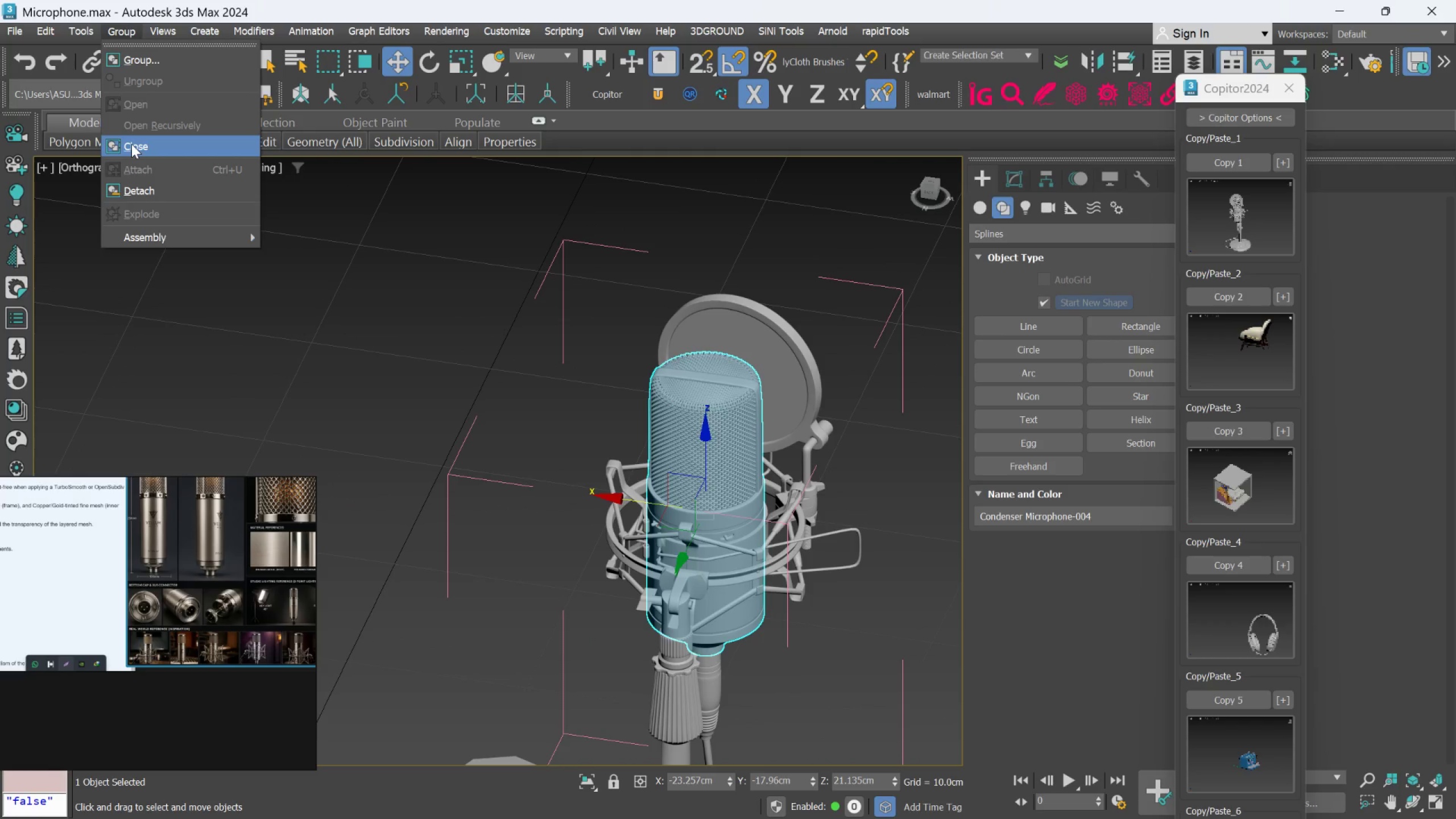 
left_click([131, 144])
 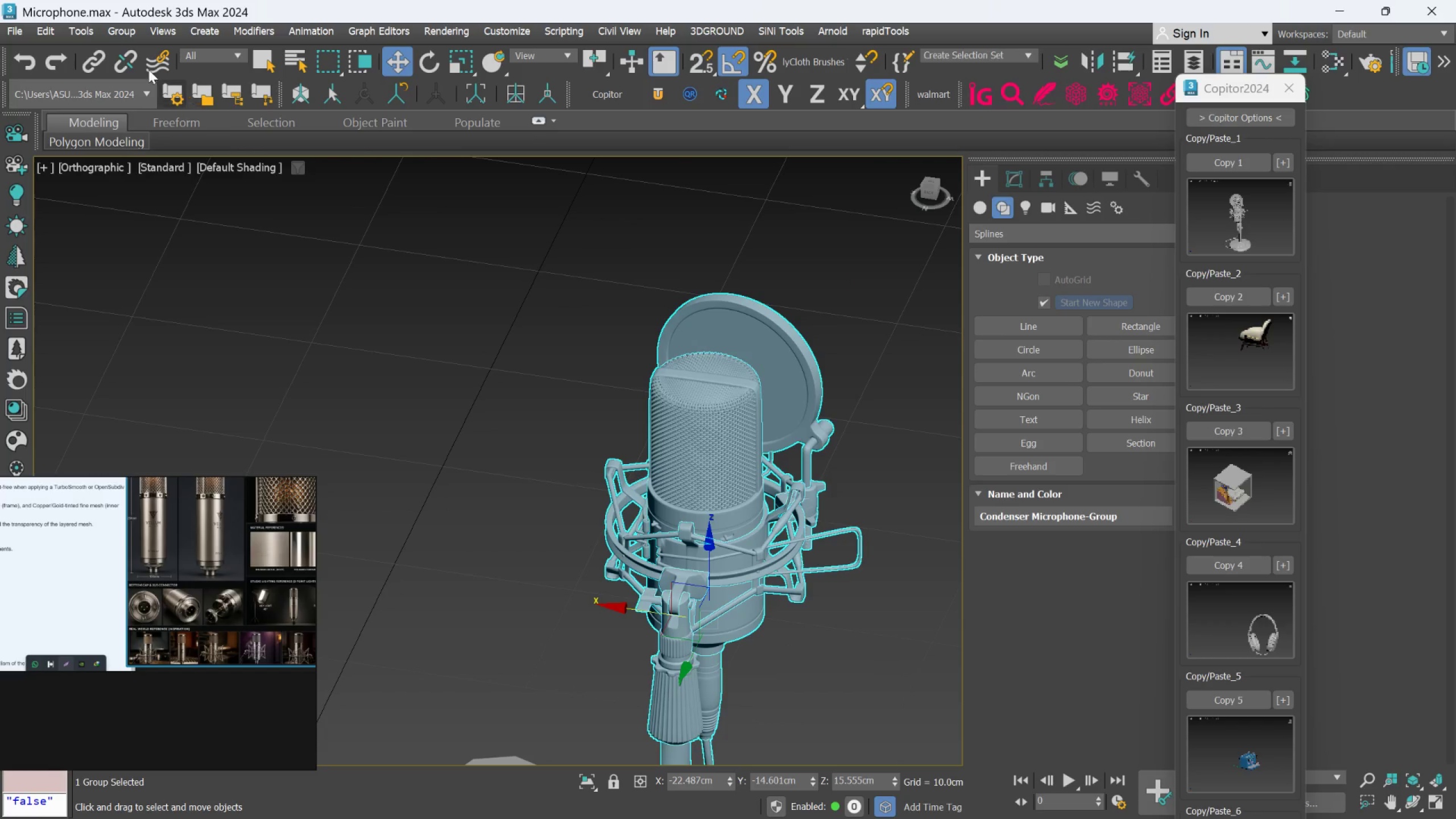 
left_click([121, 34])
 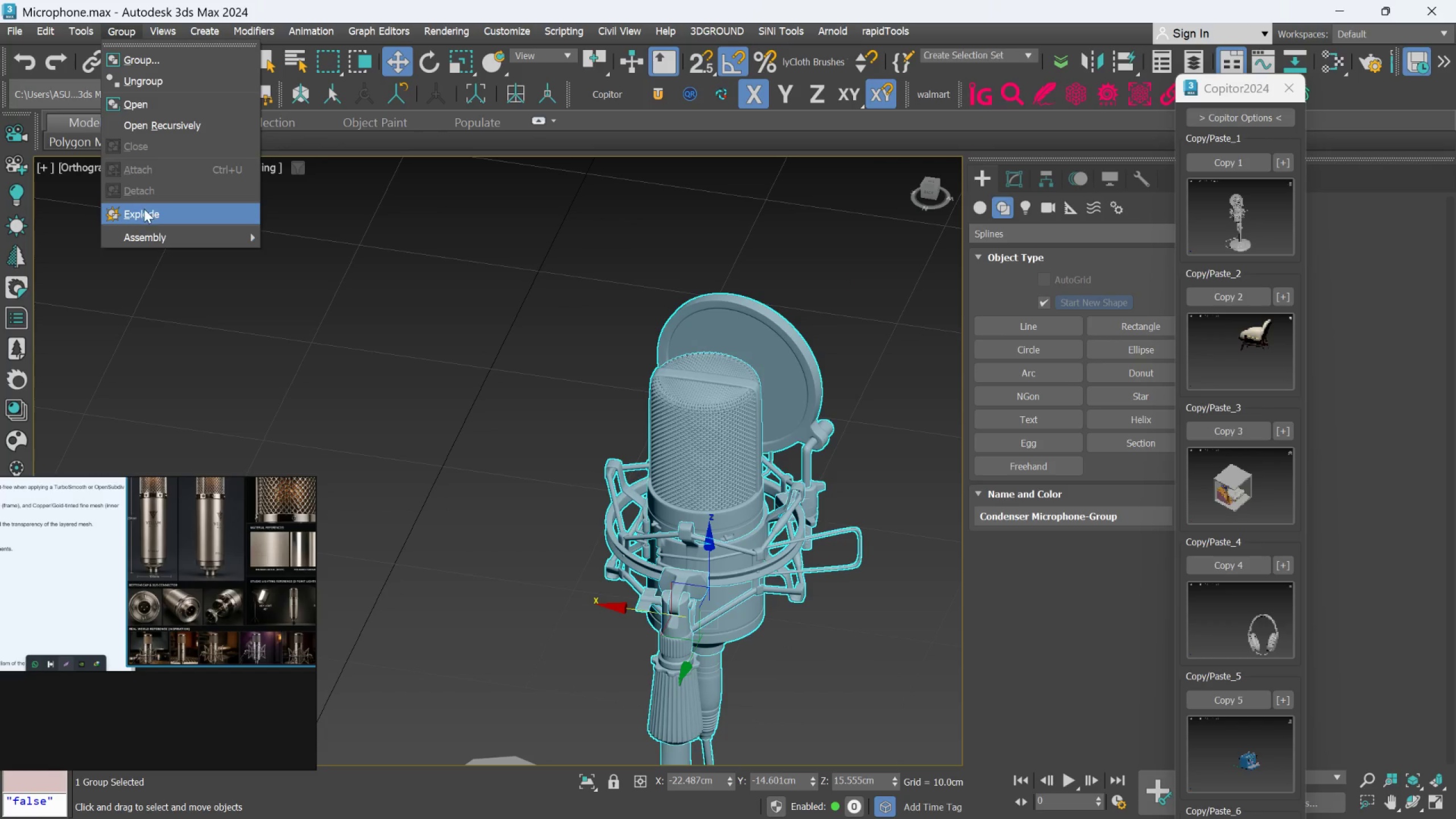 
scroll: coordinate [660, 309], scroll_direction: down, amount: 4.0
 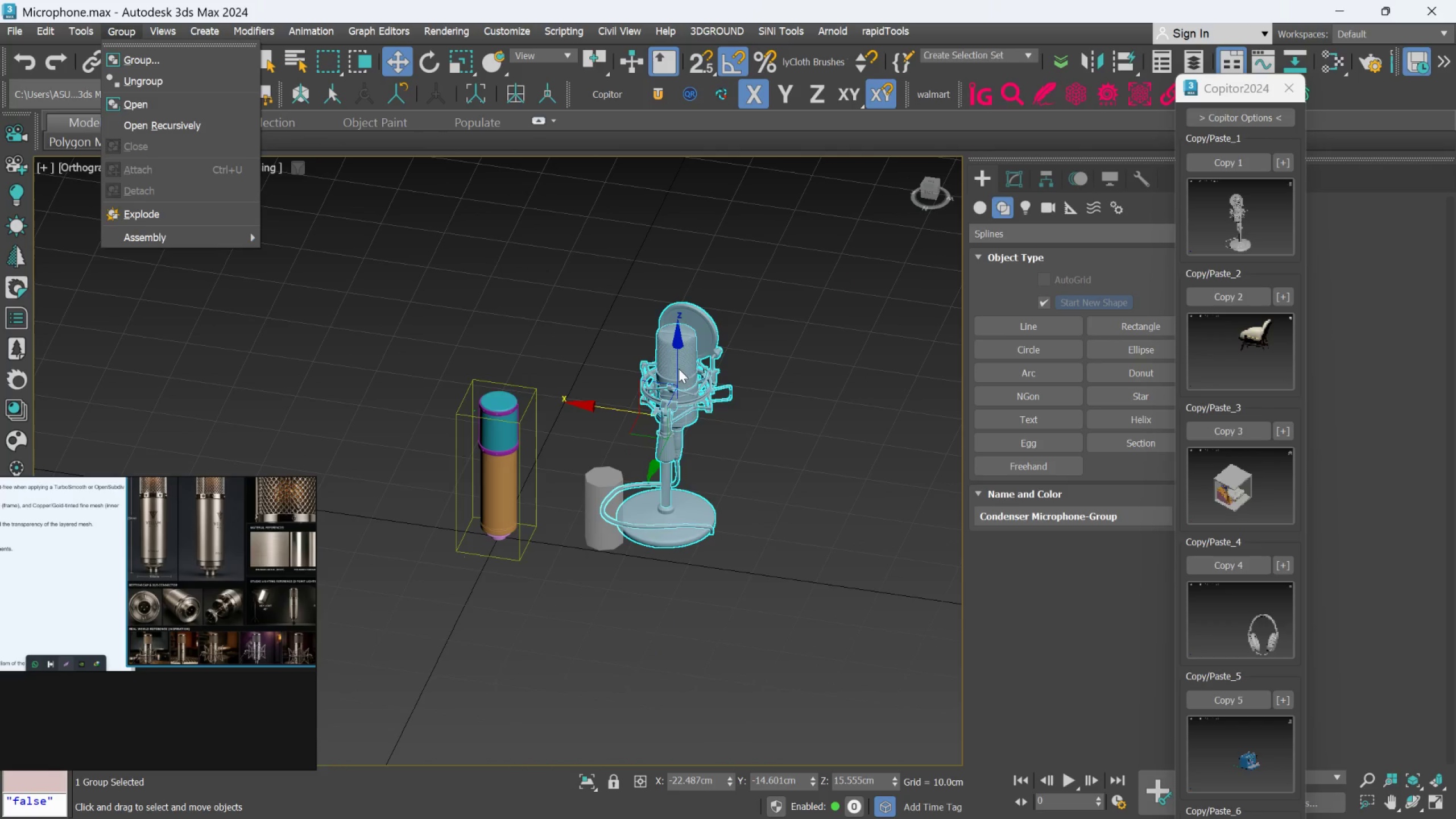 
hold_key(key=AltLeft, duration=0.45)
 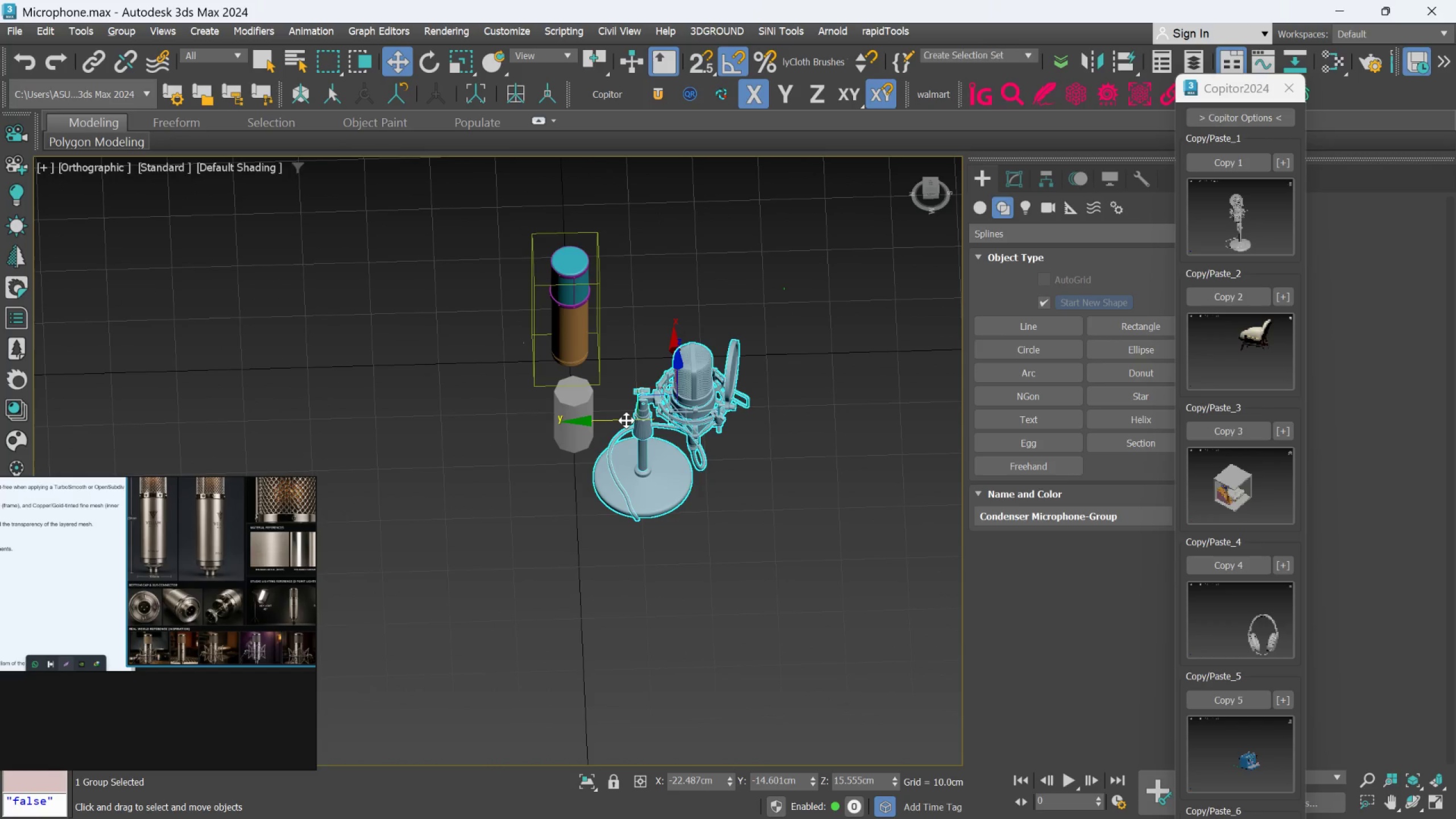 
left_click_drag(start_coordinate=[626, 420], to_coordinate=[858, 402])
 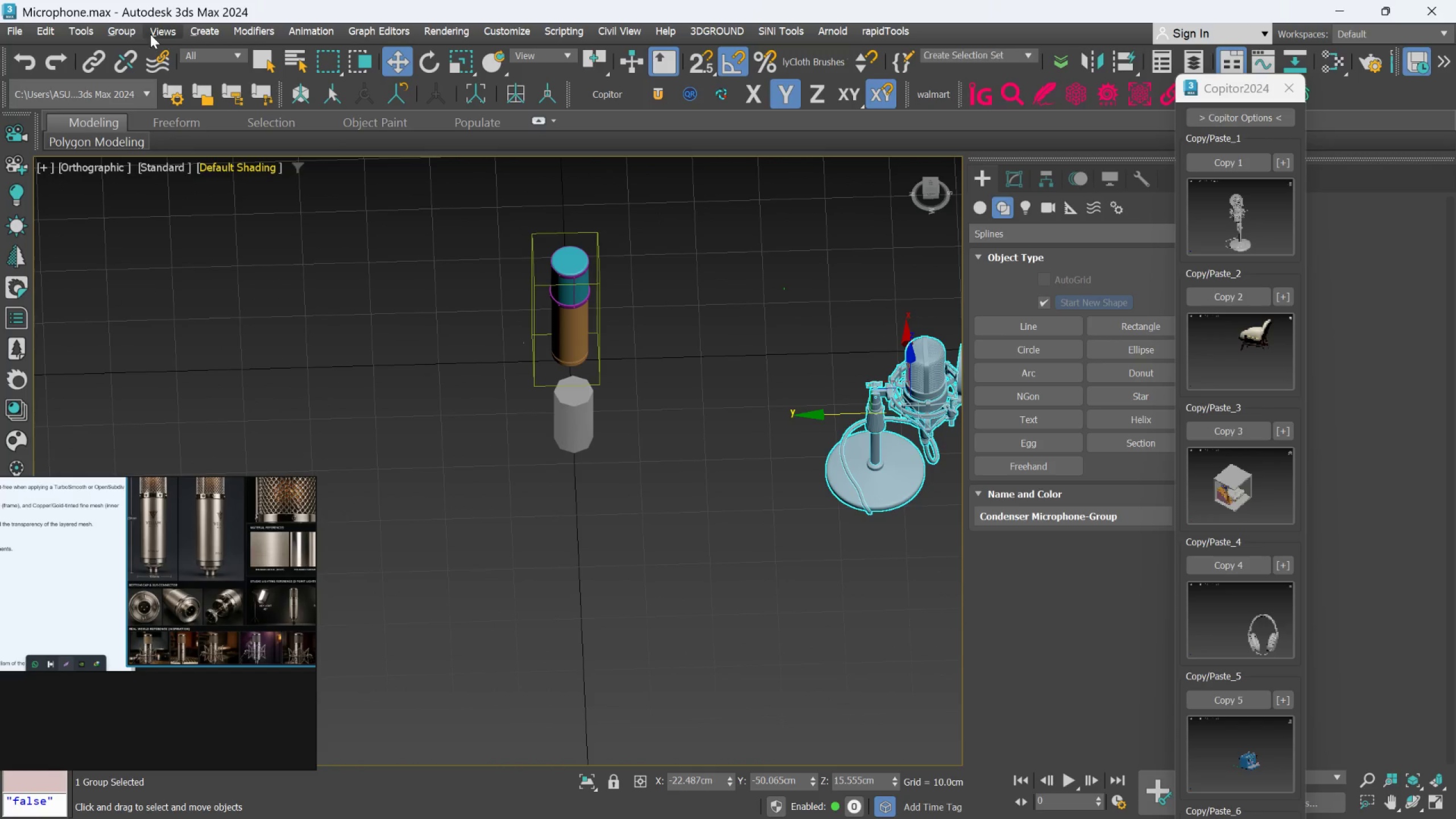 
left_click([128, 30])
 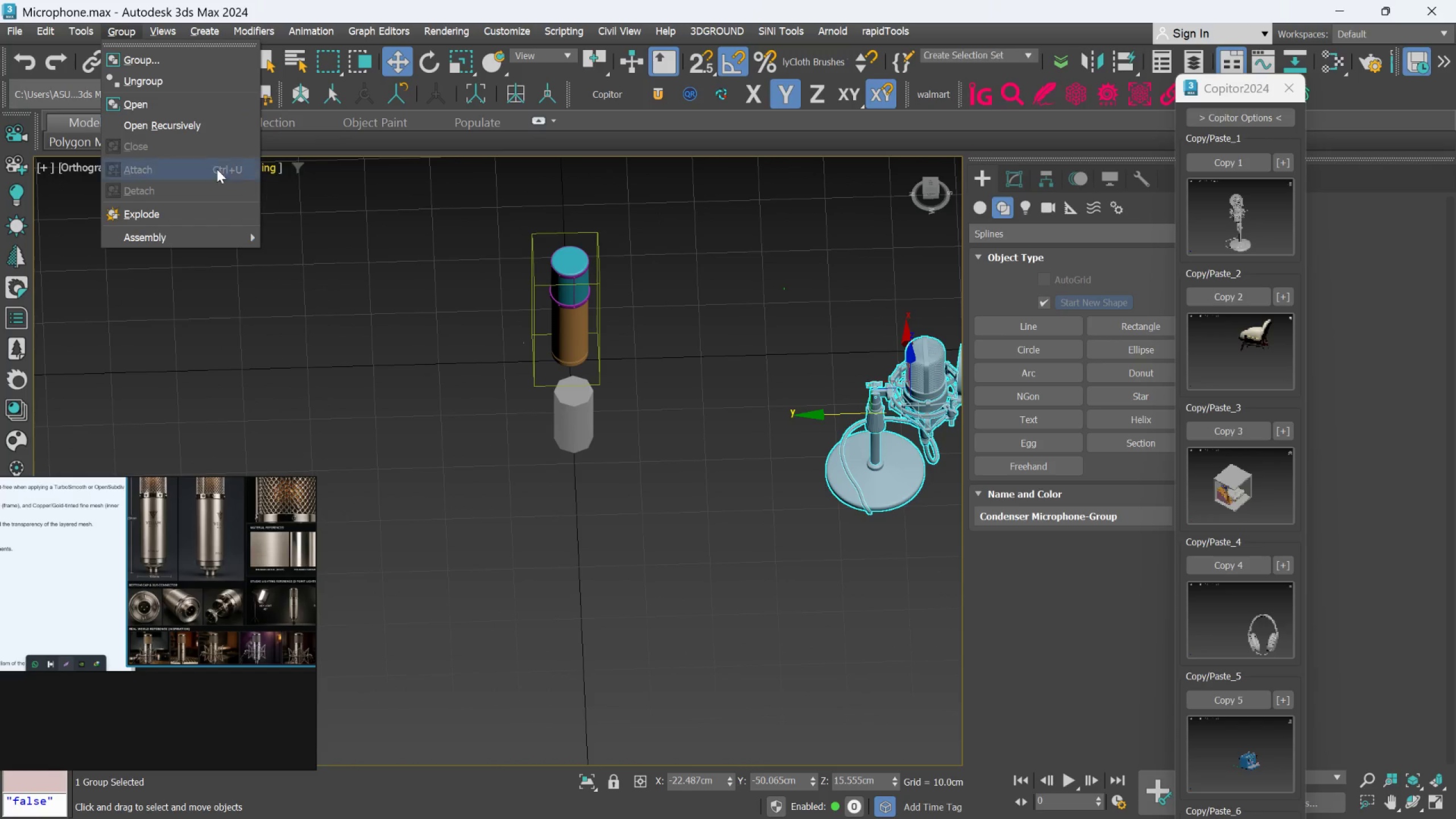 
left_click([162, 212])
 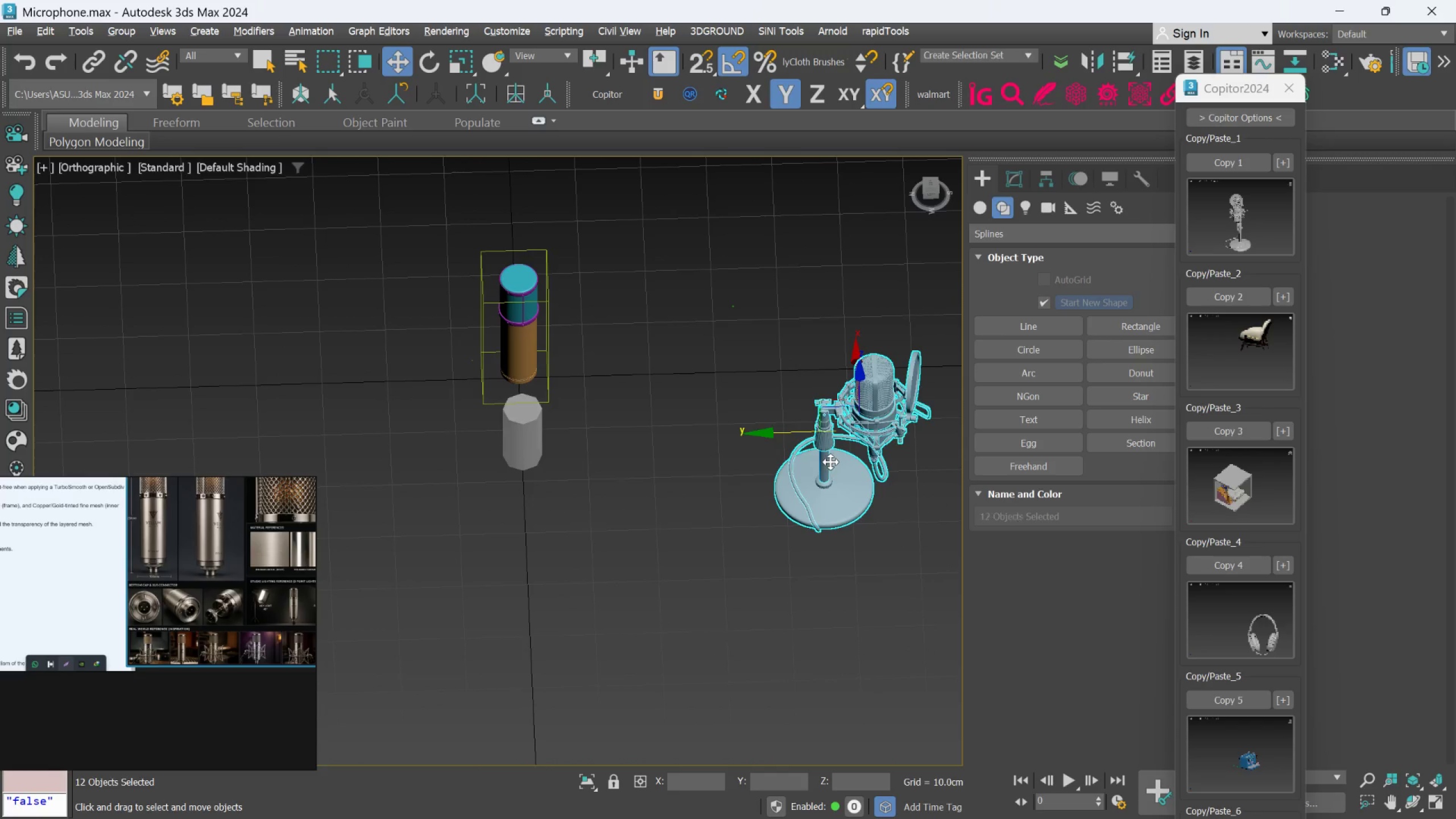 
left_click([885, 382])
 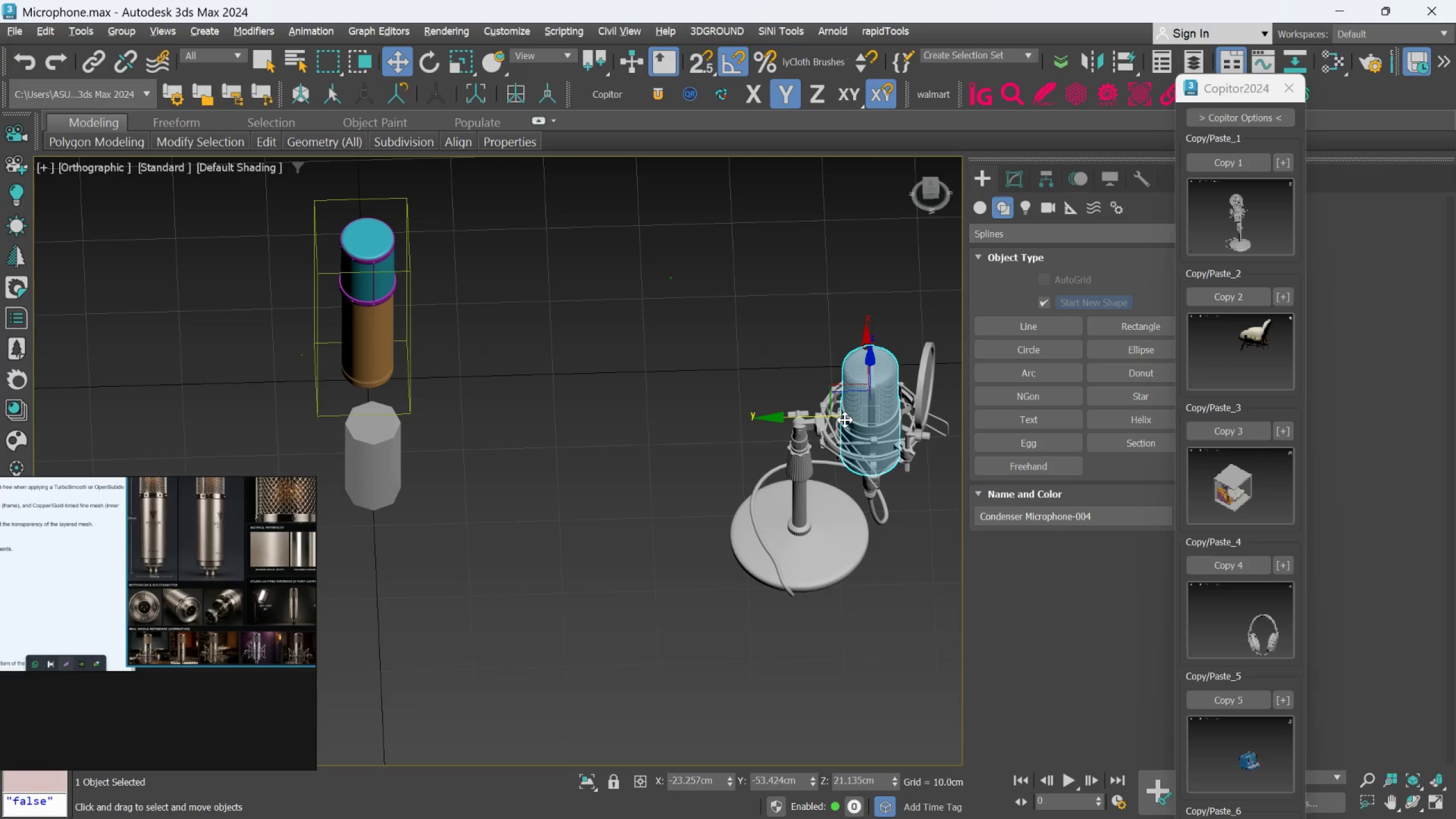 
scroll: coordinate [883, 374], scroll_direction: up, amount: 1.0
 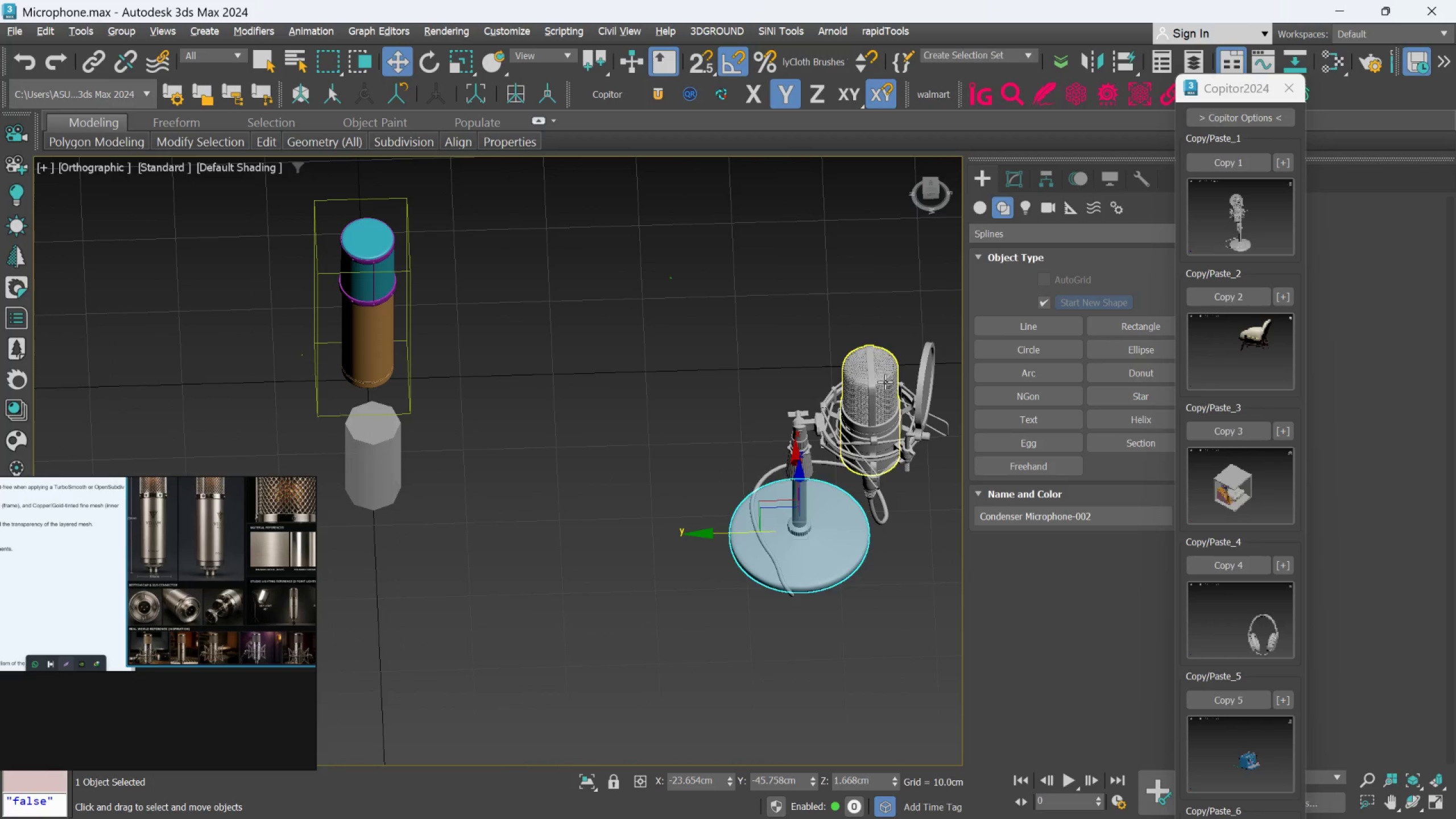 
hold_key(key=ShiftLeft, duration=1.47)
left_click_drag(start_coordinate=[812, 415], to_coordinate=[462, 425])
 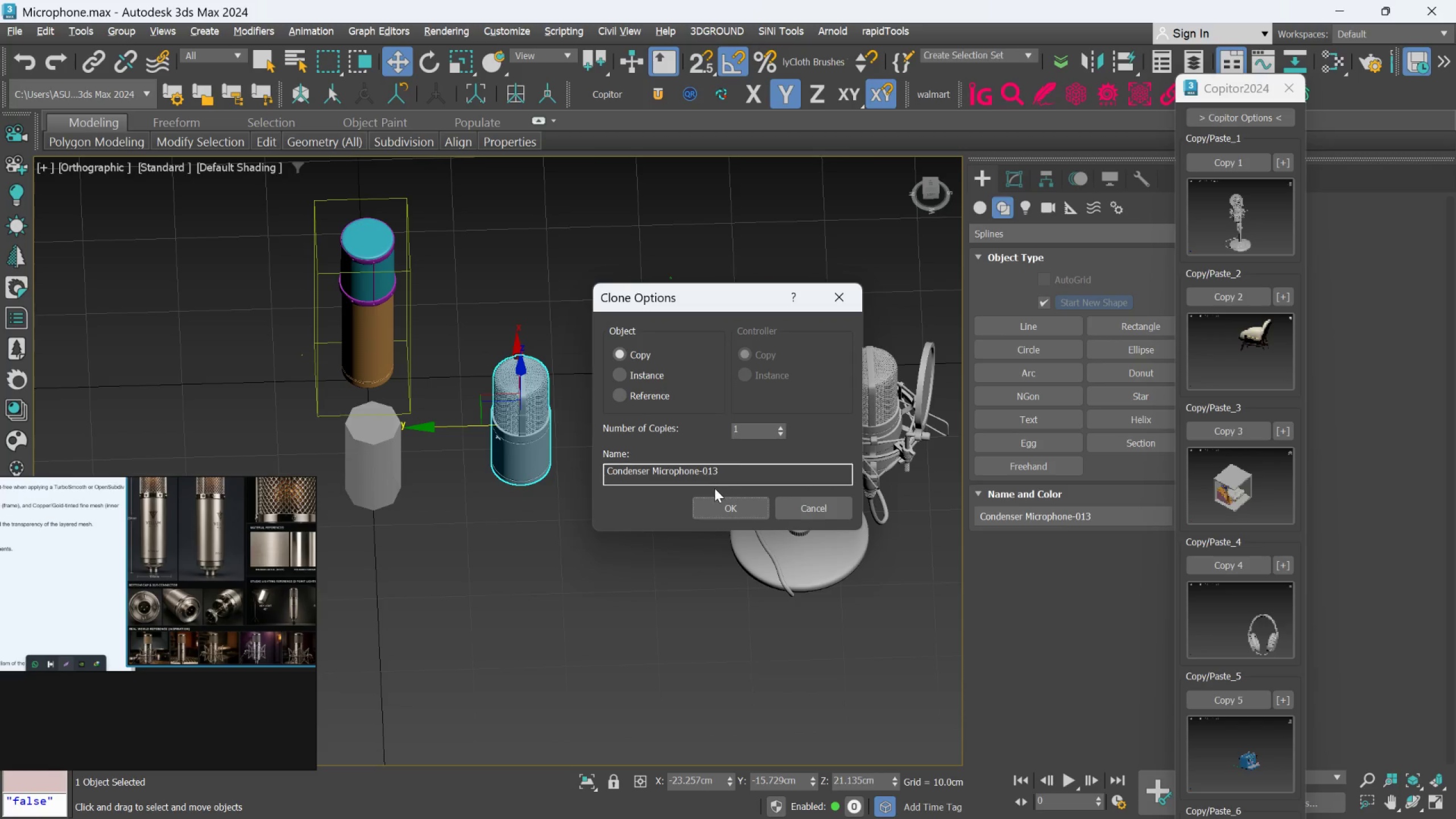 
left_click([723, 507])
 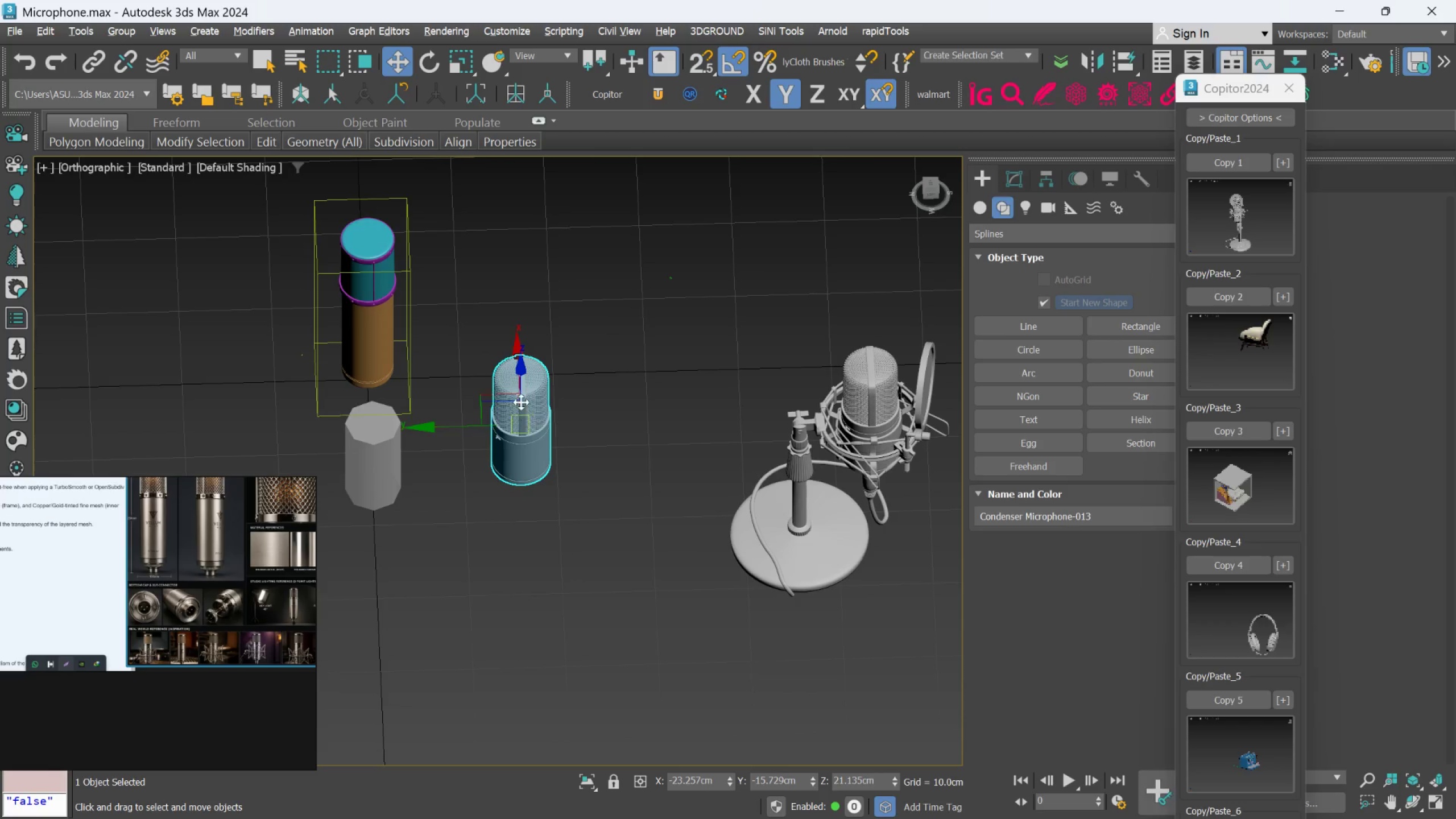 
hold_key(key=AltLeft, duration=0.67)
 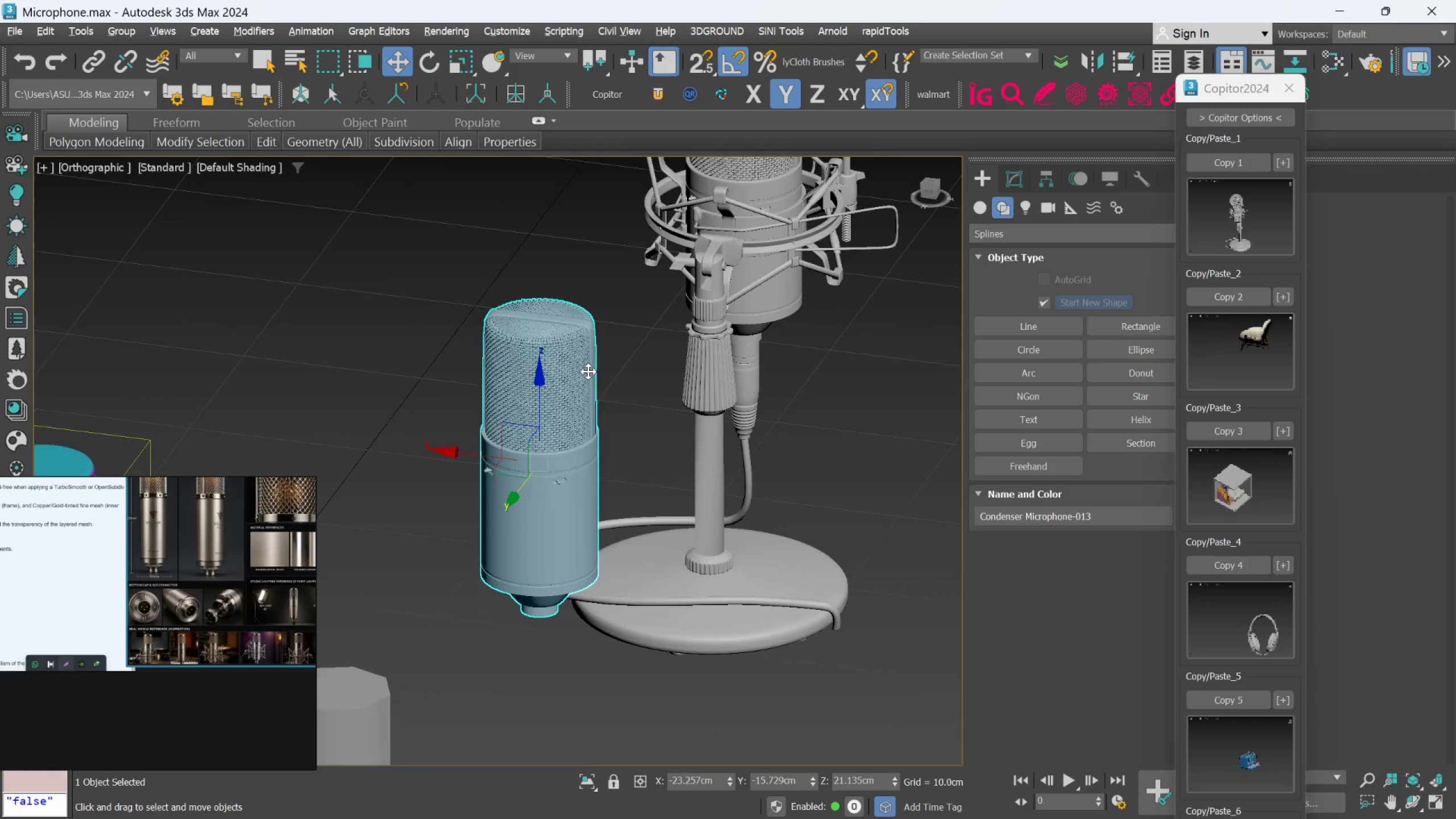 
scroll: coordinate [576, 454], scroll_direction: up, amount: 5.0
 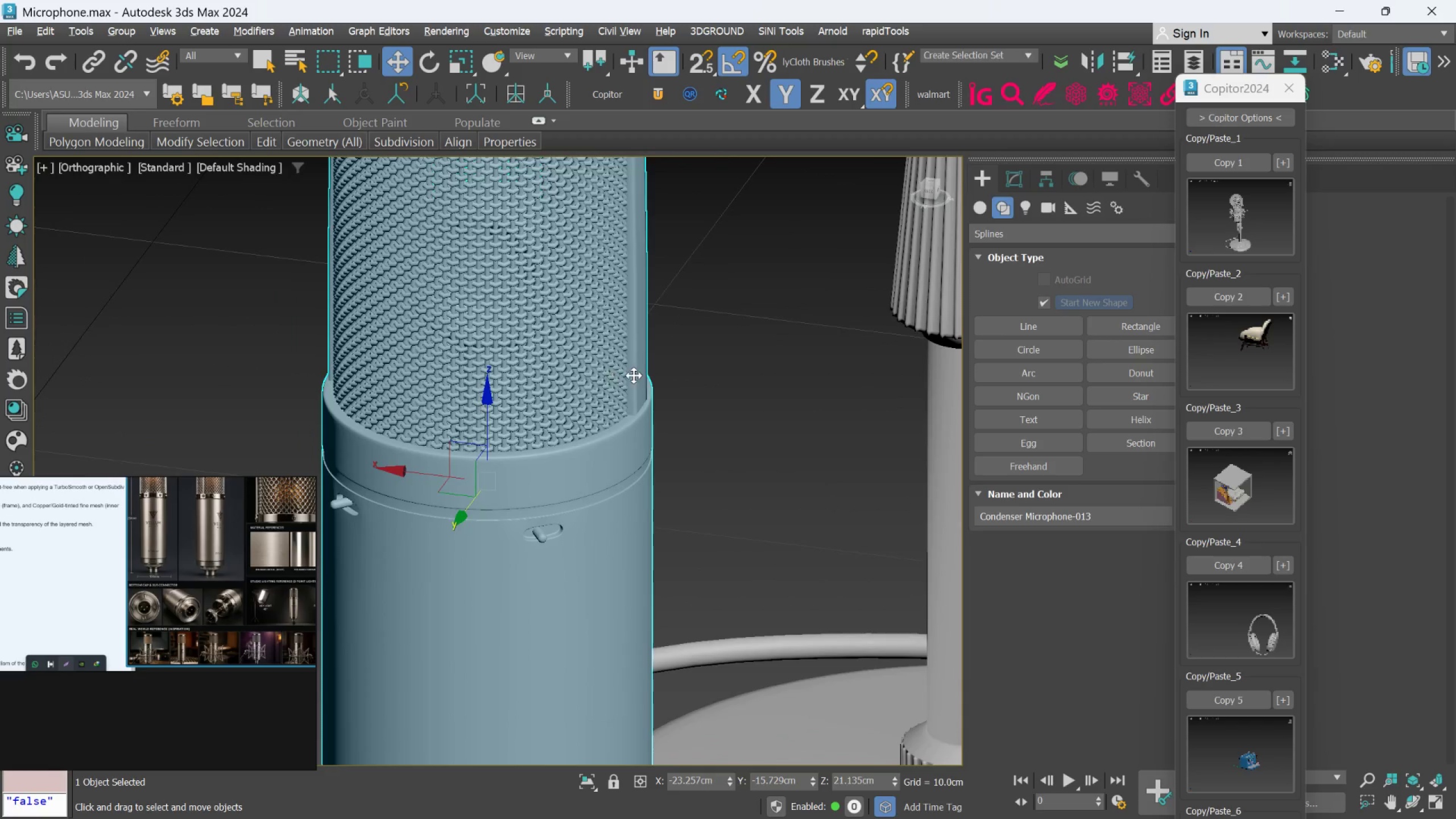 
hold_key(key=AltLeft, duration=1.0)
 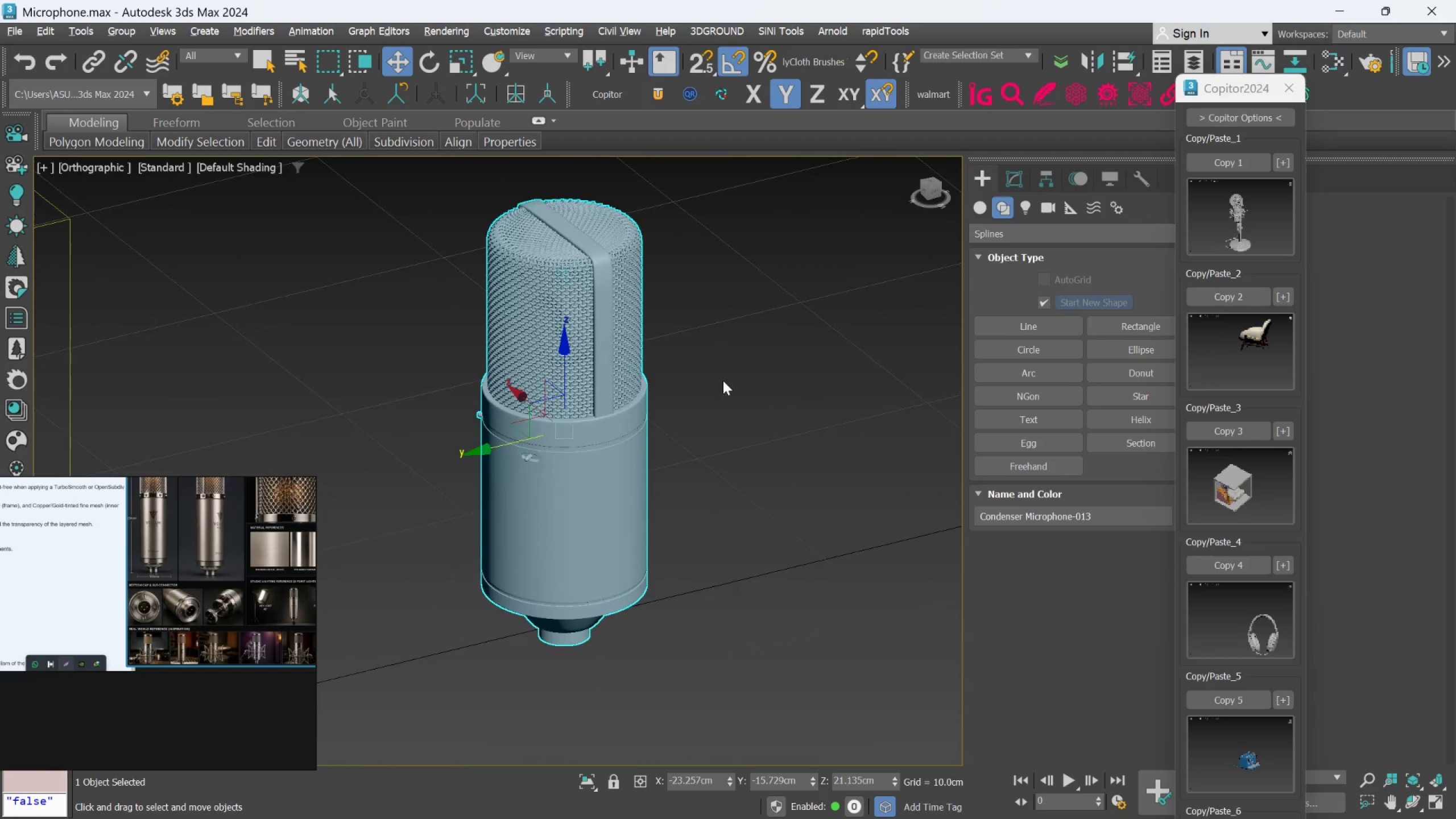 
scroll: coordinate [643, 381], scroll_direction: down, amount: 2.0
 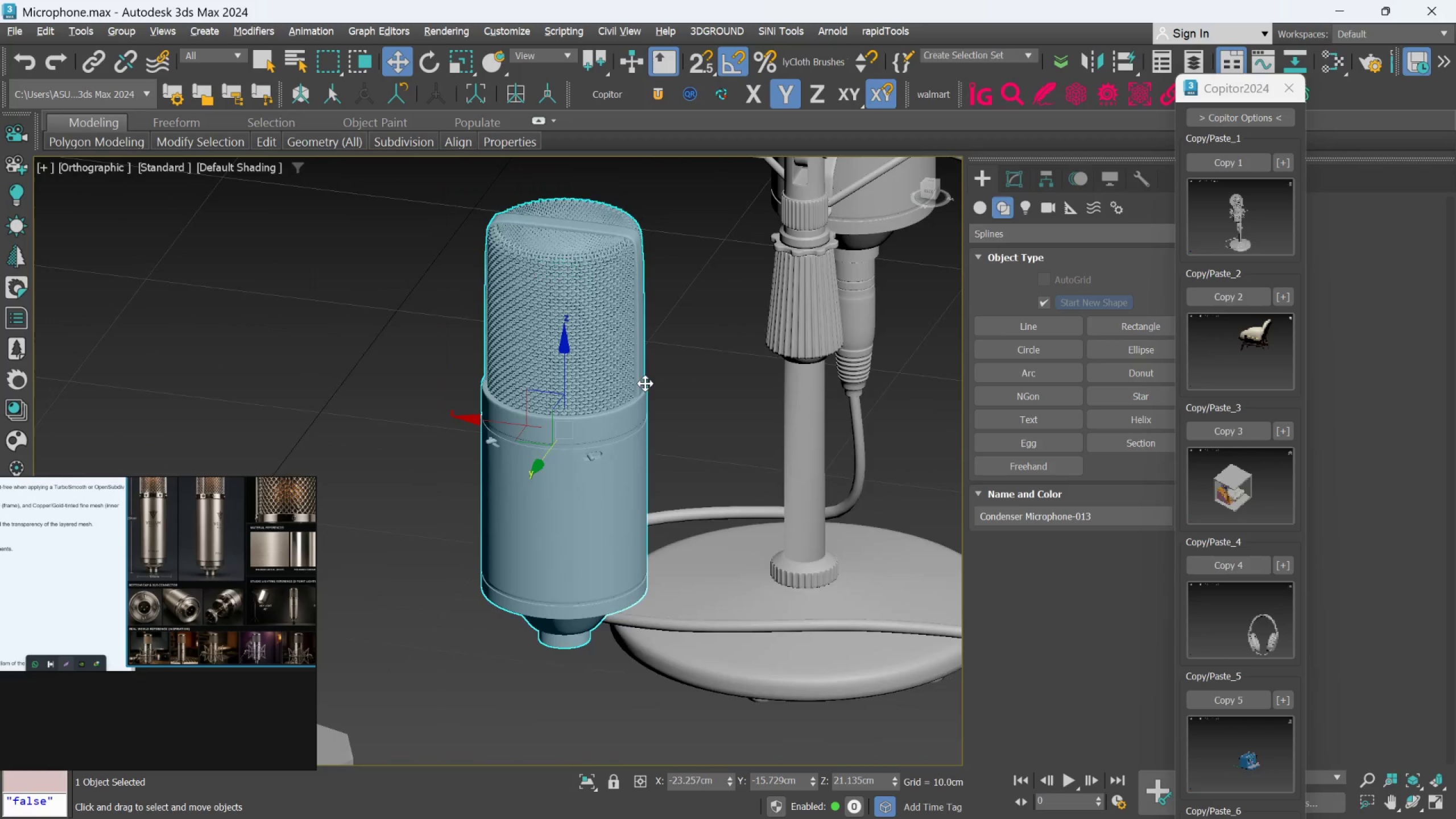 
left_click([723, 378])
 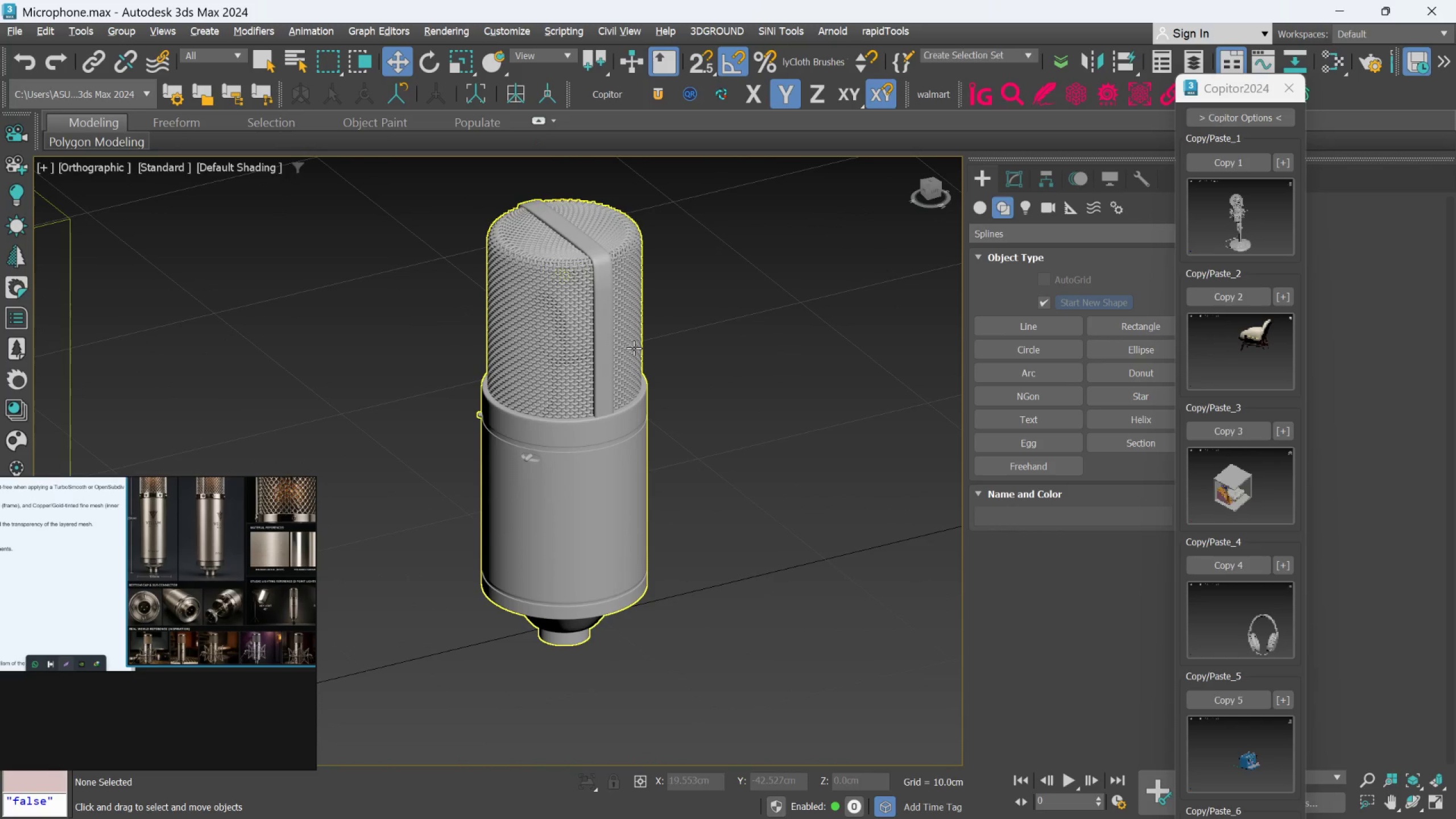 
left_click([630, 346])
 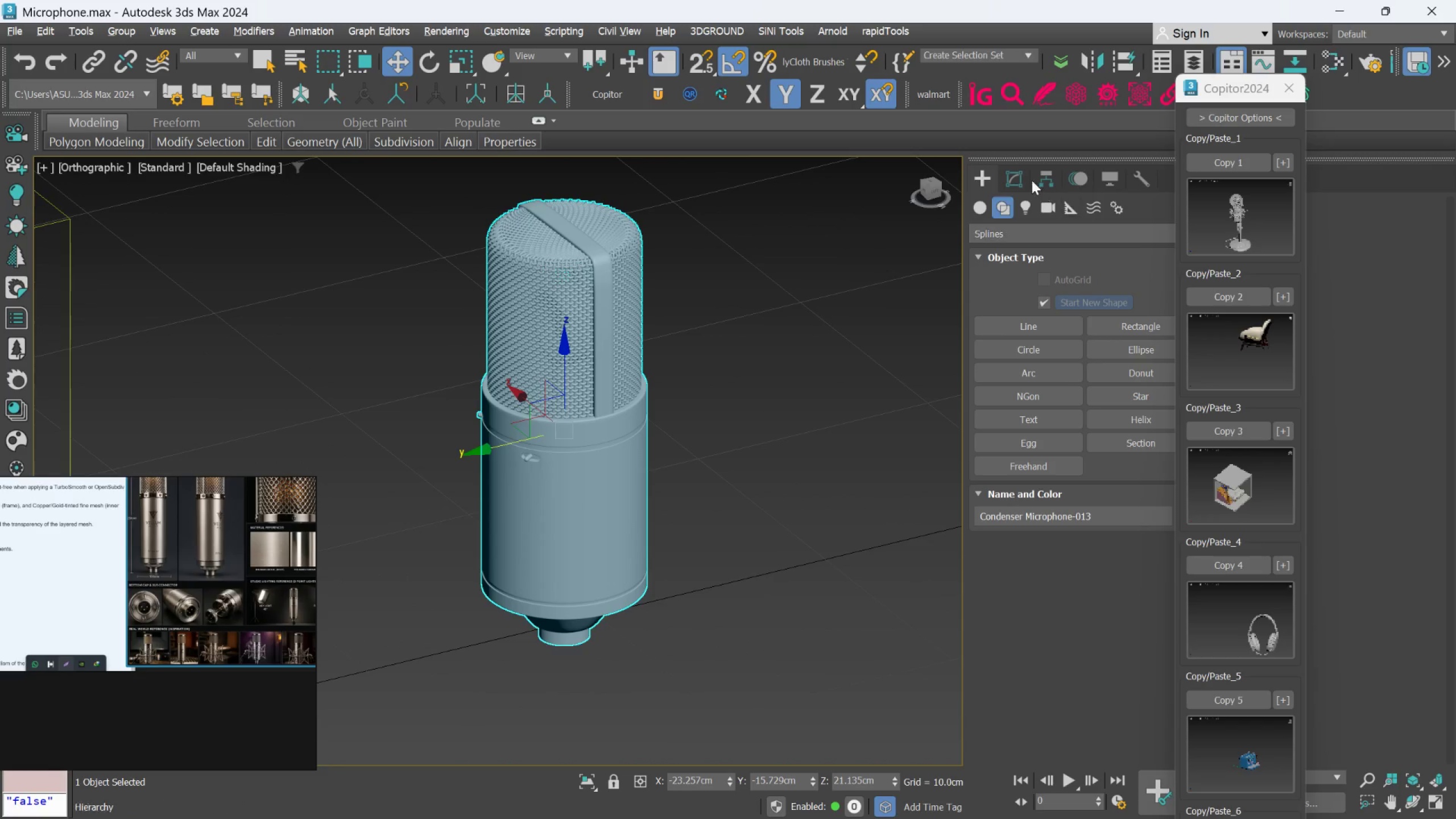 
left_click([1022, 180])
 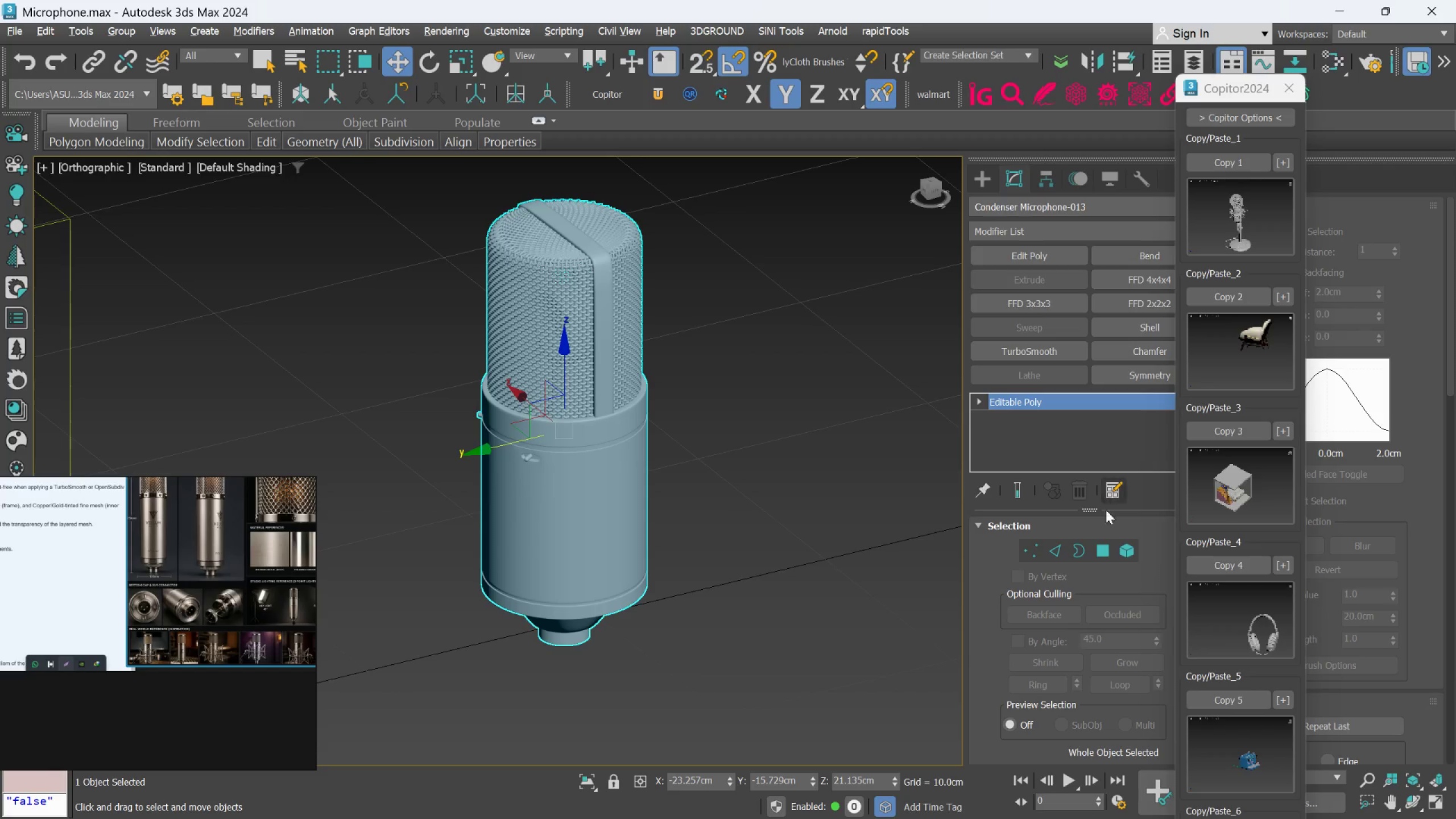 
left_click_drag(start_coordinate=[1127, 548], to_coordinate=[1124, 548])
 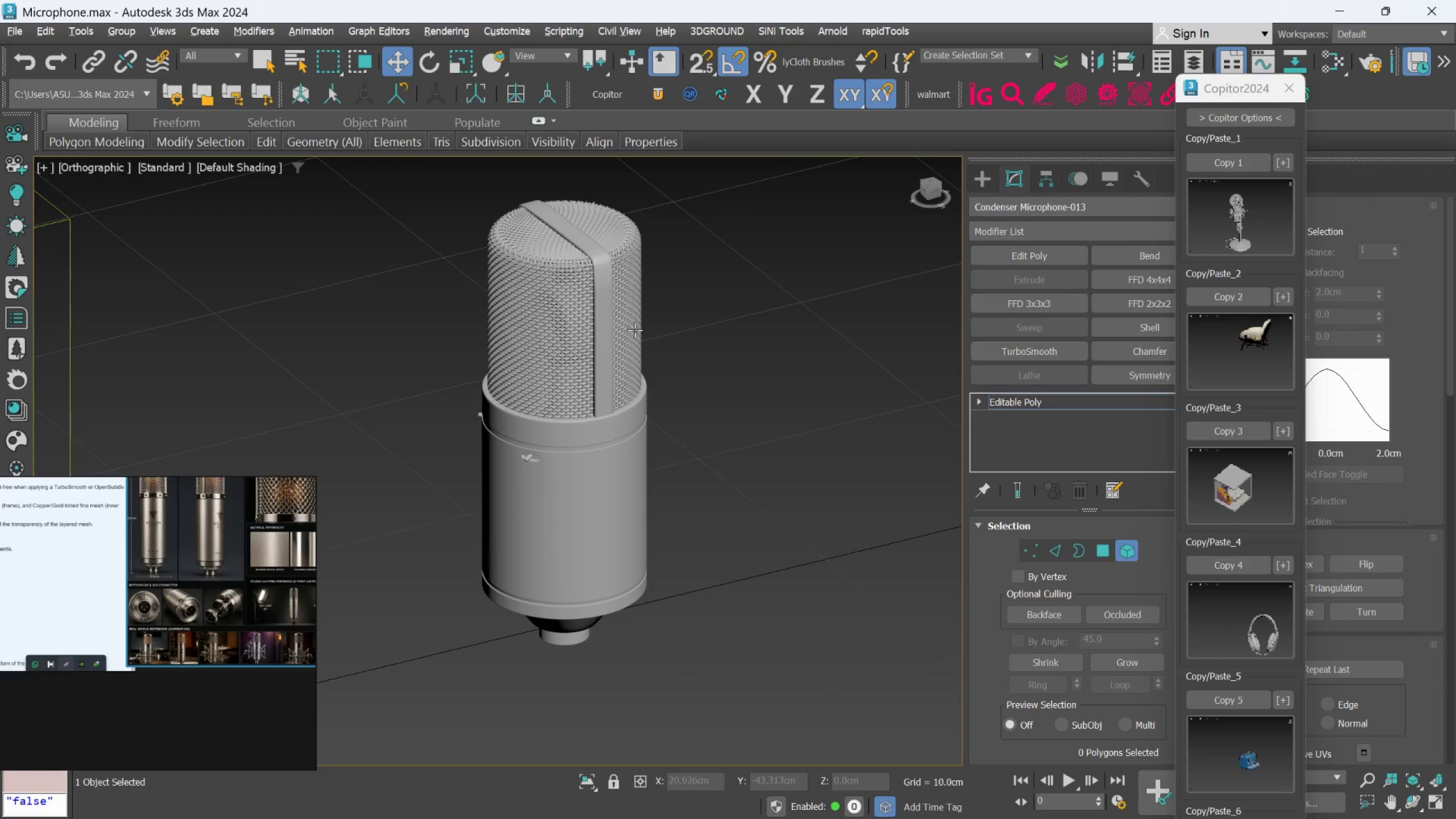 
left_click([630, 328])
 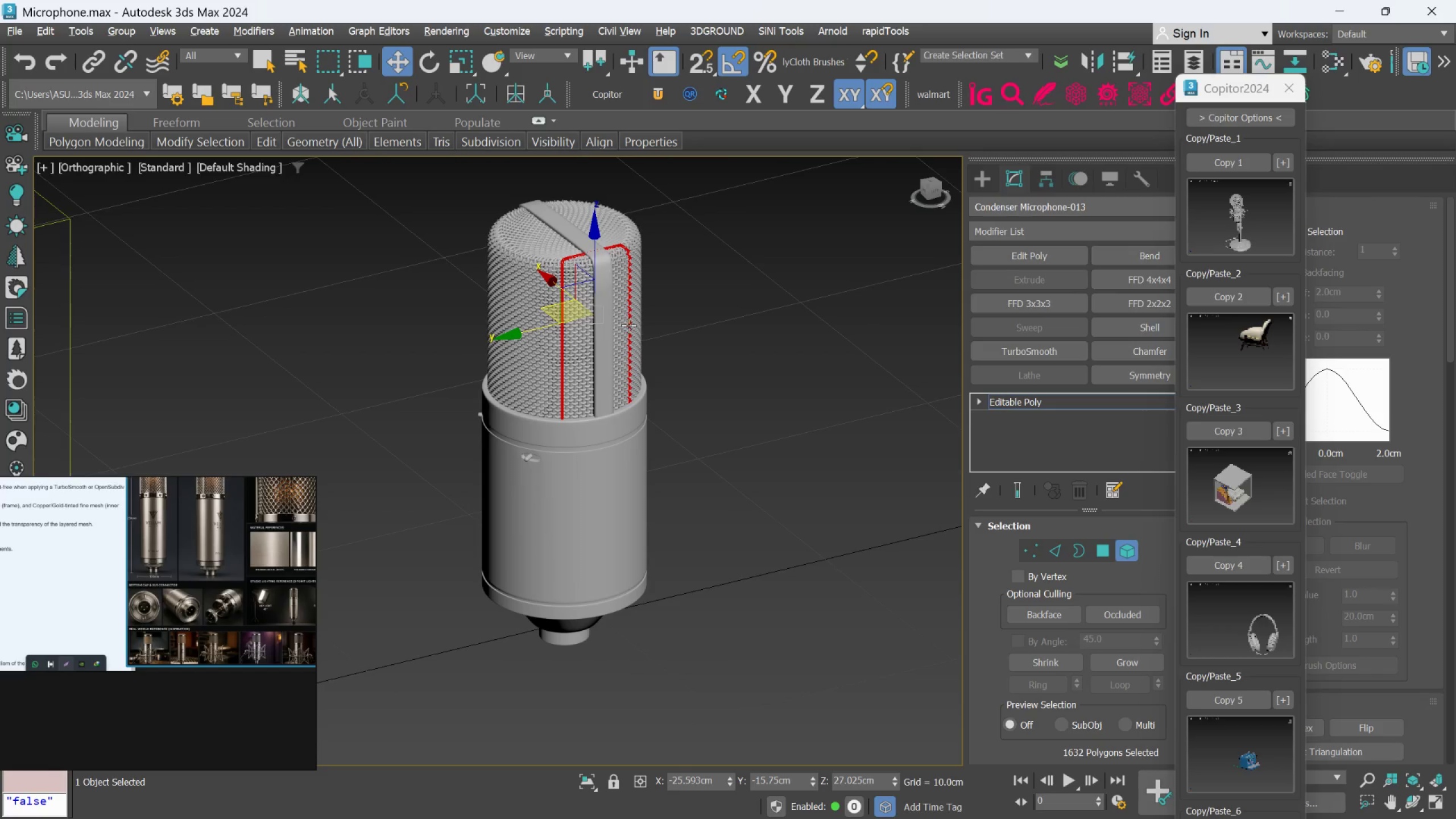 
hold_key(key=AltLeft, duration=0.66)
 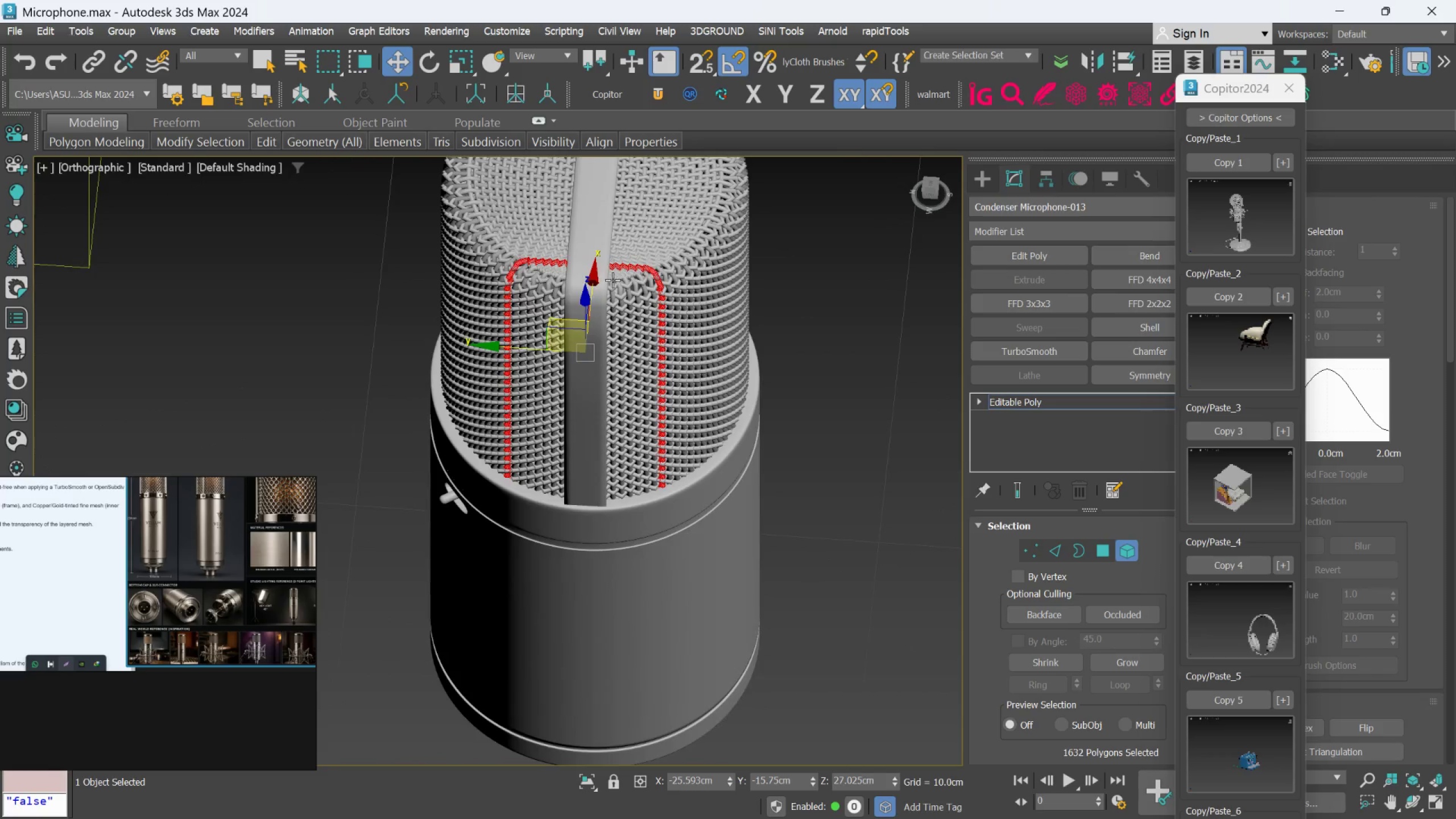 
scroll: coordinate [613, 280], scroll_direction: up, amount: 3.0
 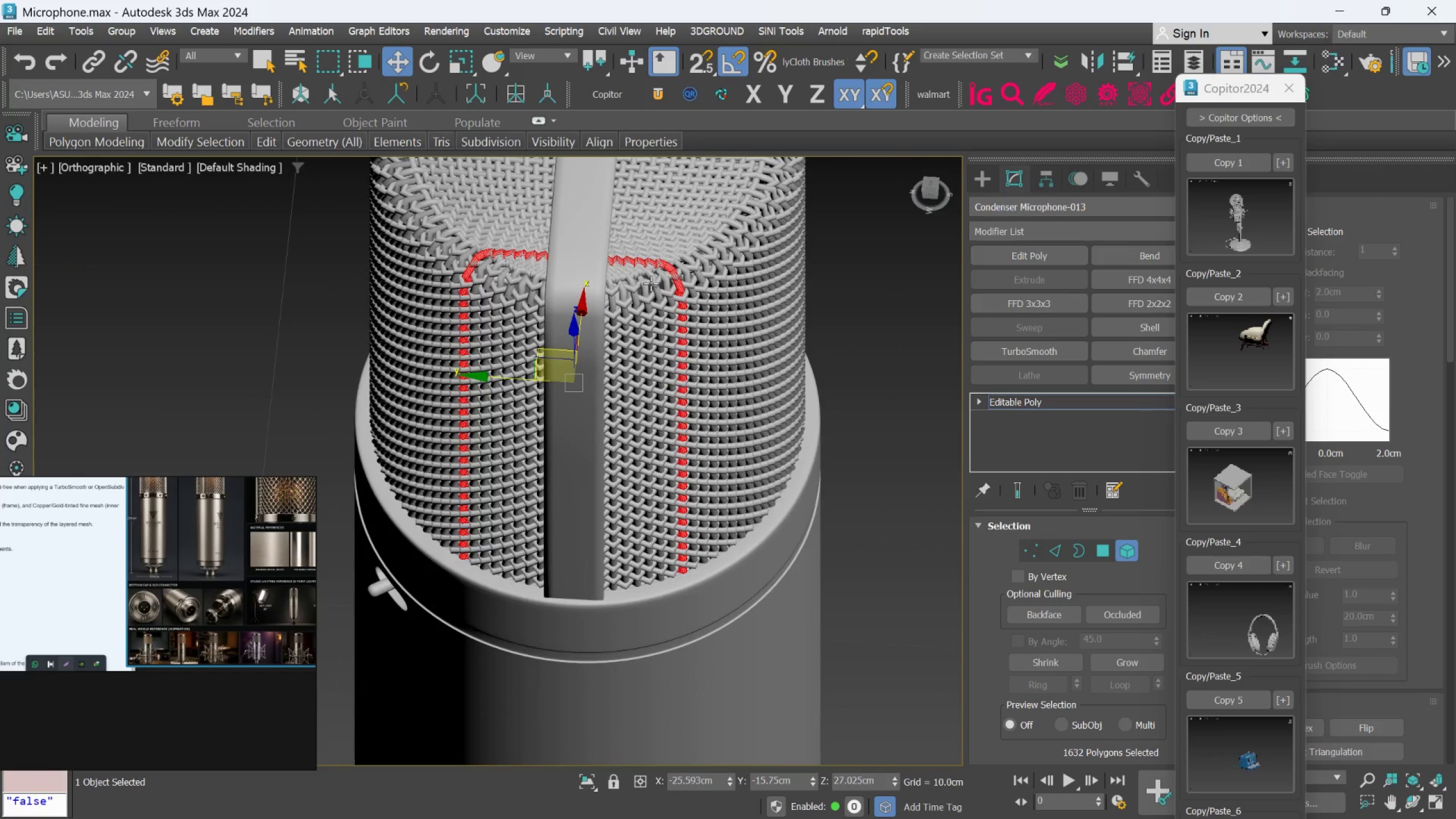 
hold_key(key=AltLeft, duration=0.45)
 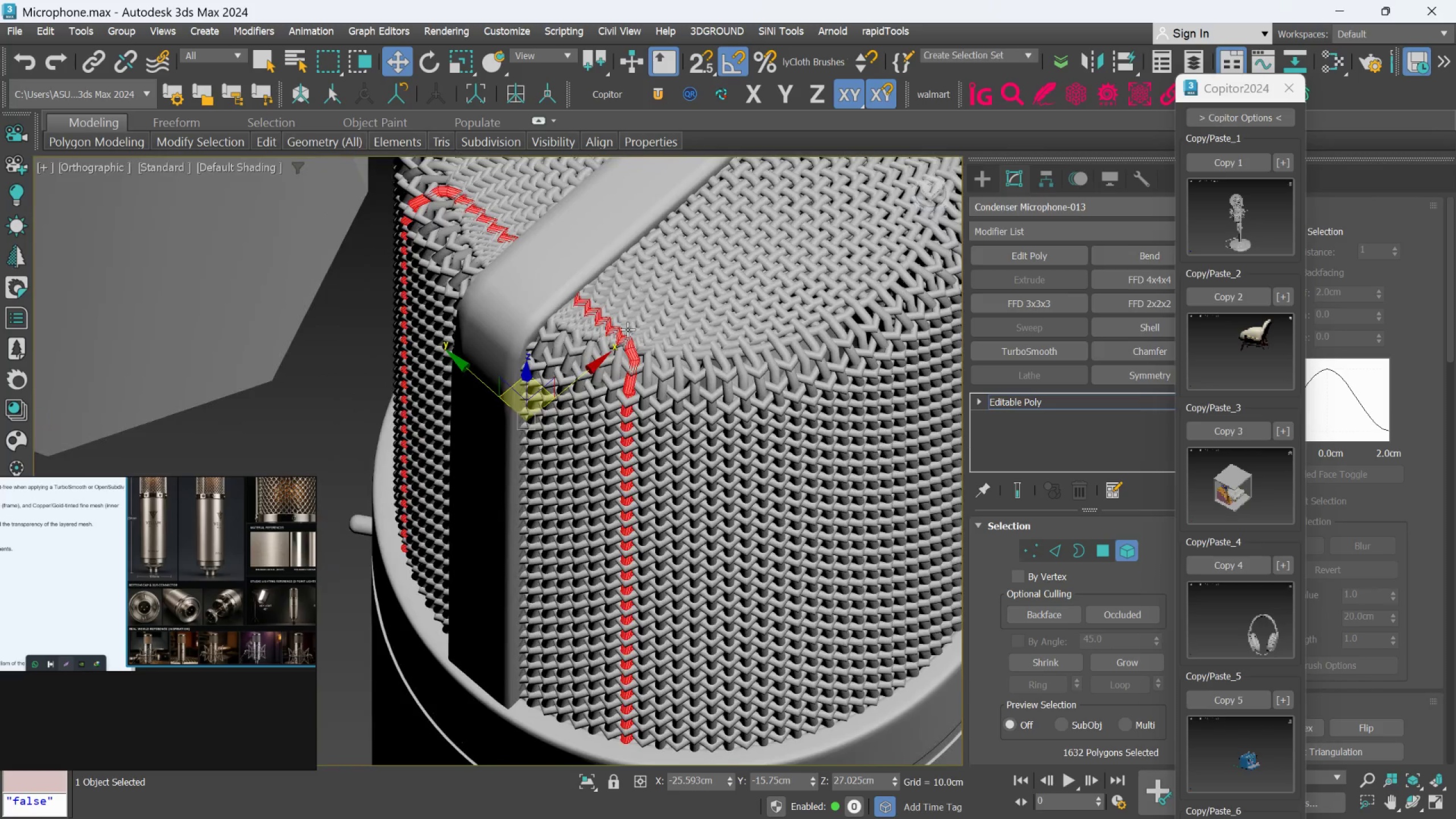 
scroll: coordinate [627, 336], scroll_direction: up, amount: 3.0
 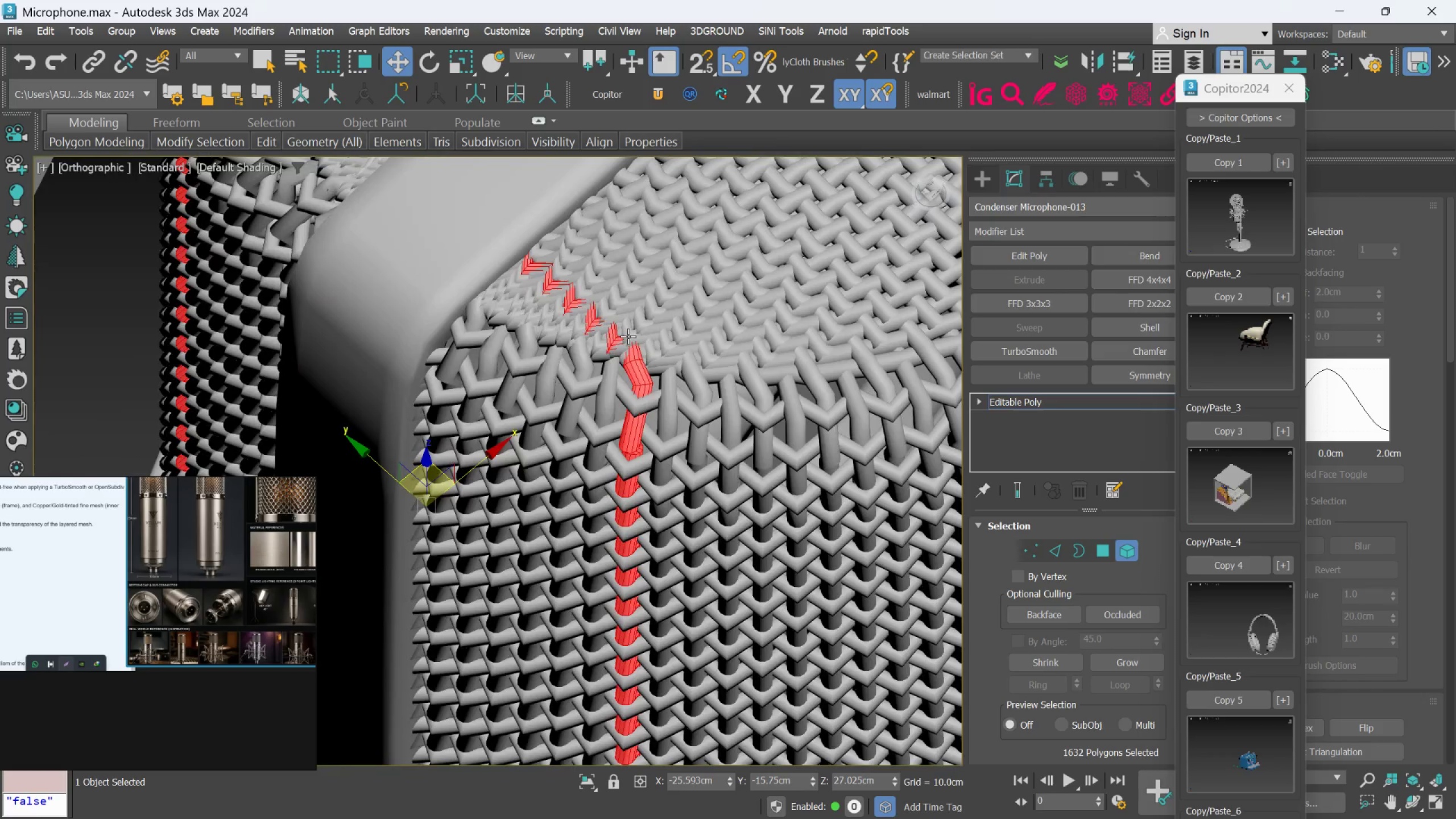 
hold_key(key=AltLeft, duration=0.44)
 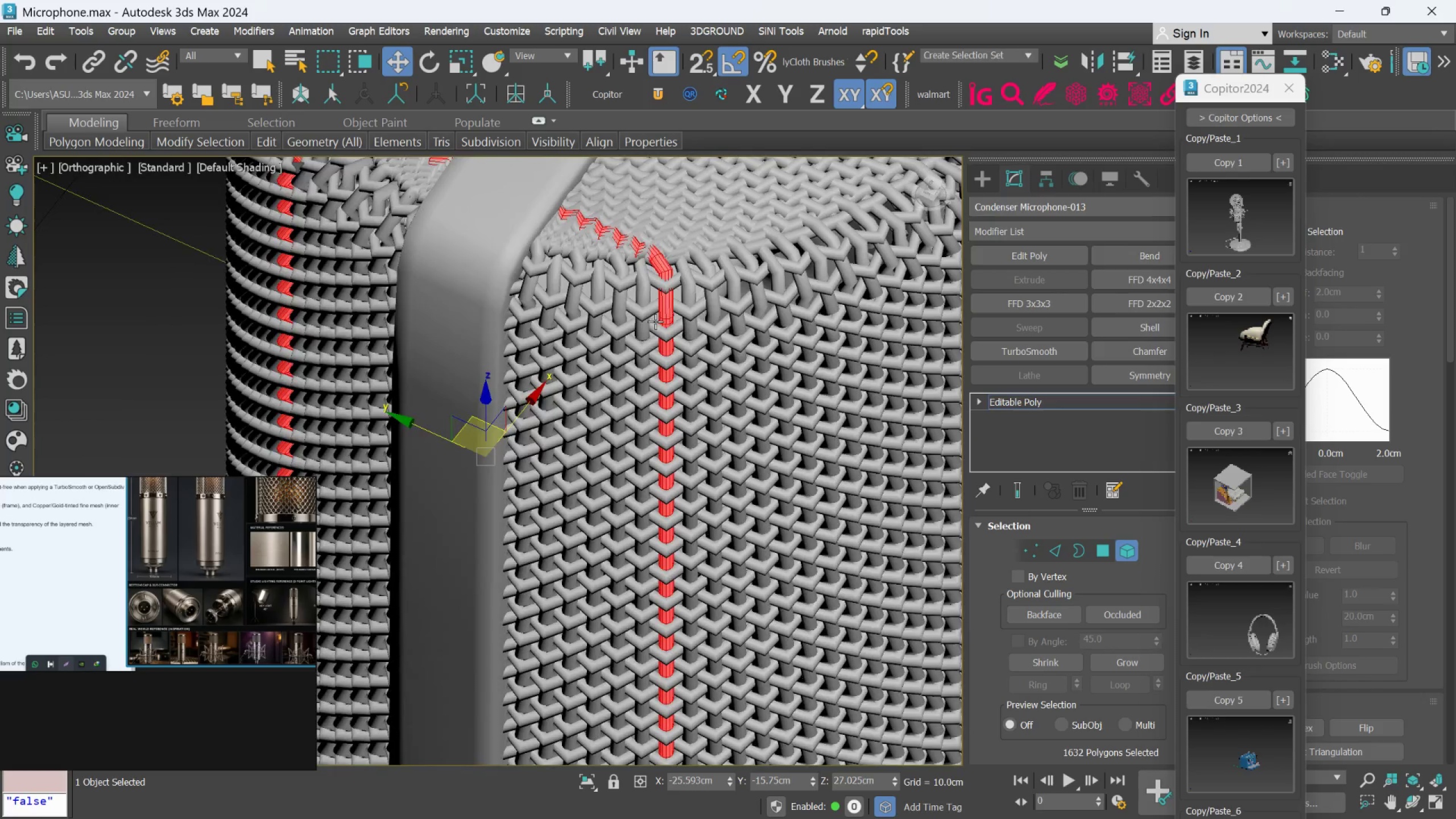 
scroll: coordinate [655, 321], scroll_direction: down, amount: 2.0
 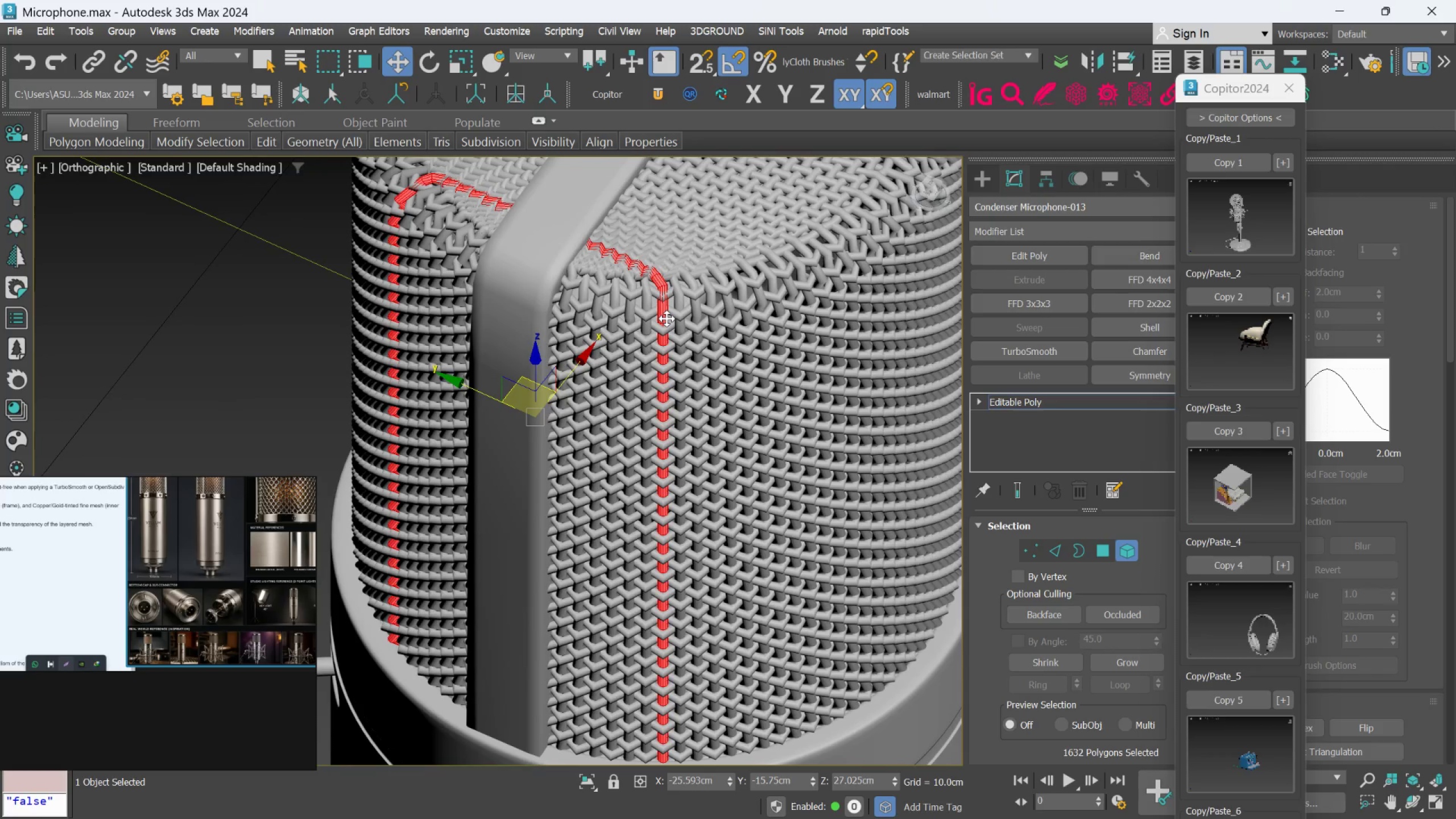 
key(X)
 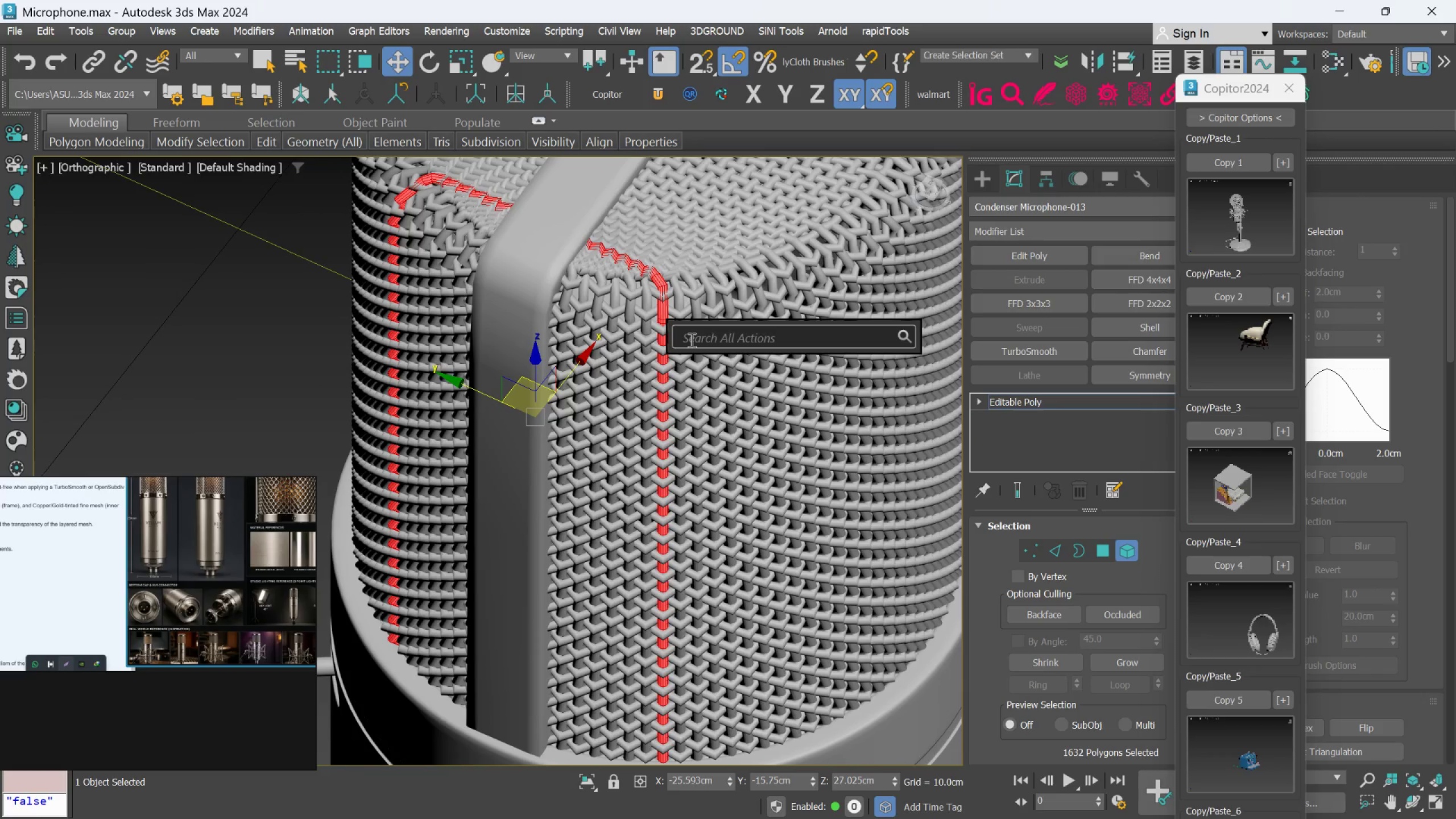 
type(si)
 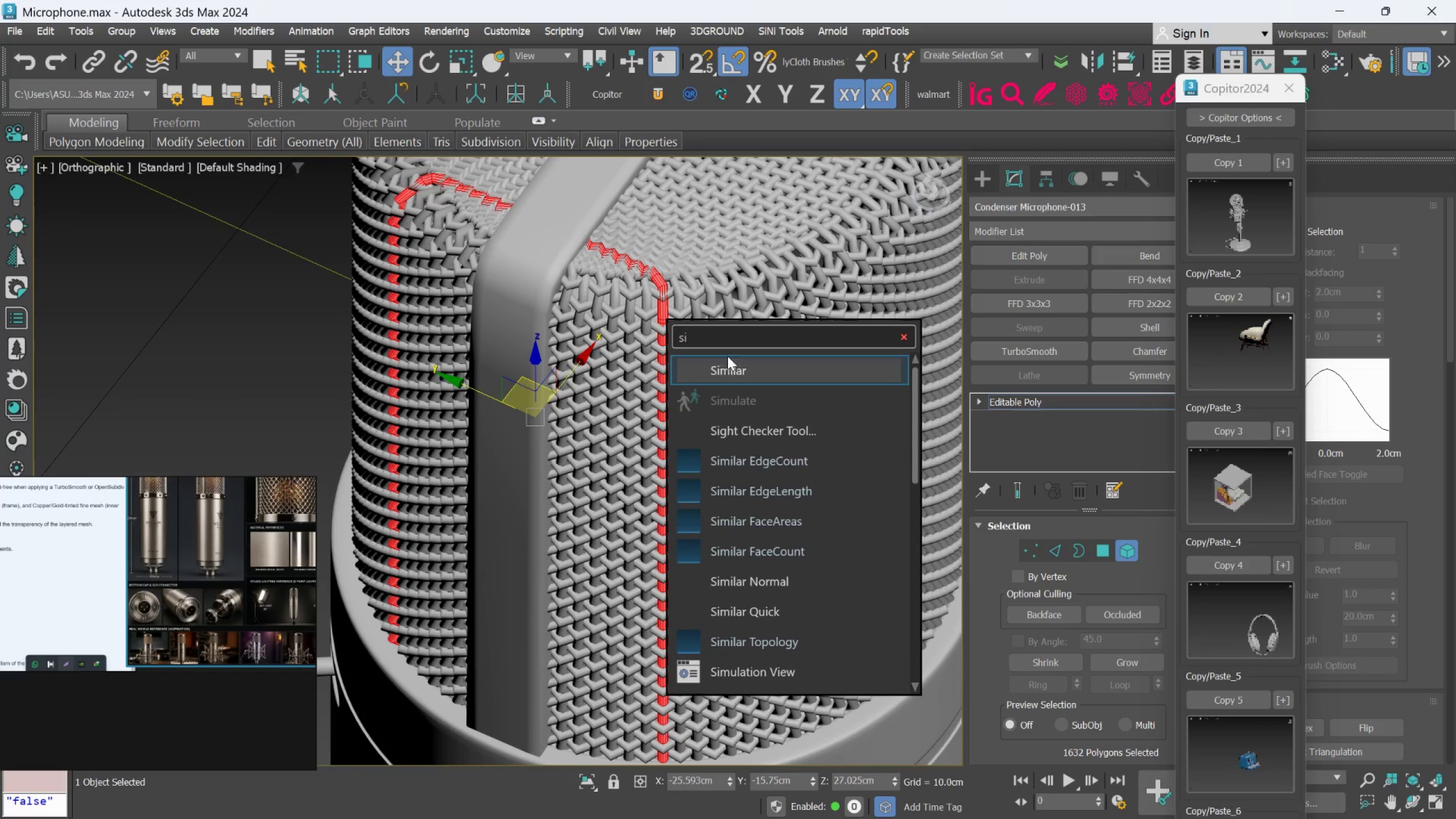 
left_click([731, 362])
 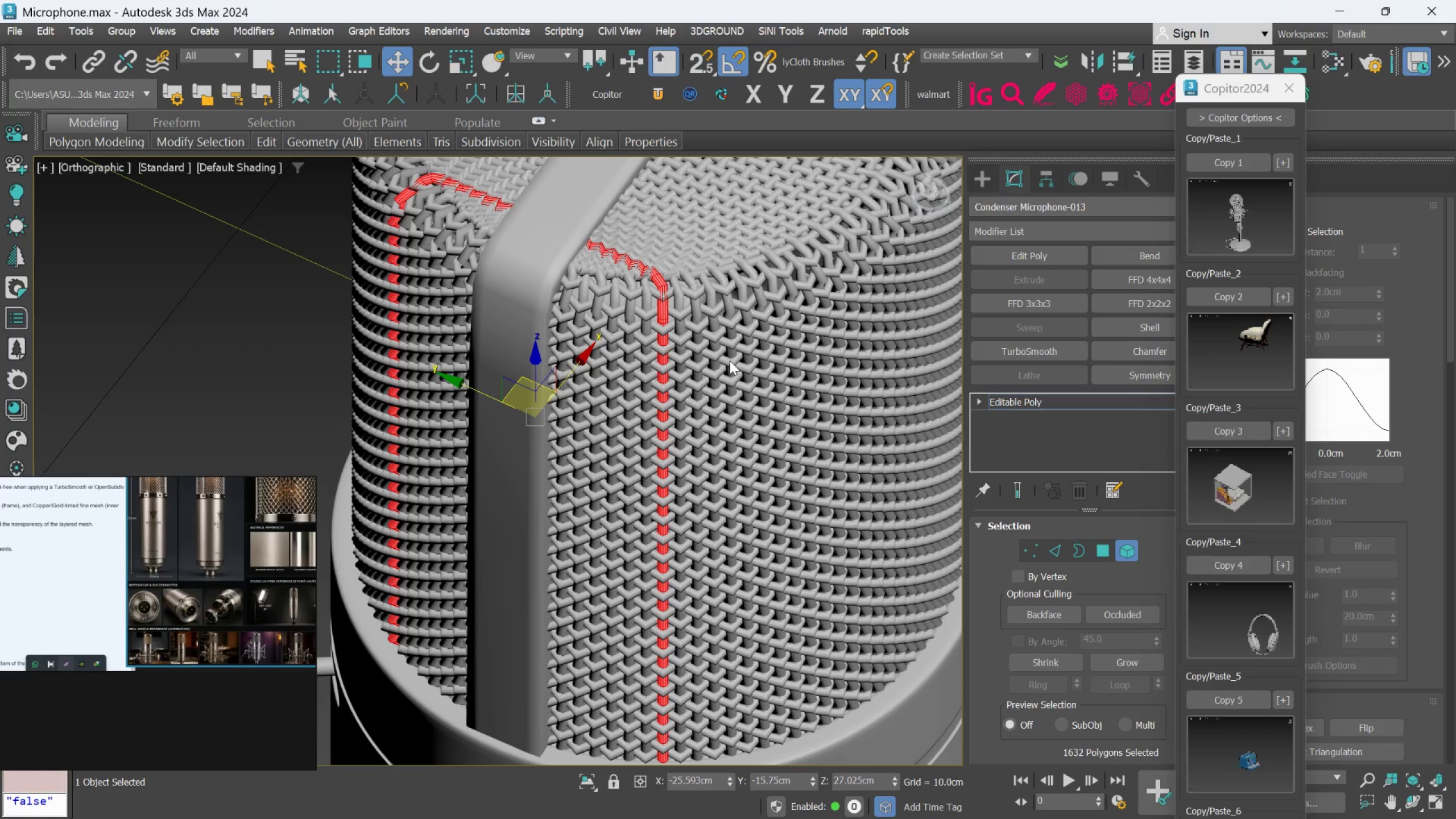 
scroll: coordinate [729, 344], scroll_direction: down, amount: 7.0
 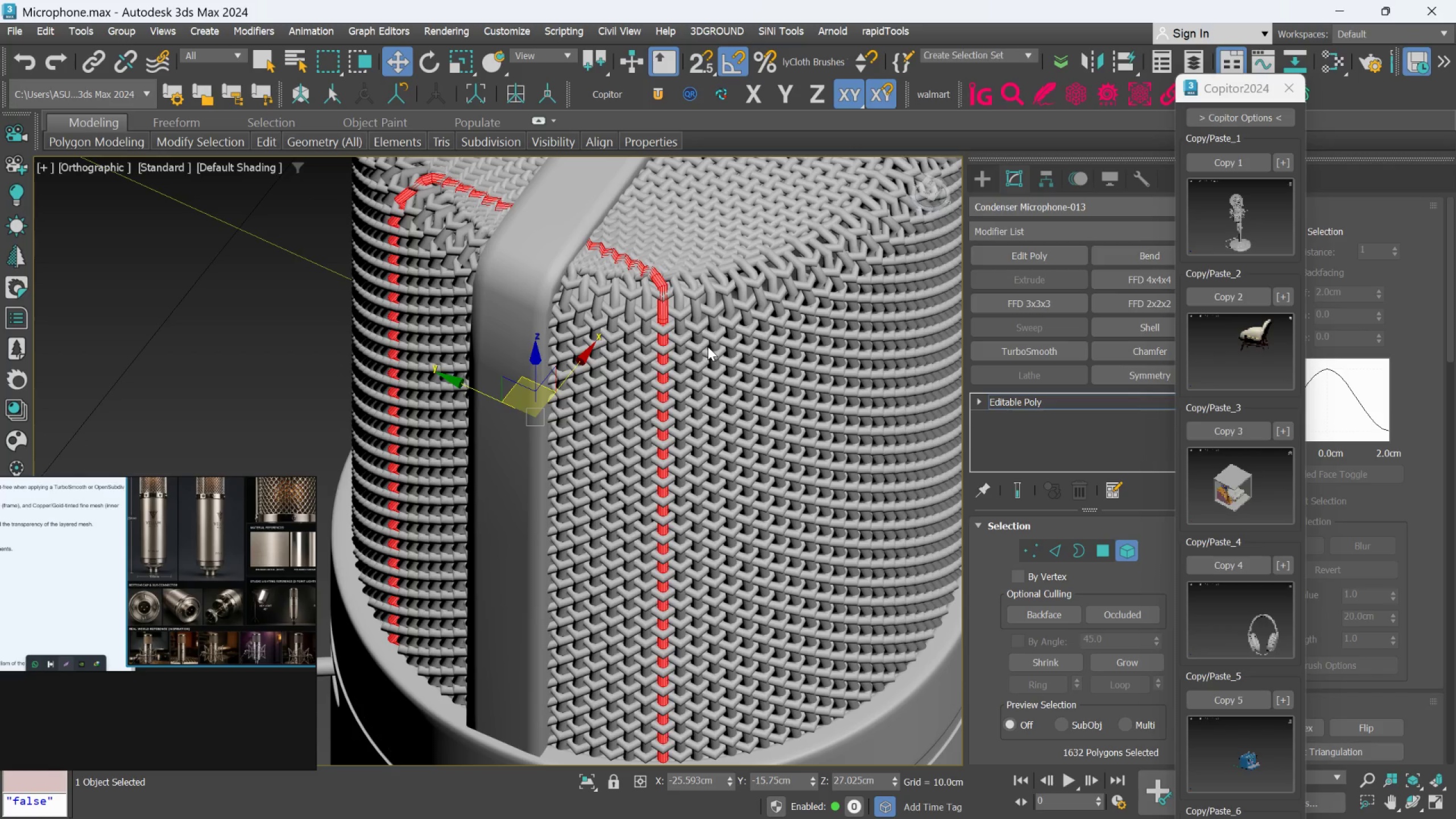 
middle_click([693, 353])
 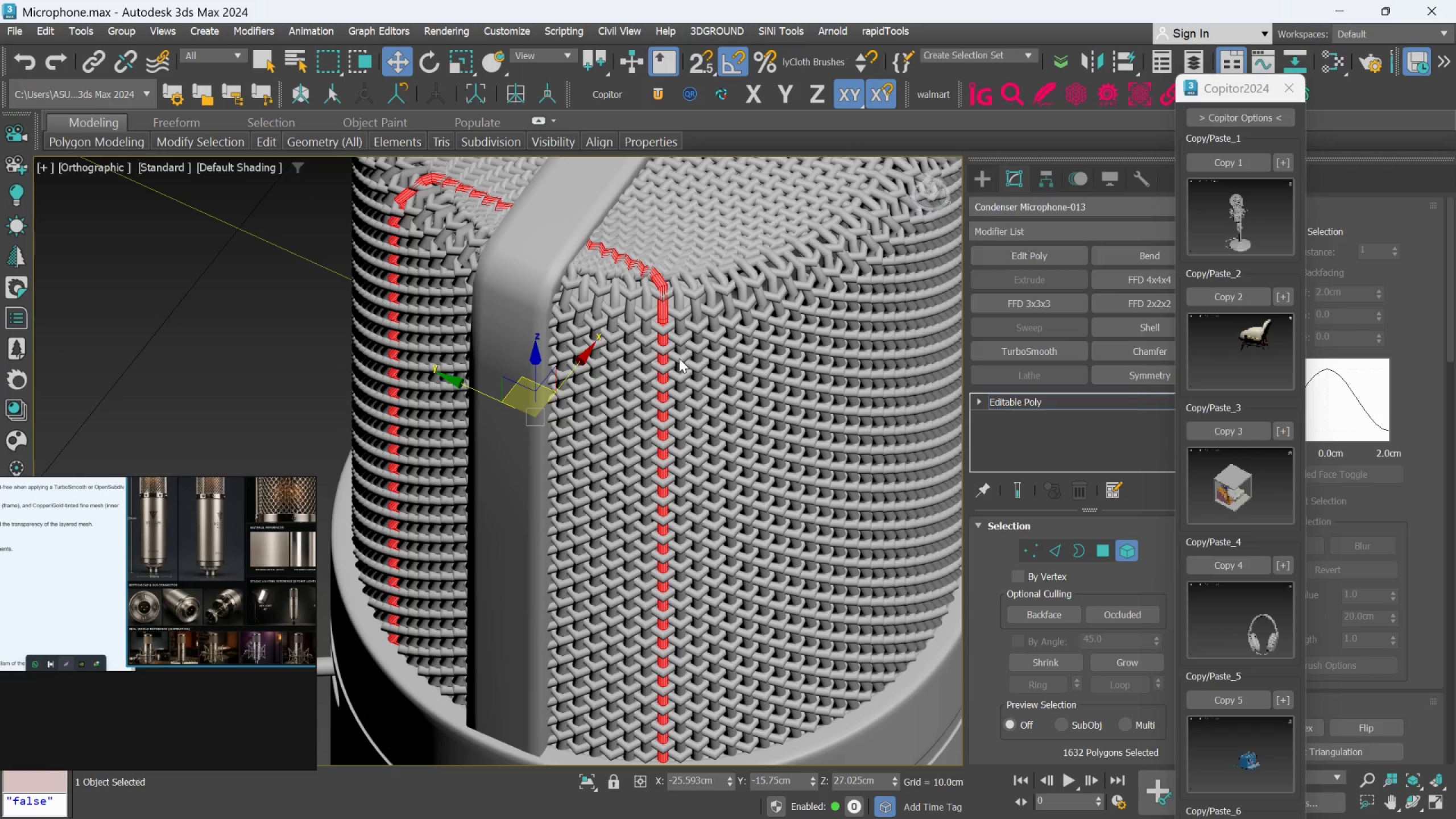 
scroll: coordinate [743, 423], scroll_direction: down, amount: 27.0
 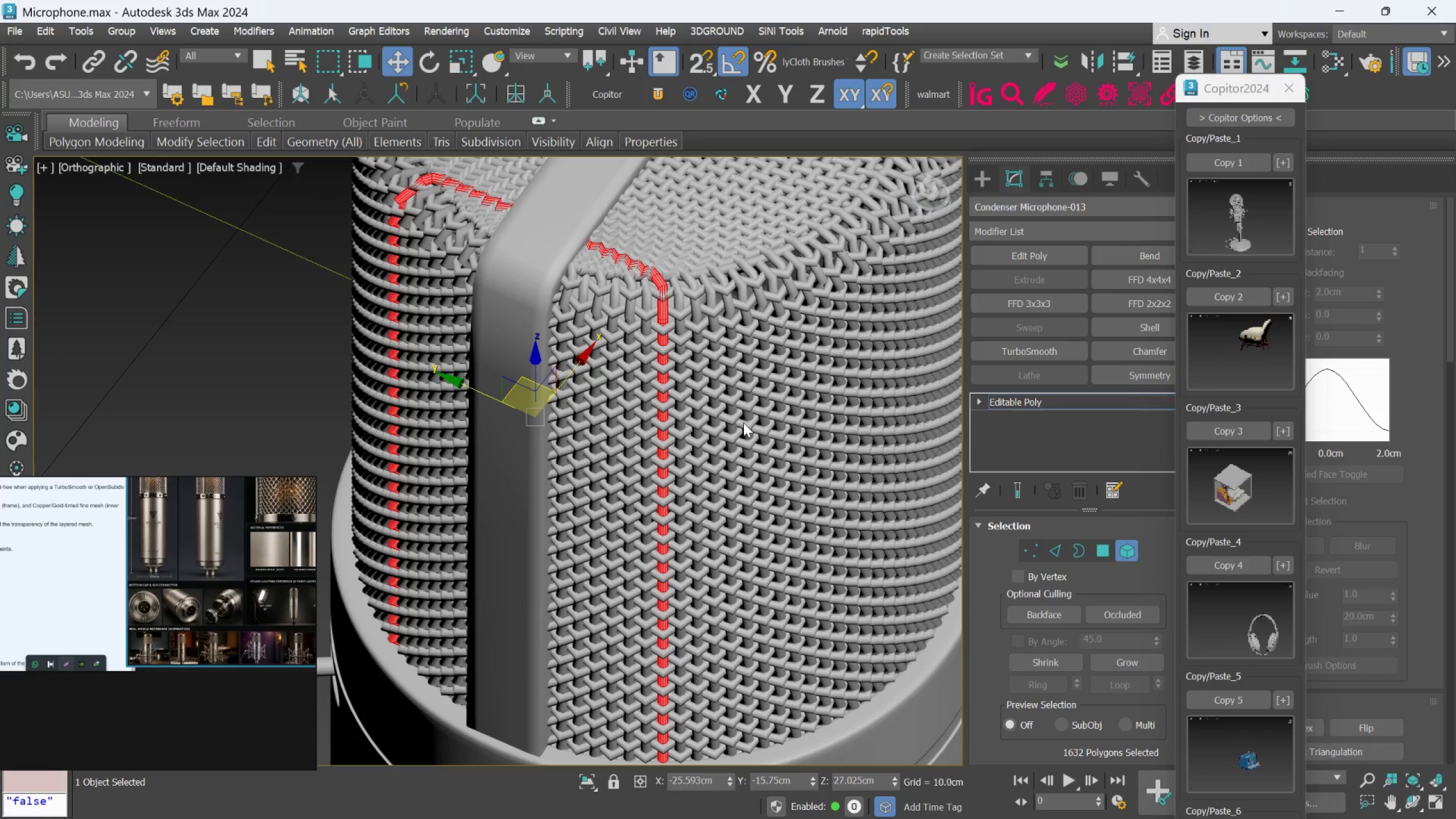 
wait(5.0)
 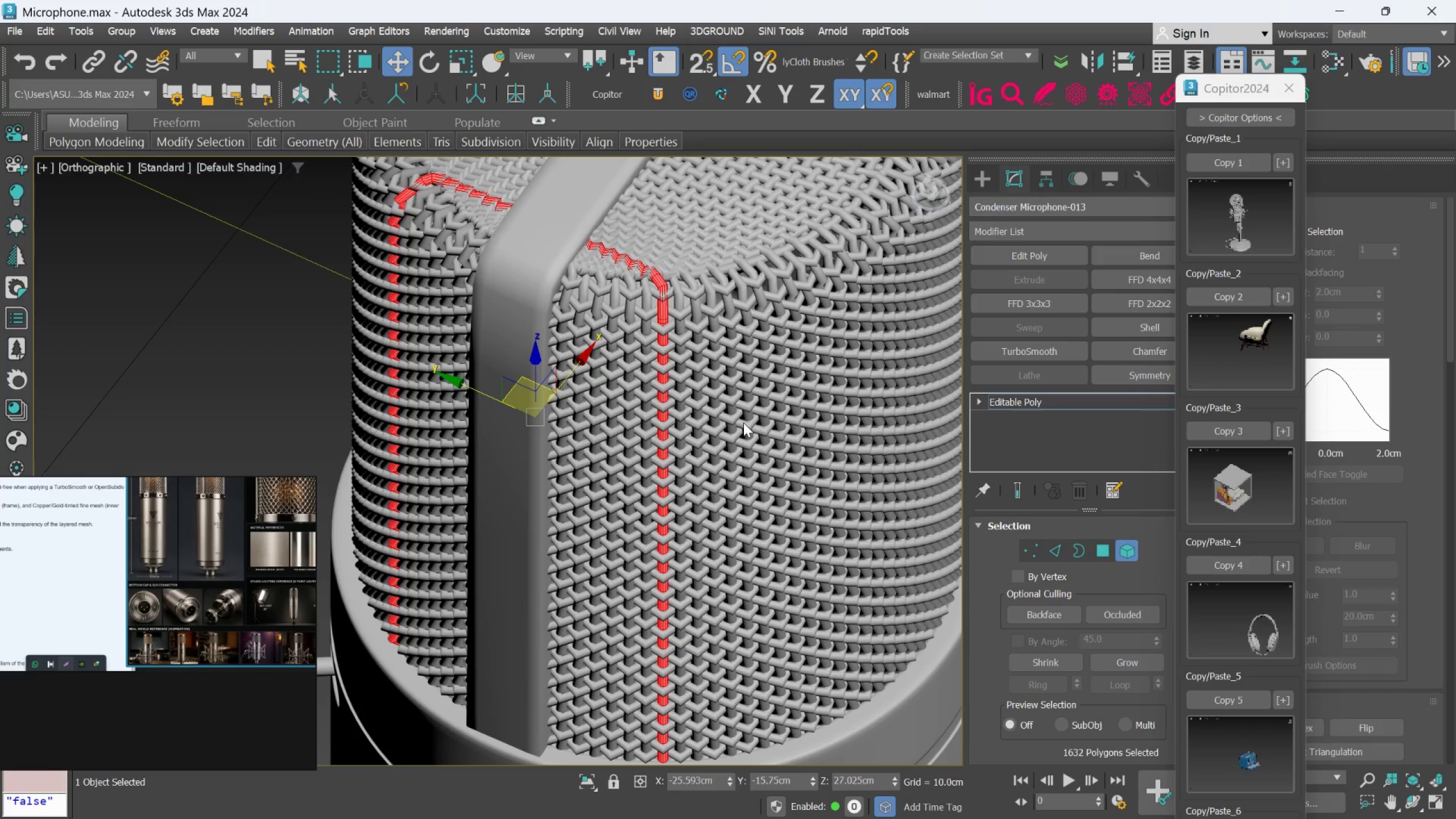 
scroll: coordinate [787, 466], scroll_direction: down, amount: 3.0
 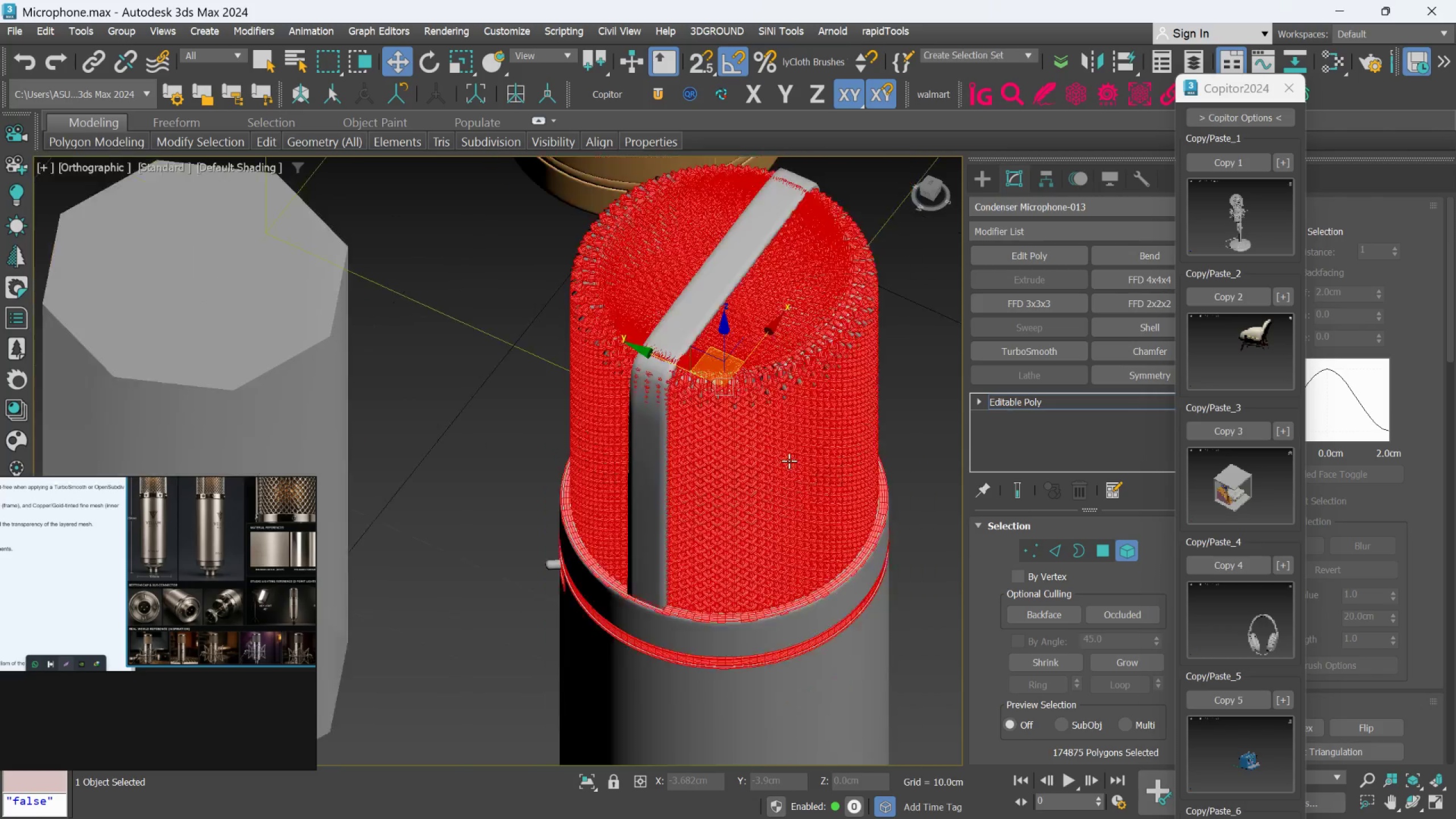 
scroll: coordinate [738, 420], scroll_direction: up, amount: 5.0
 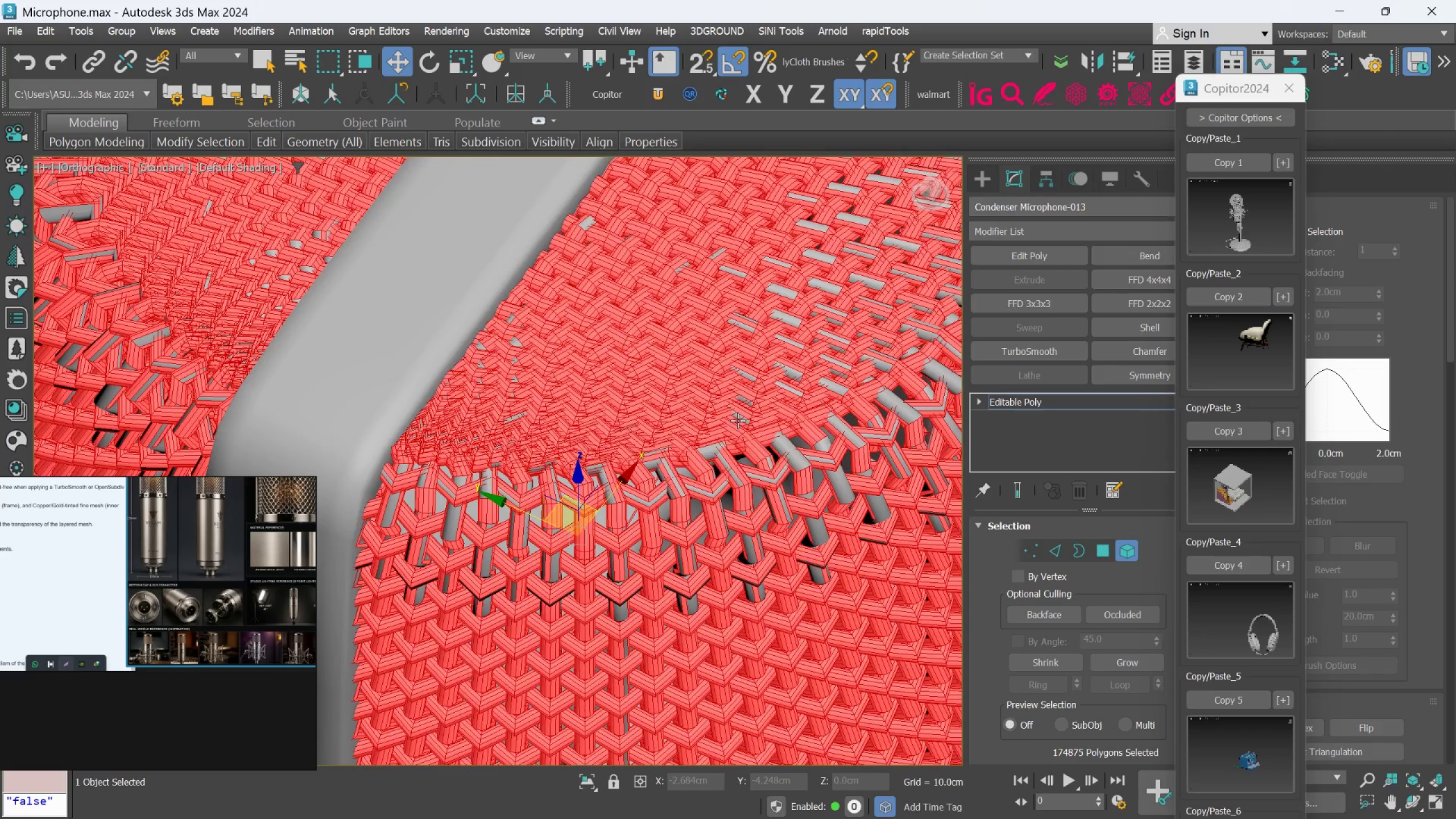 
scroll: coordinate [738, 420], scroll_direction: down, amount: 3.0
 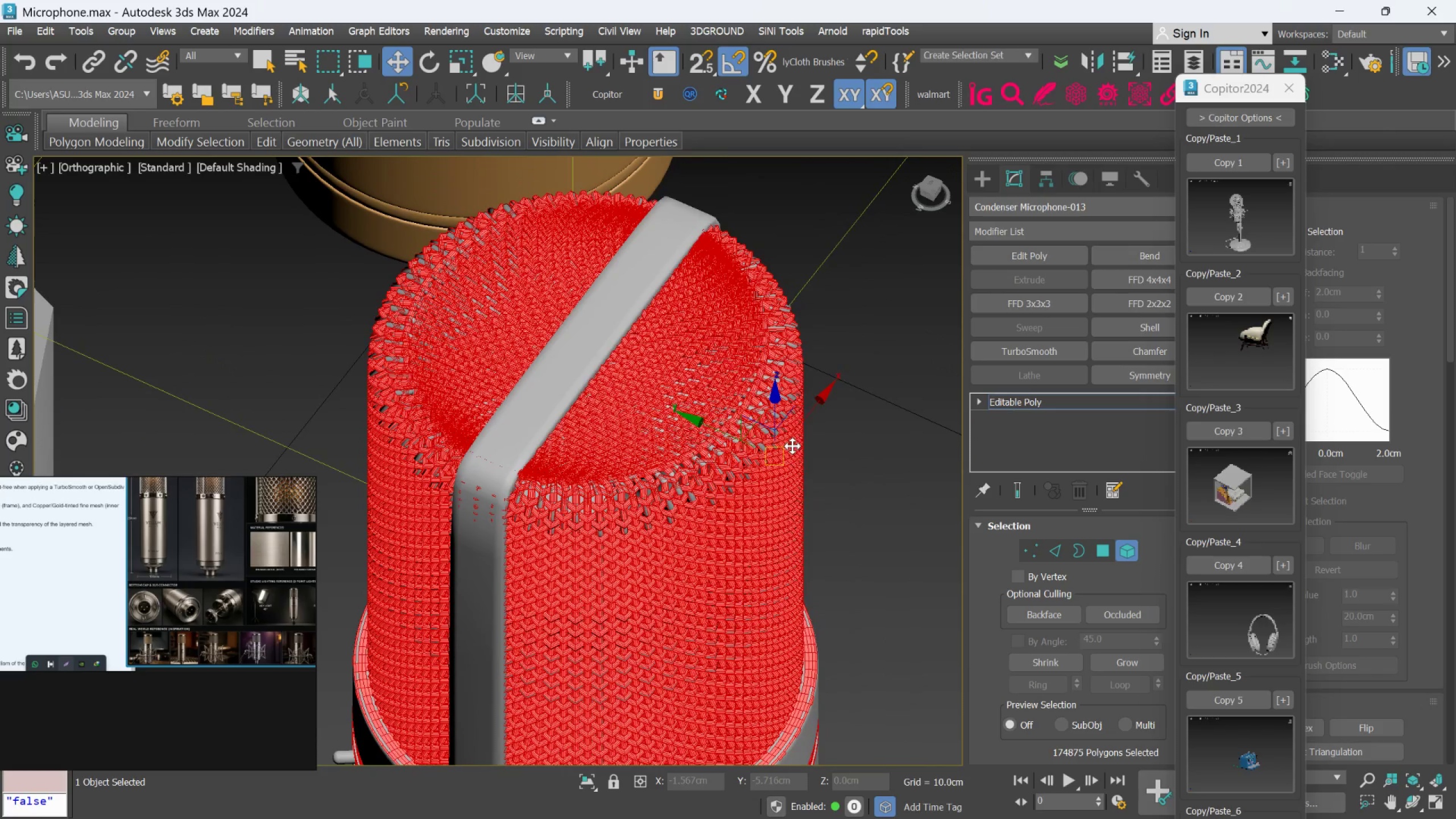 
left_click([841, 428])
 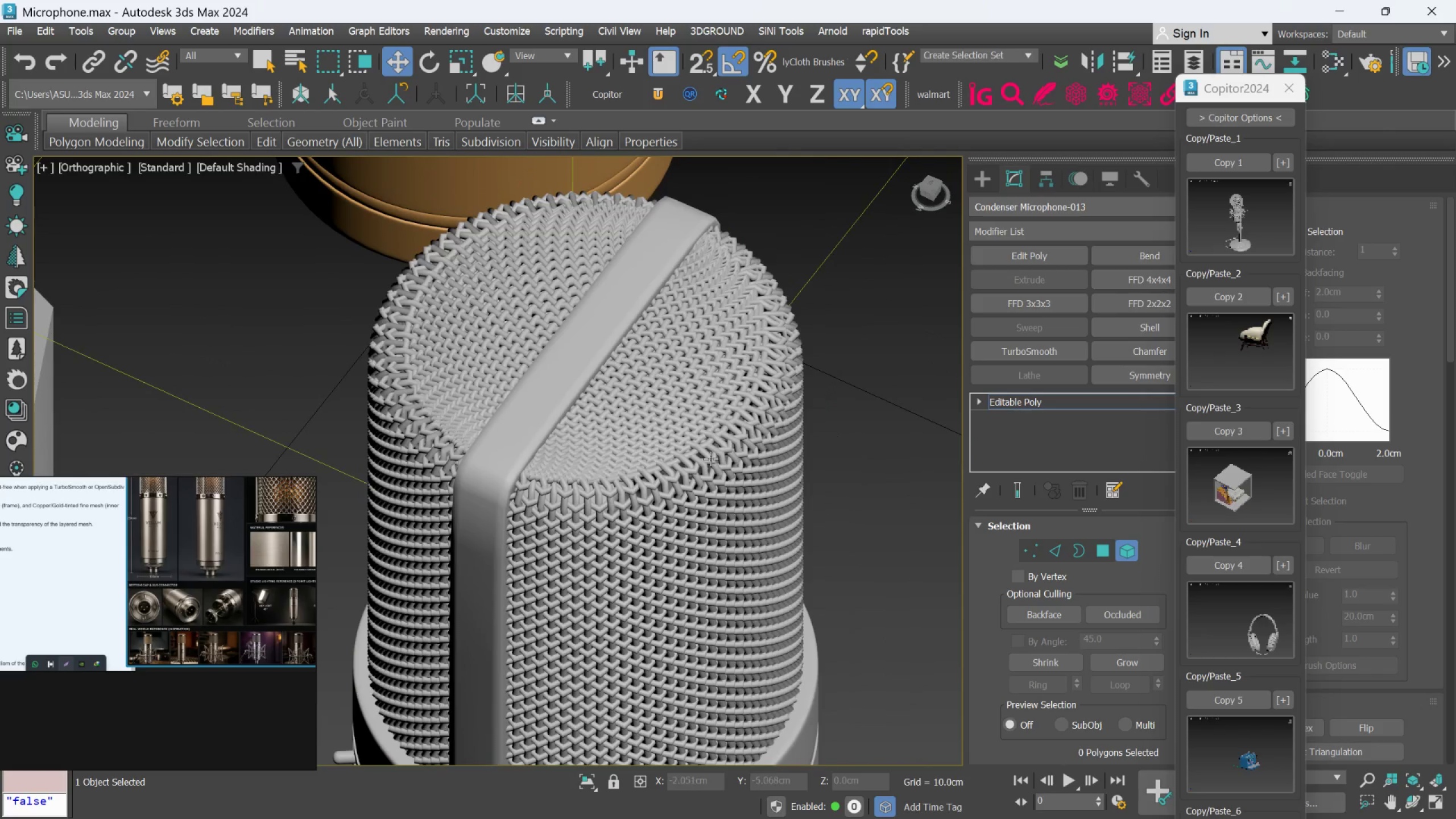 
scroll: coordinate [707, 455], scroll_direction: up, amount: 3.0
 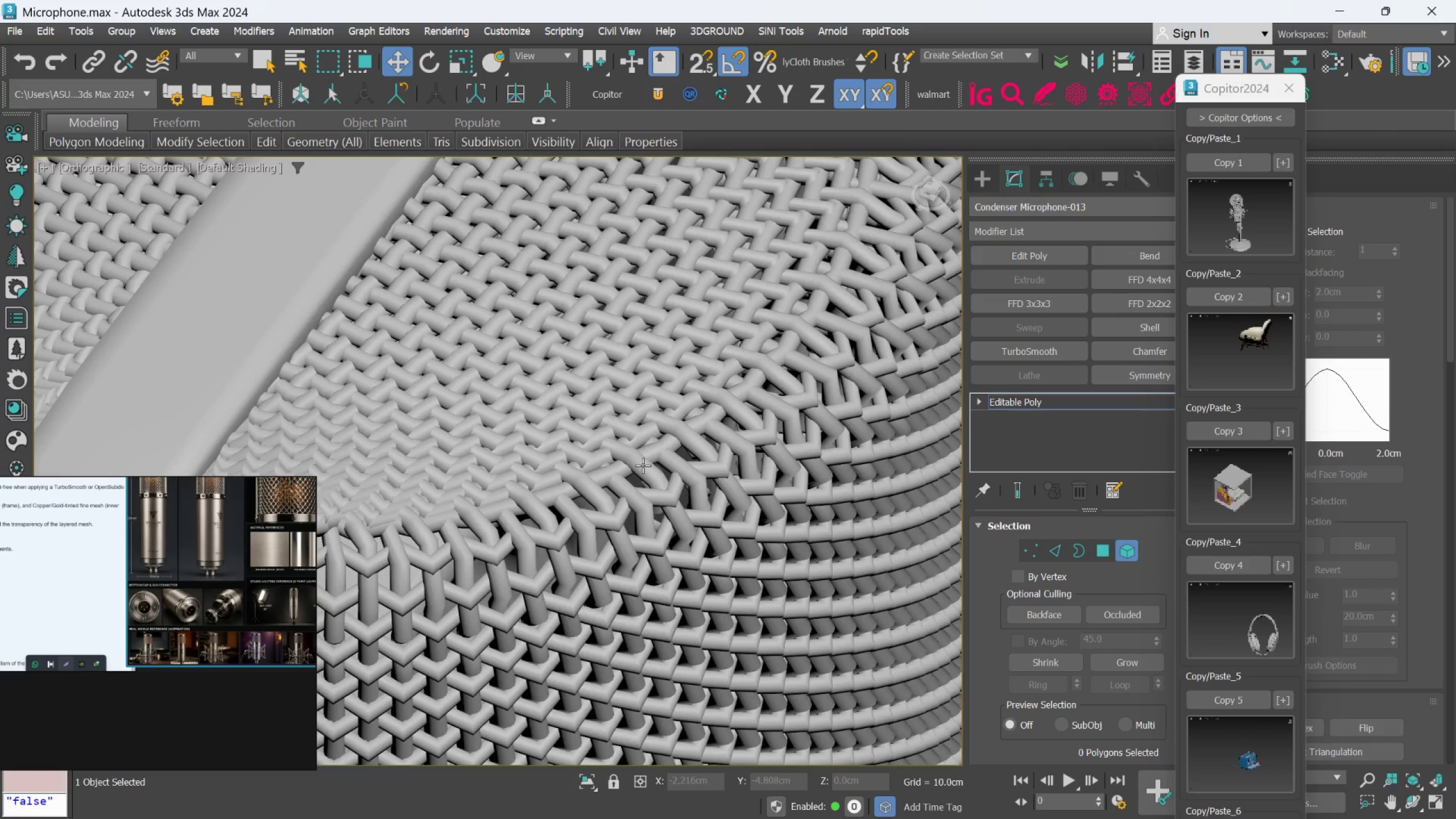 
scroll: coordinate [709, 579], scroll_direction: down, amount: 7.0
 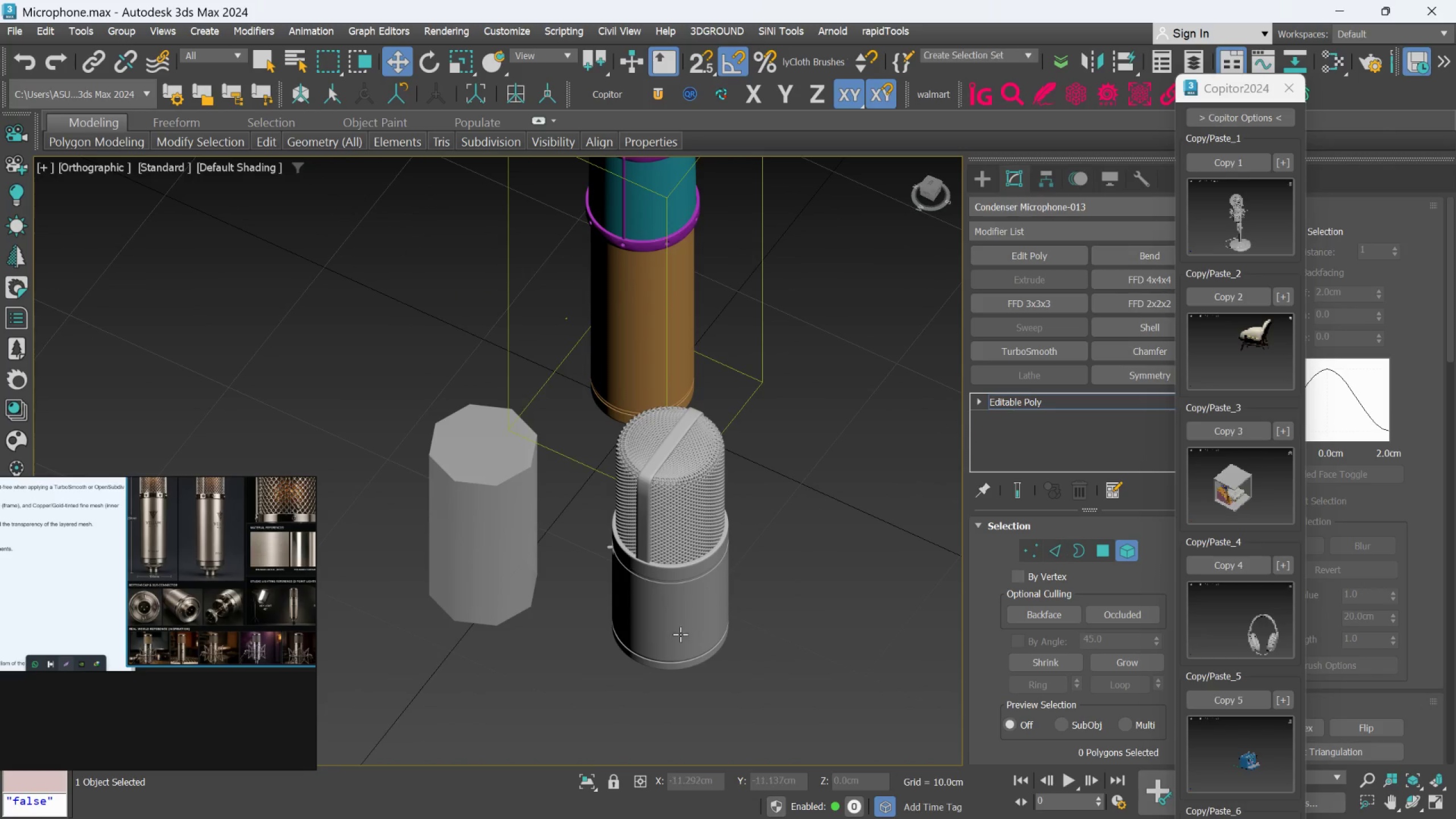 
left_click([684, 622])
 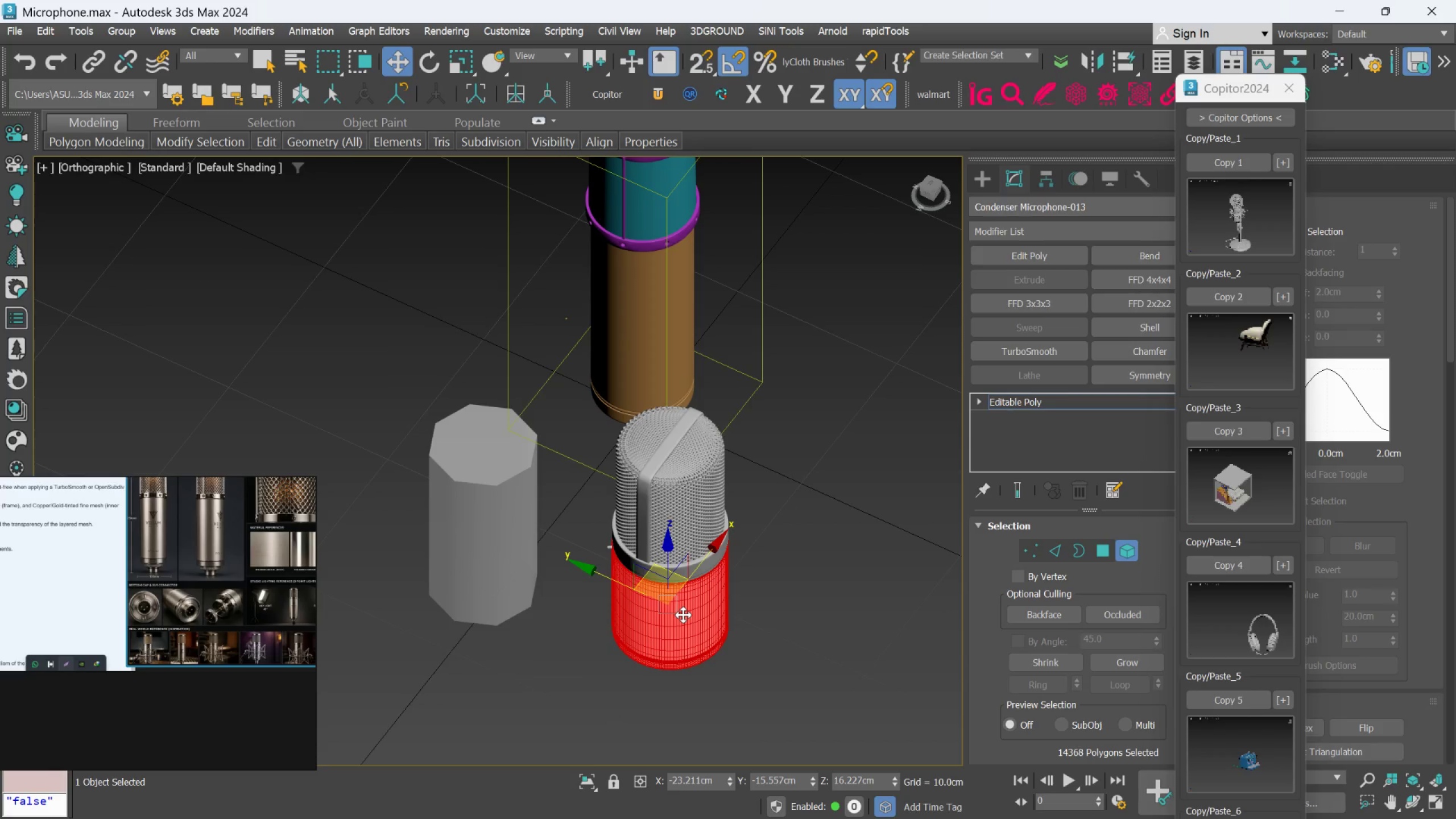 
key(Delete)
 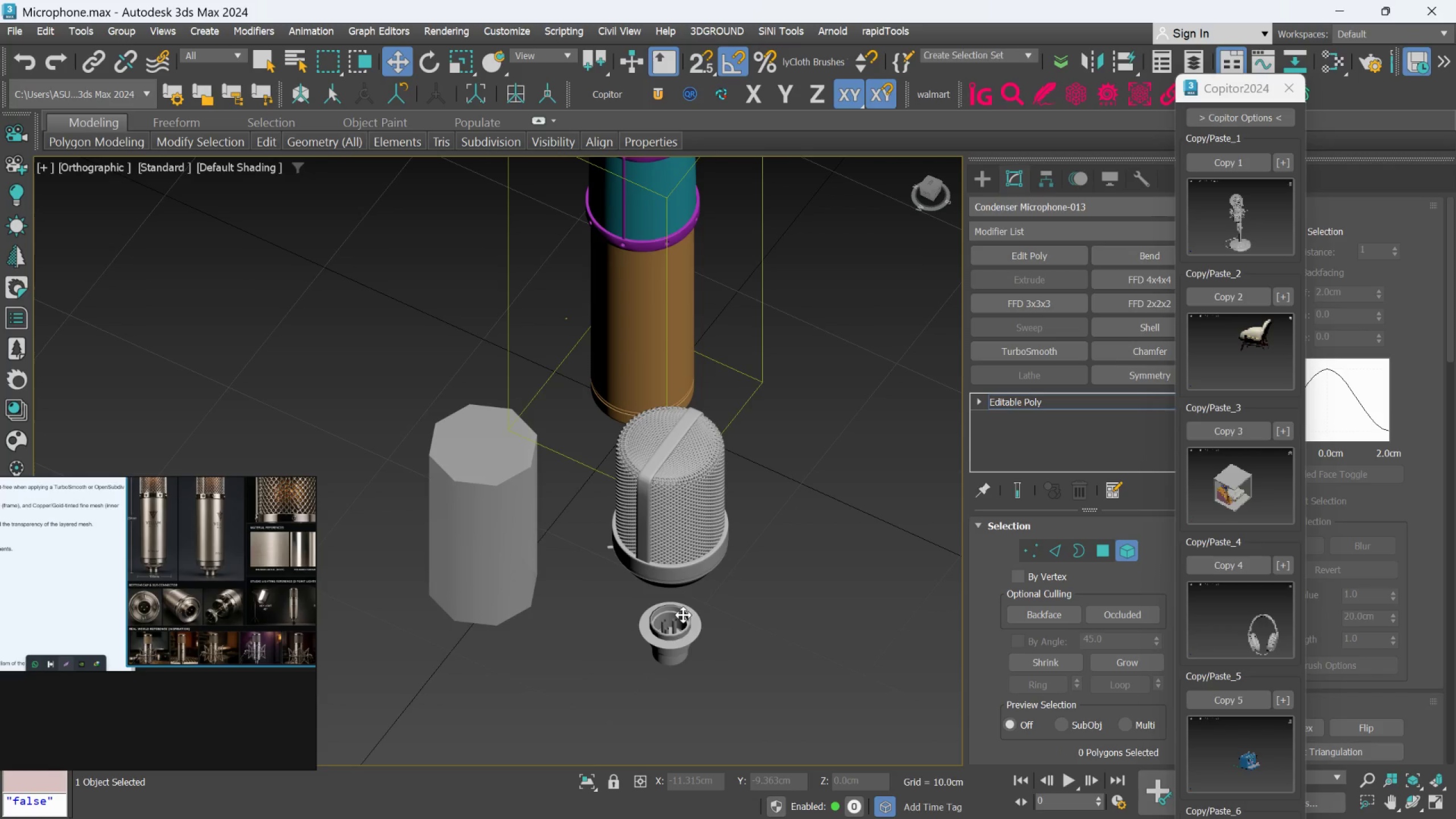 
scroll: coordinate [688, 594], scroll_direction: up, amount: 4.0
 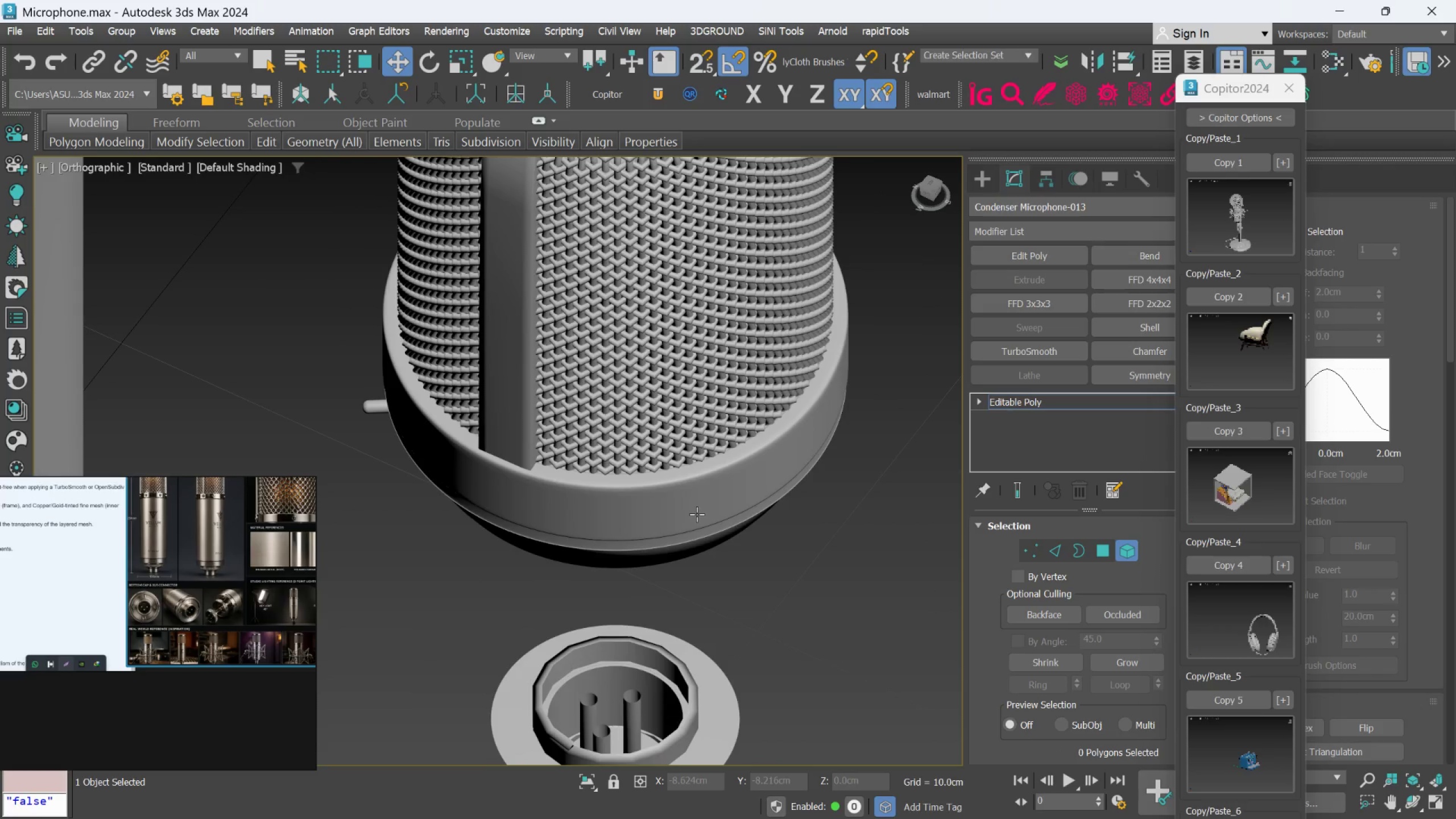 
left_click([697, 512])
 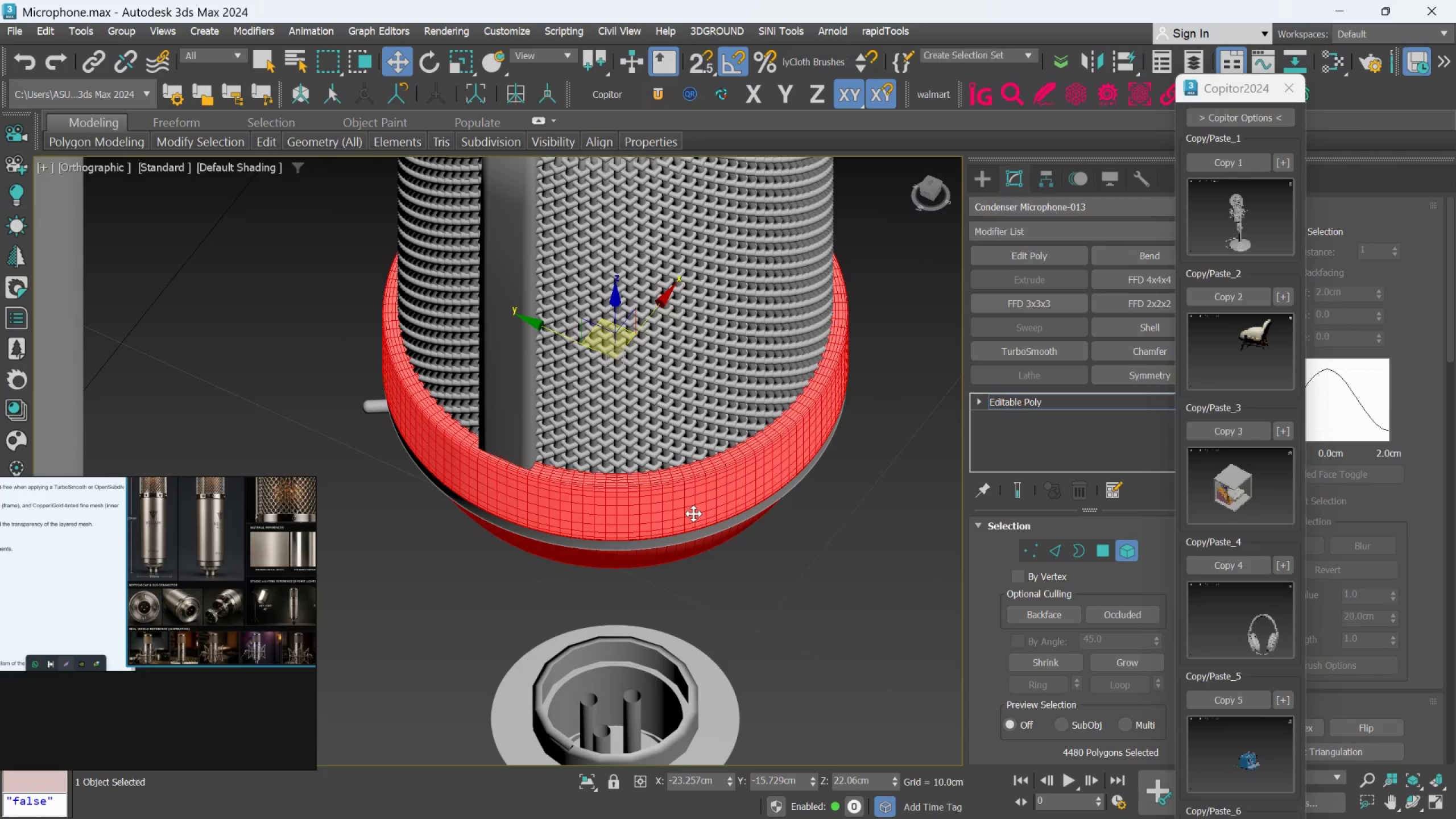 
key(Delete)
 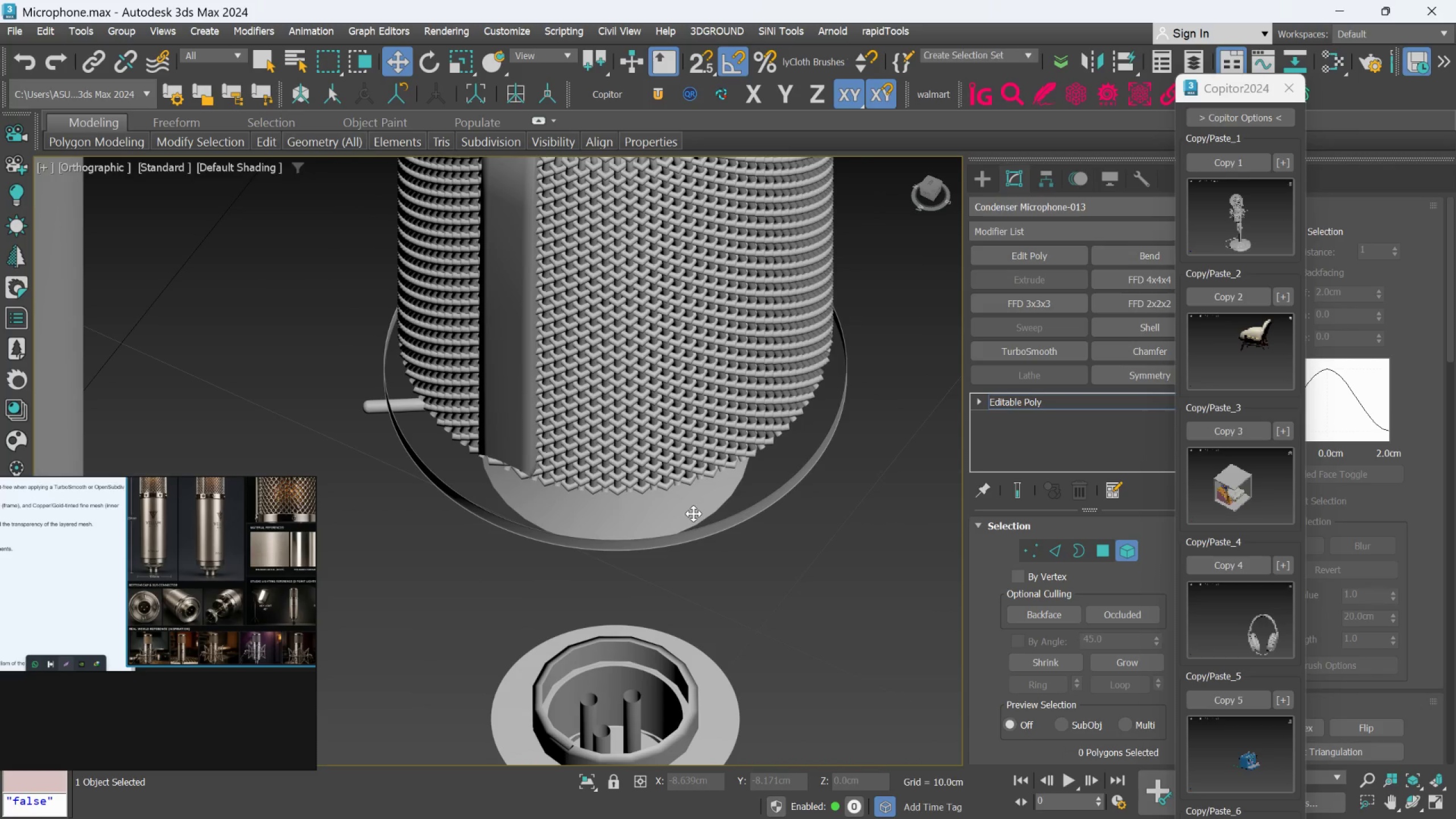 
scroll: coordinate [702, 519], scroll_direction: down, amount: 2.0
 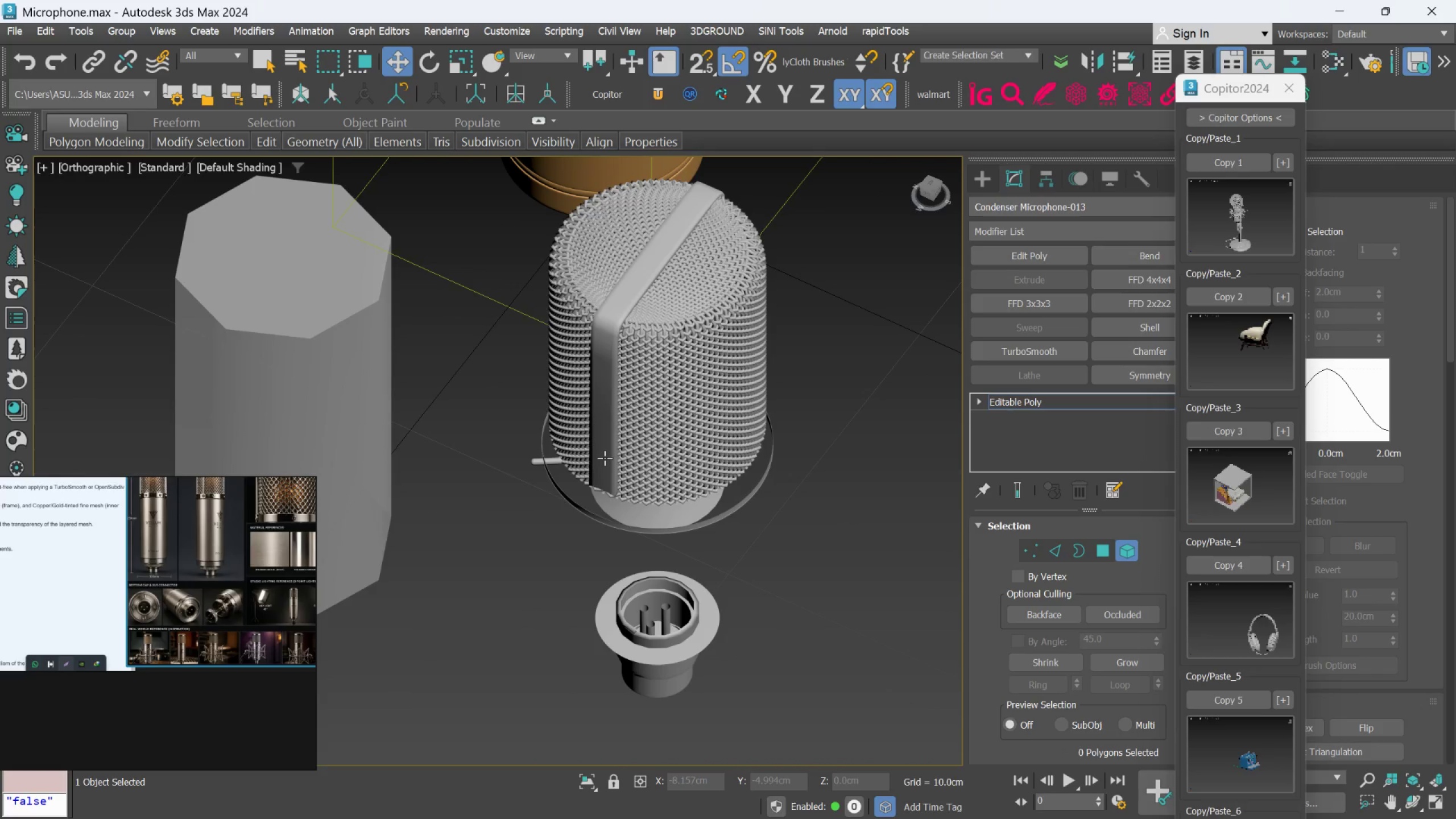 
left_click([604, 457])
 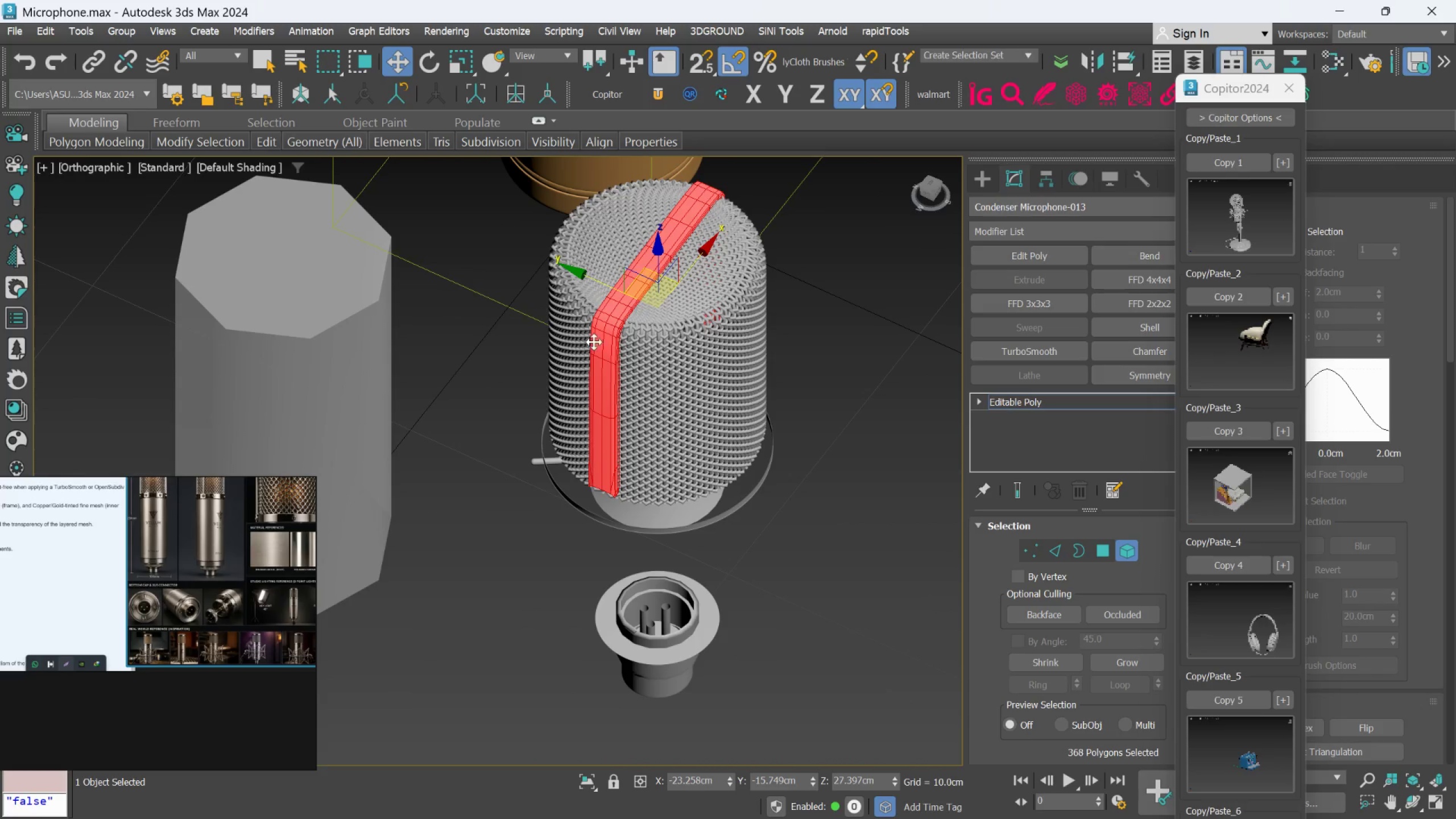 
key(Delete)
 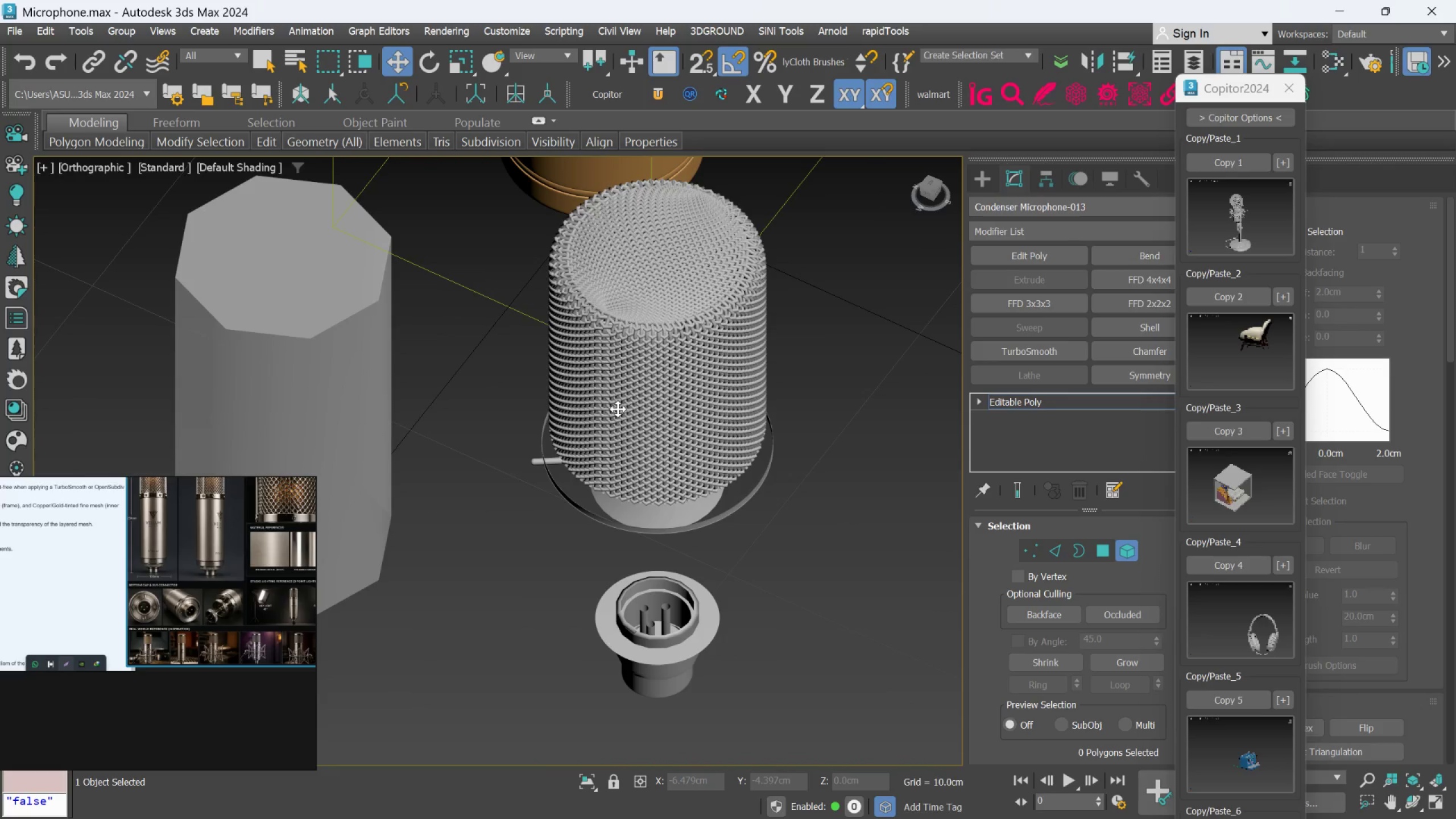 
scroll: coordinate [618, 409], scroll_direction: down, amount: 1.0
 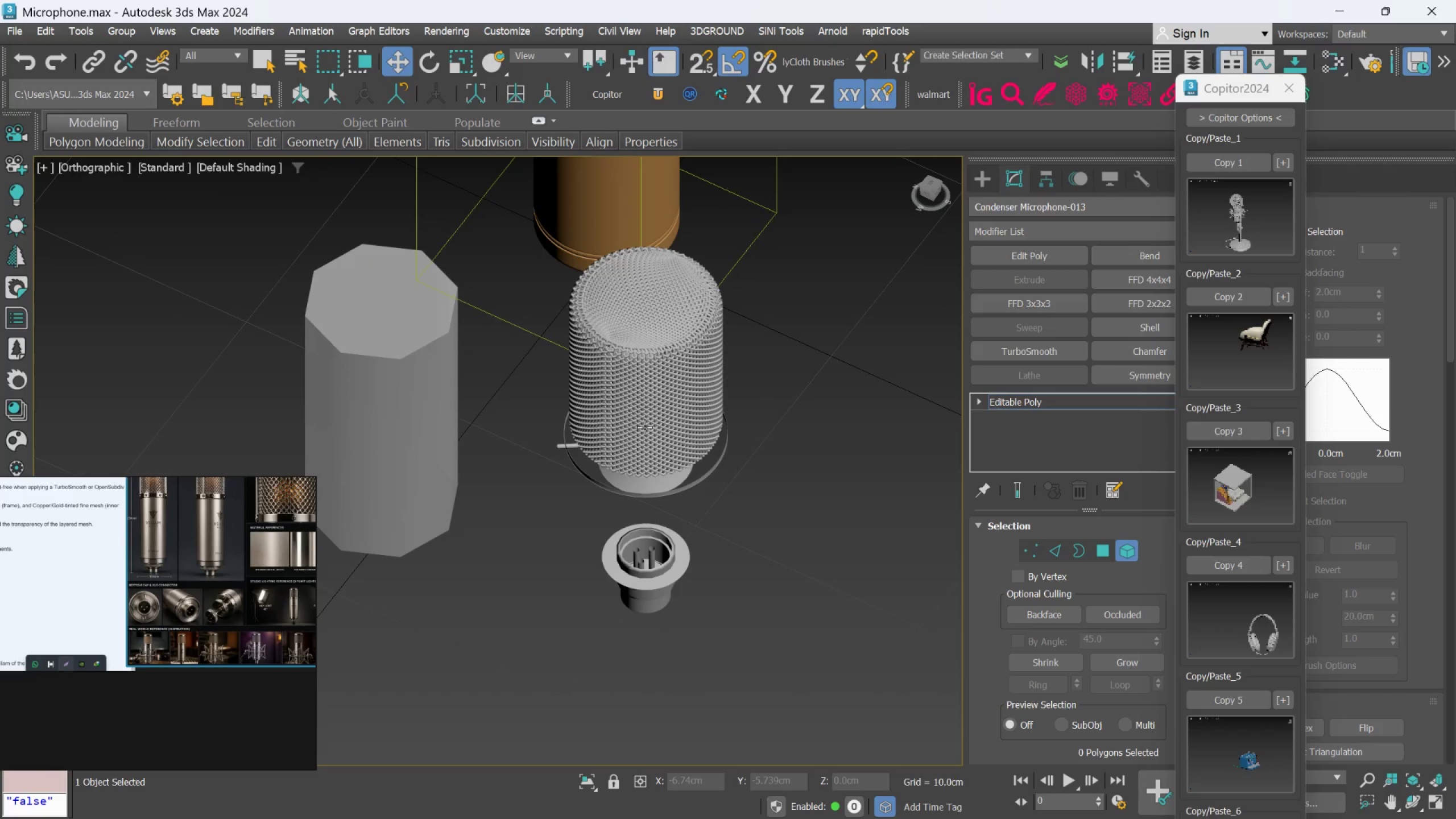 
hold_key(key=AltLeft, duration=1.01)
 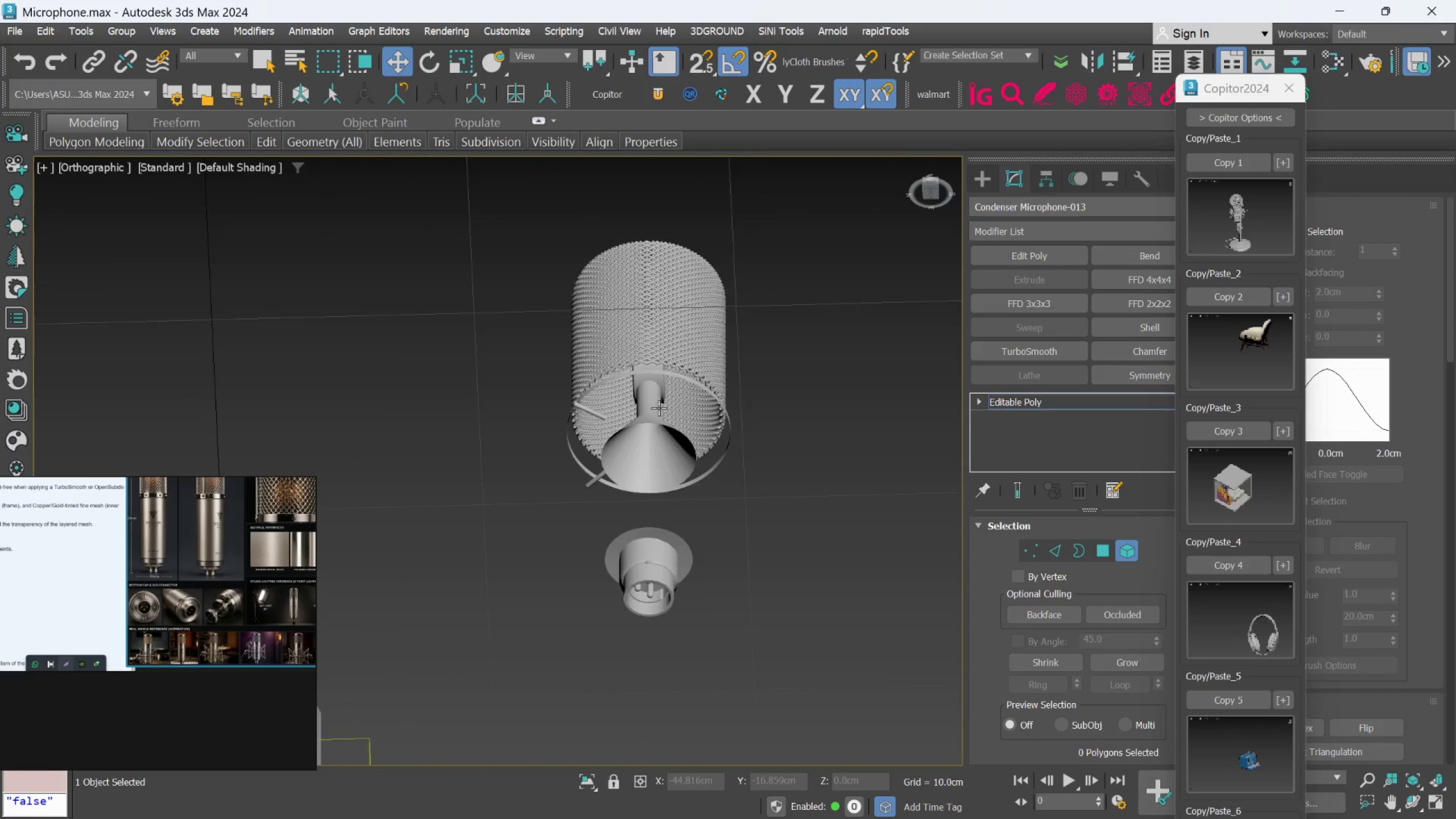 
hold_key(key=AltLeft, duration=2.41)
 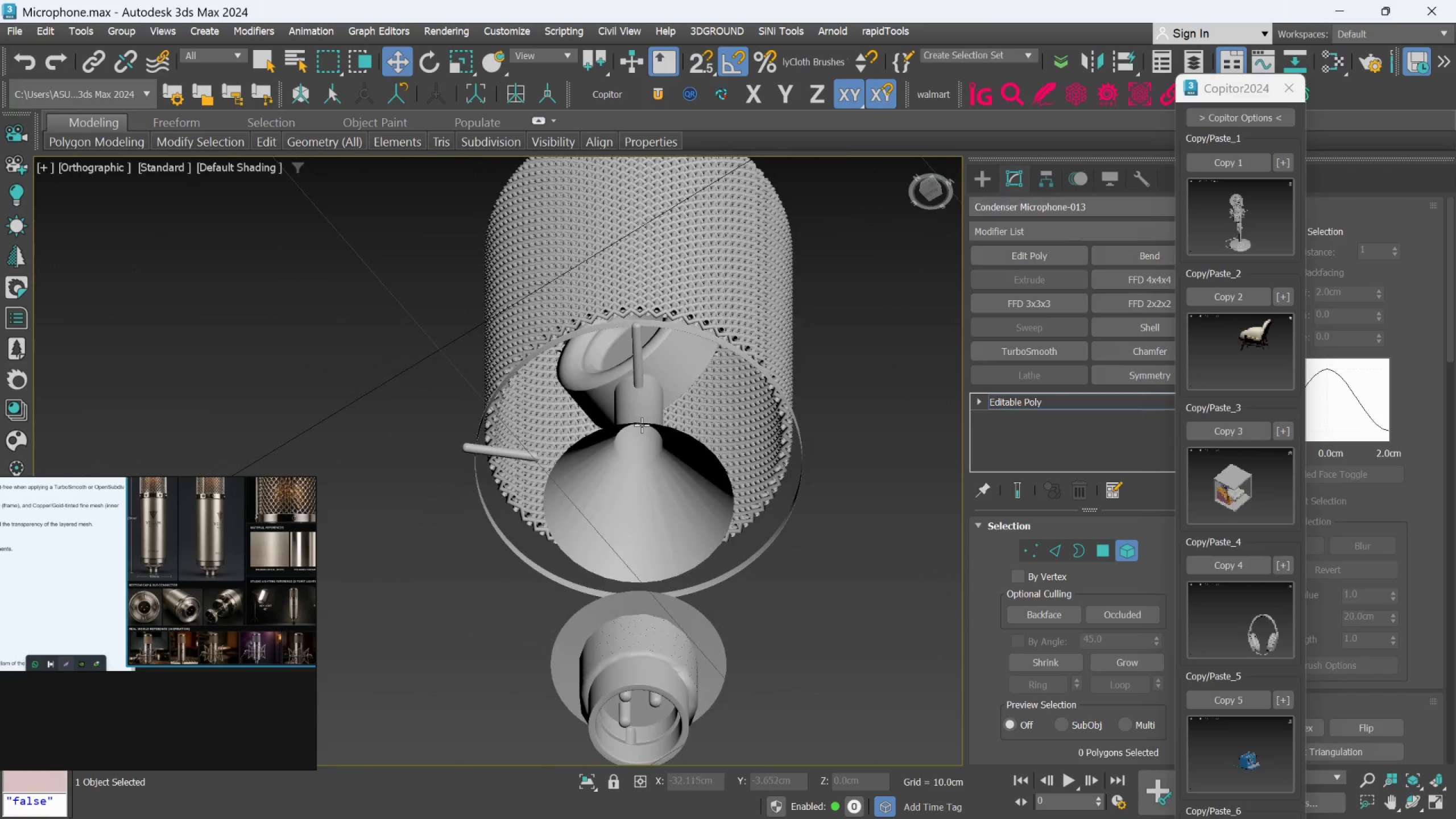 
scroll: coordinate [659, 408], scroll_direction: up, amount: 2.0
 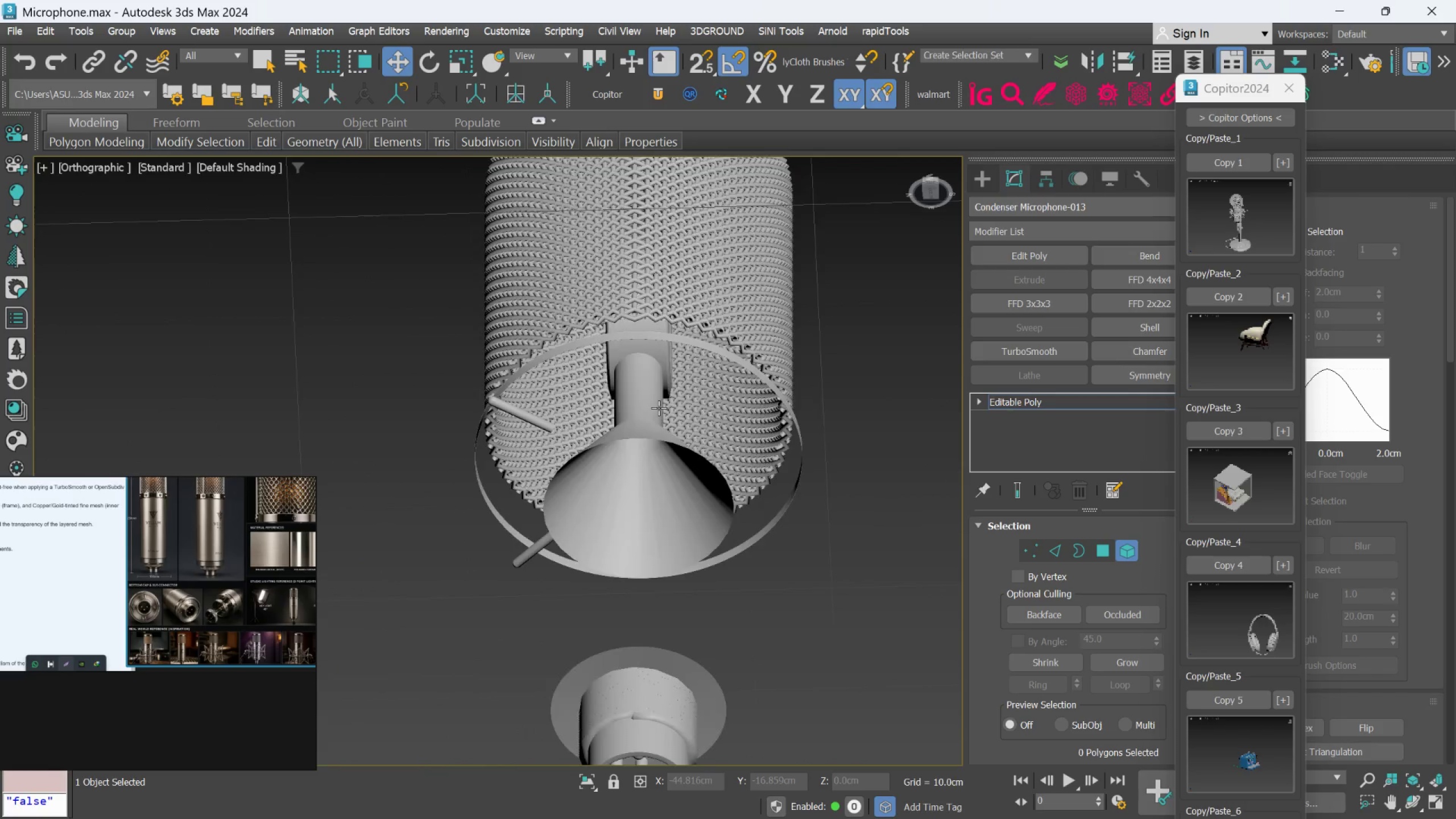 
hold_key(key=AltLeft, duration=0.81)
 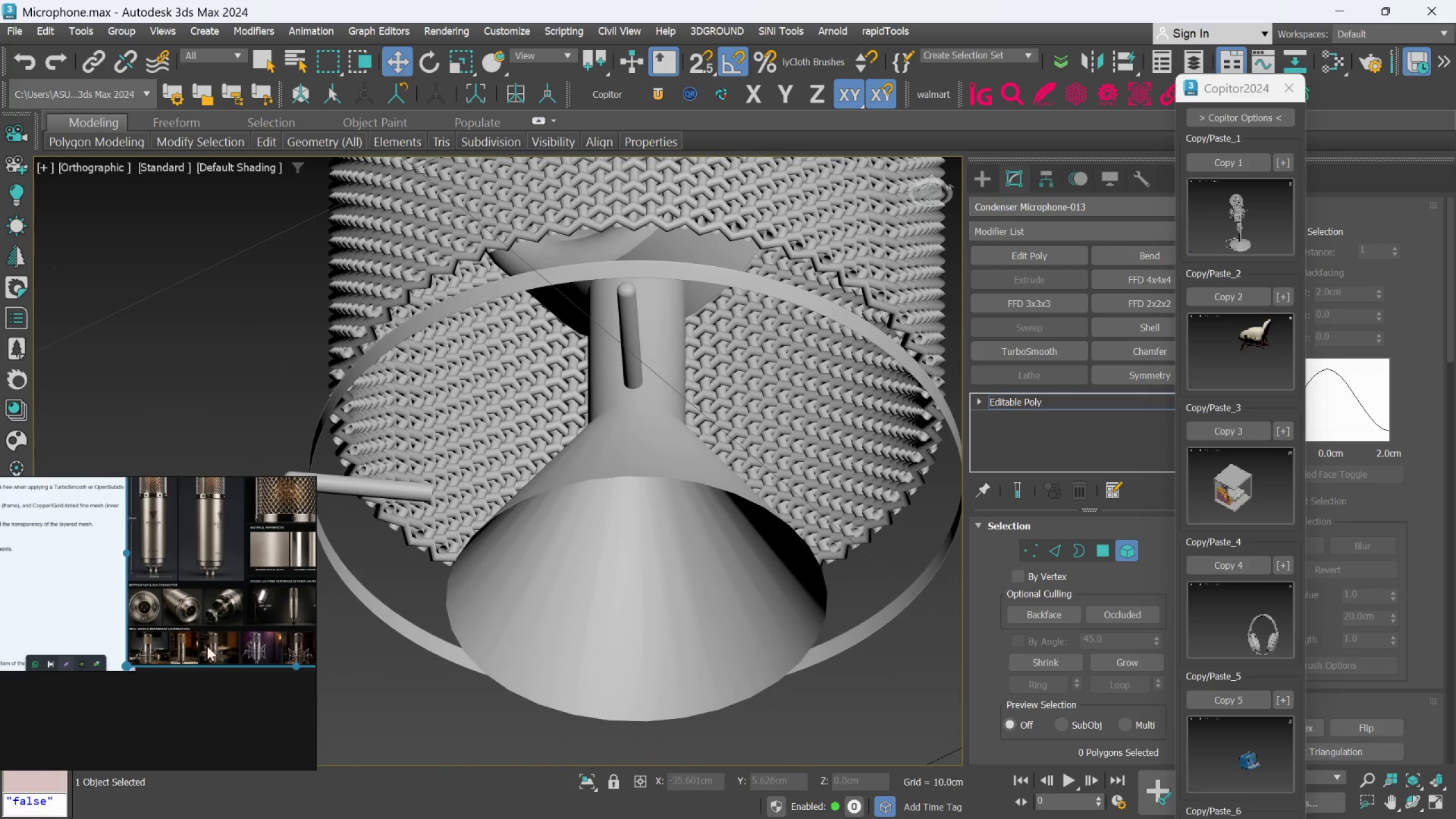 
scroll: coordinate [640, 421], scroll_direction: up, amount: 2.0
 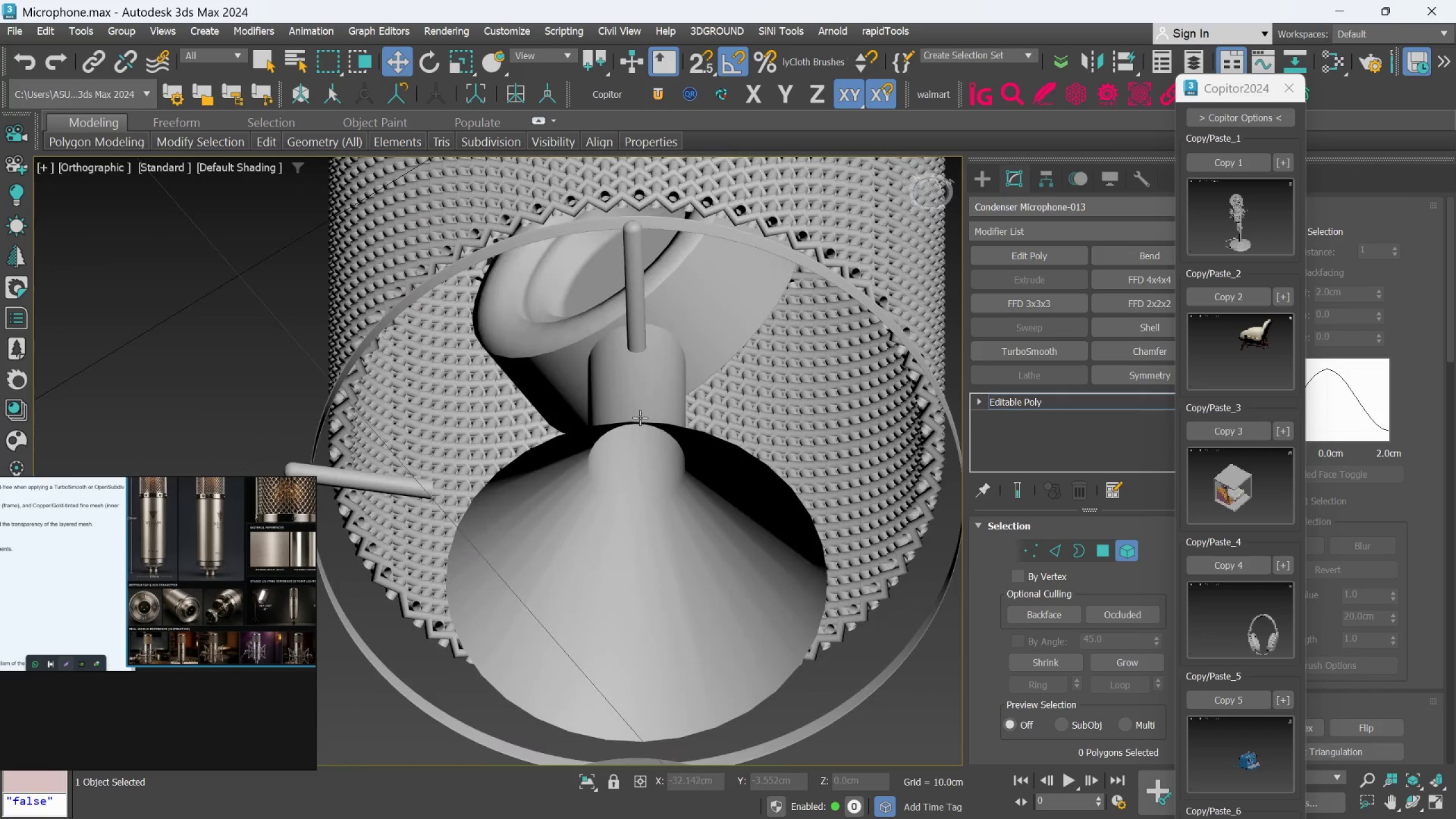 
scroll: coordinate [187, 632], scroll_direction: down, amount: 4.0
 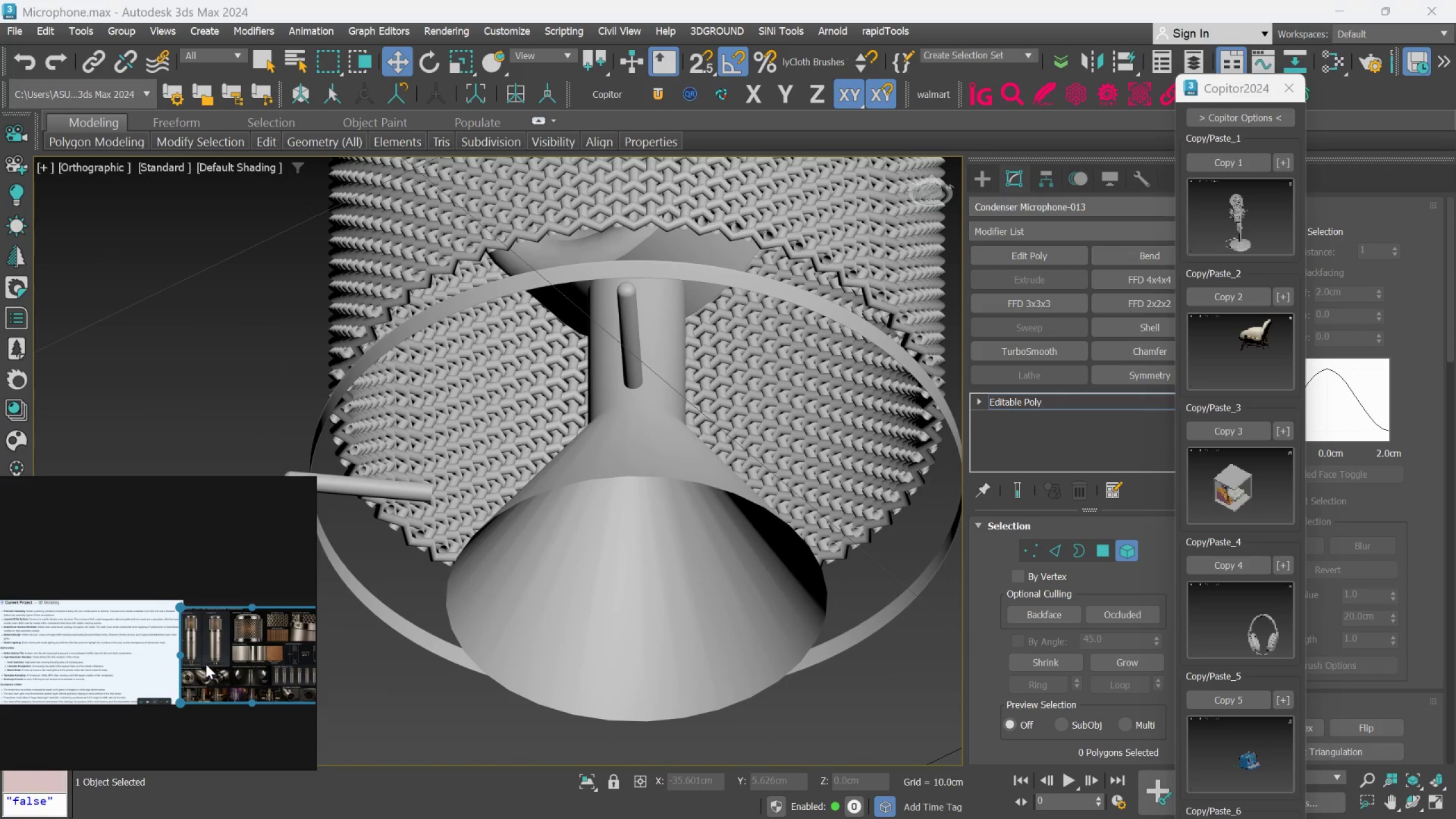 
scroll: coordinate [220, 594], scroll_direction: up, amount: 10.0
 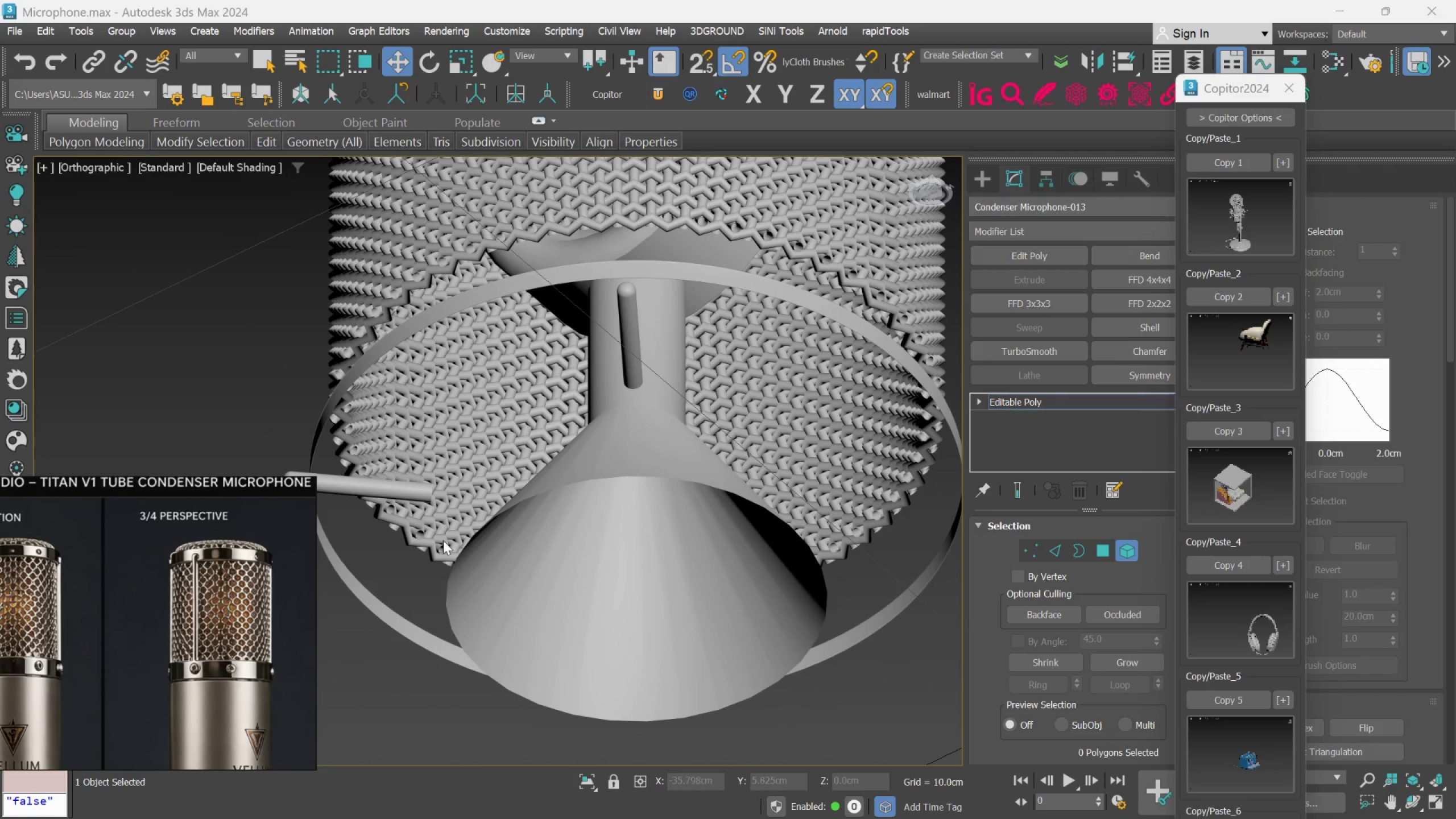 
hold_key(key=AltLeft, duration=1.34)
 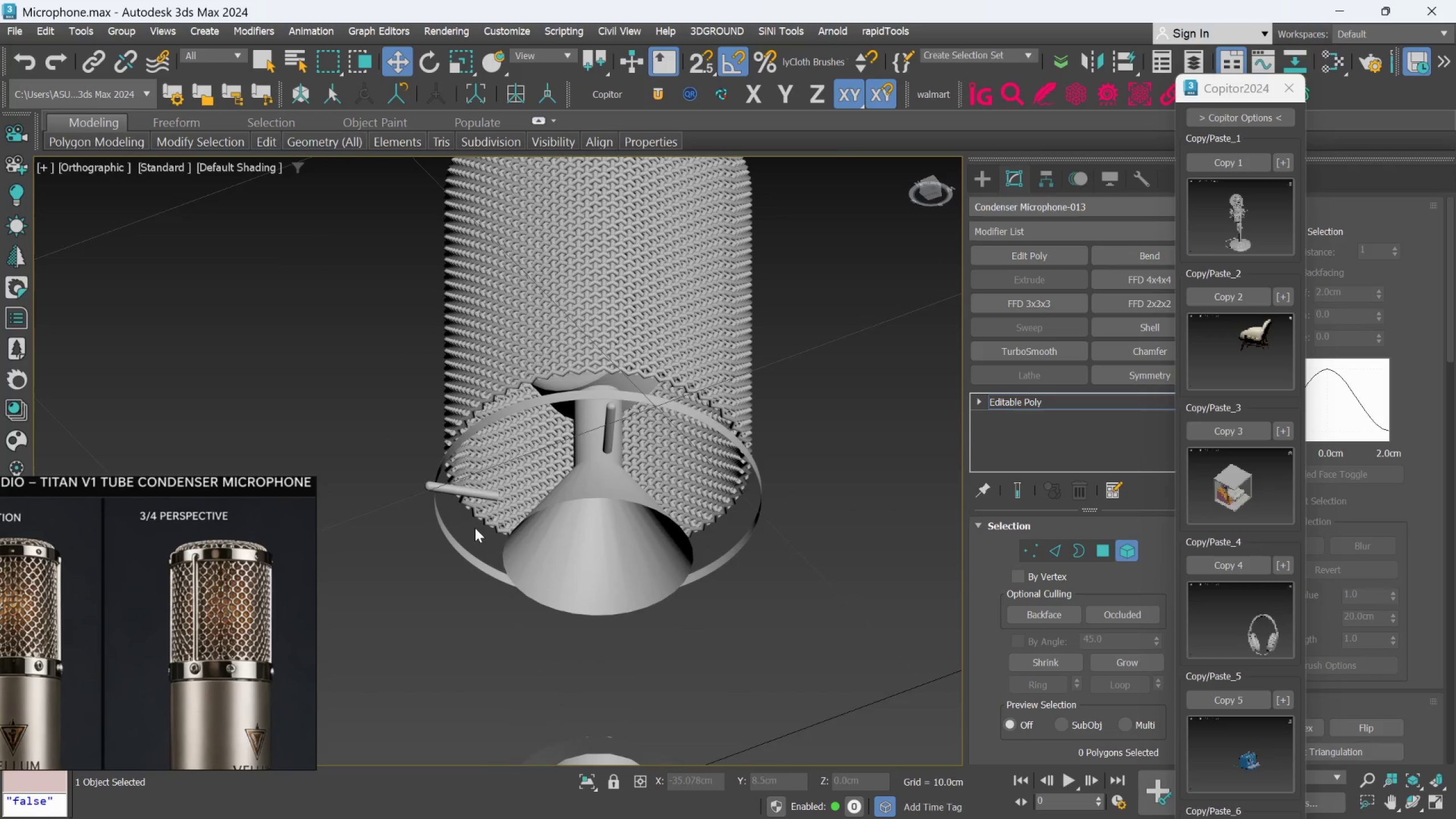 
scroll: coordinate [559, 512], scroll_direction: down, amount: 2.0
 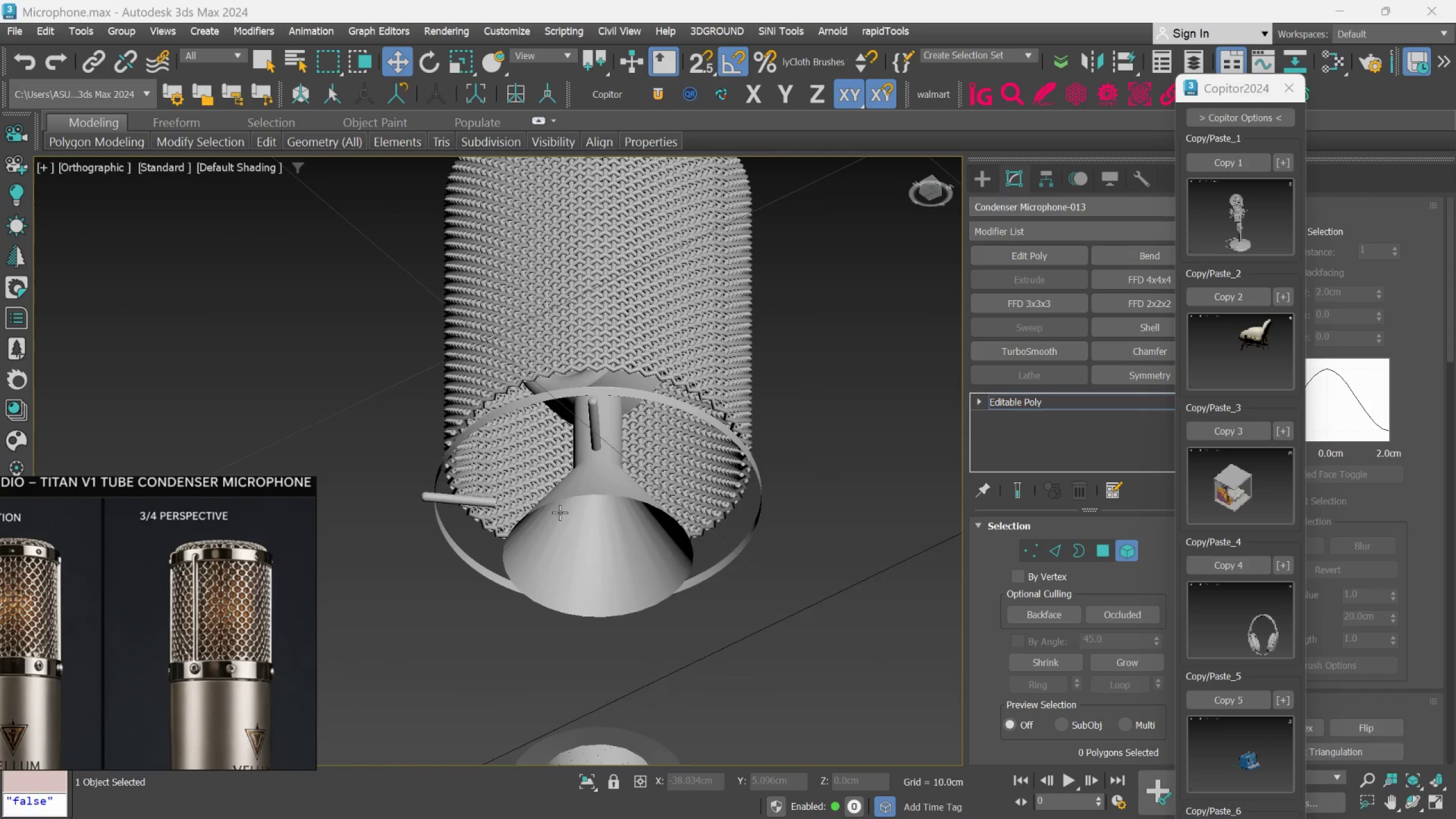 
scroll: coordinate [475, 516], scroll_direction: up, amount: 1.0
 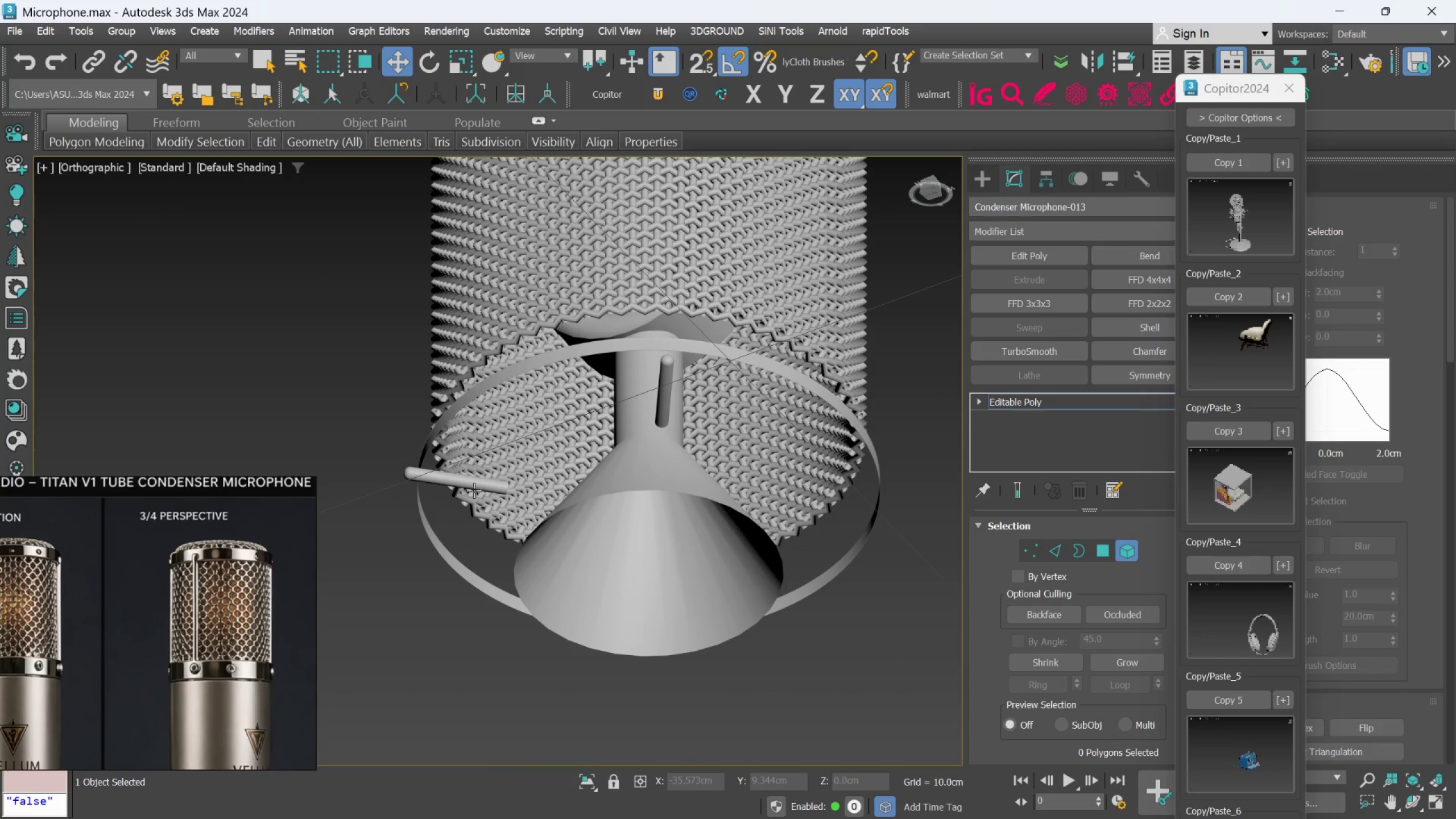 
left_click([474, 488])
 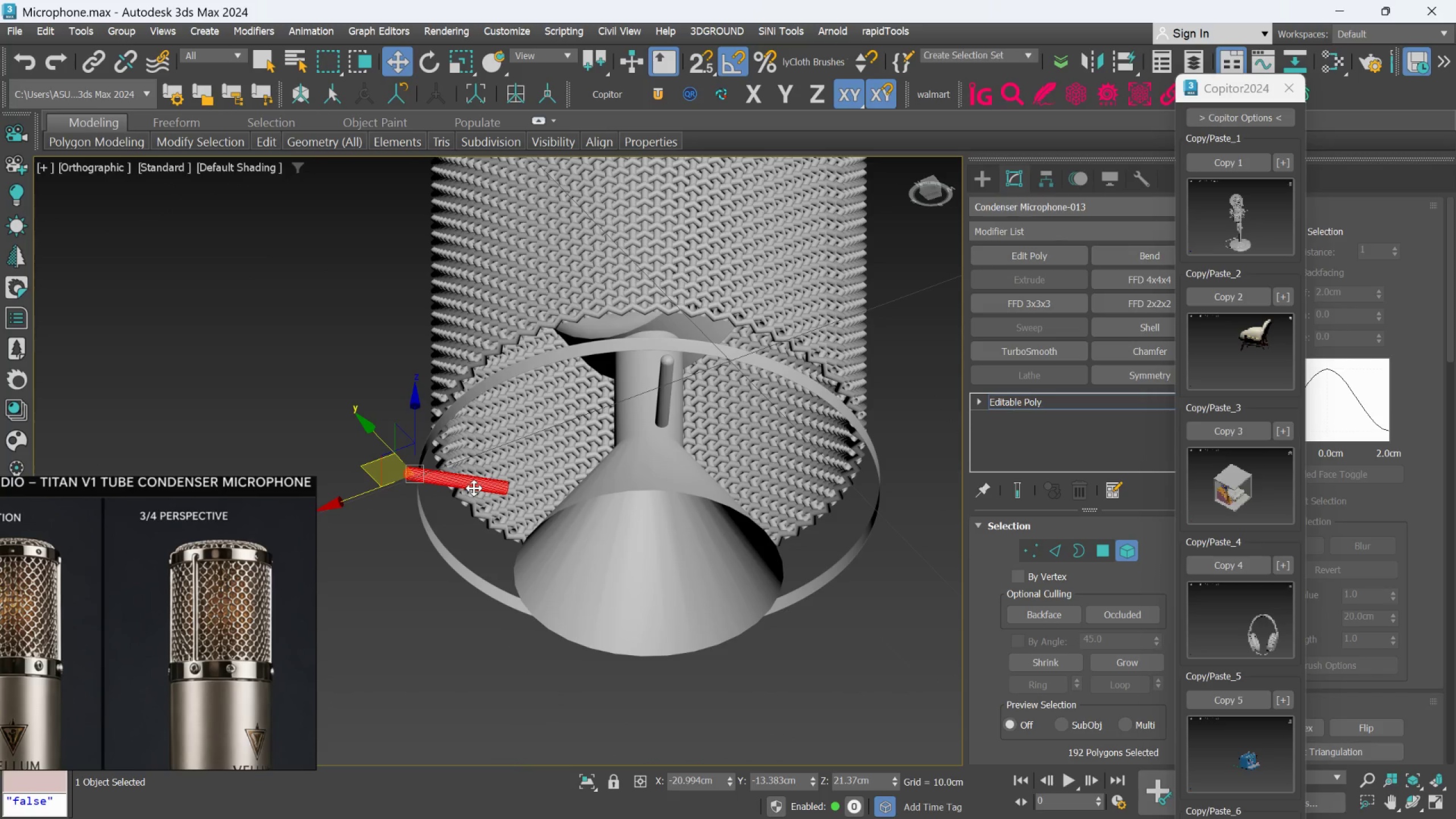 
hold_key(key=AltLeft, duration=0.52)
 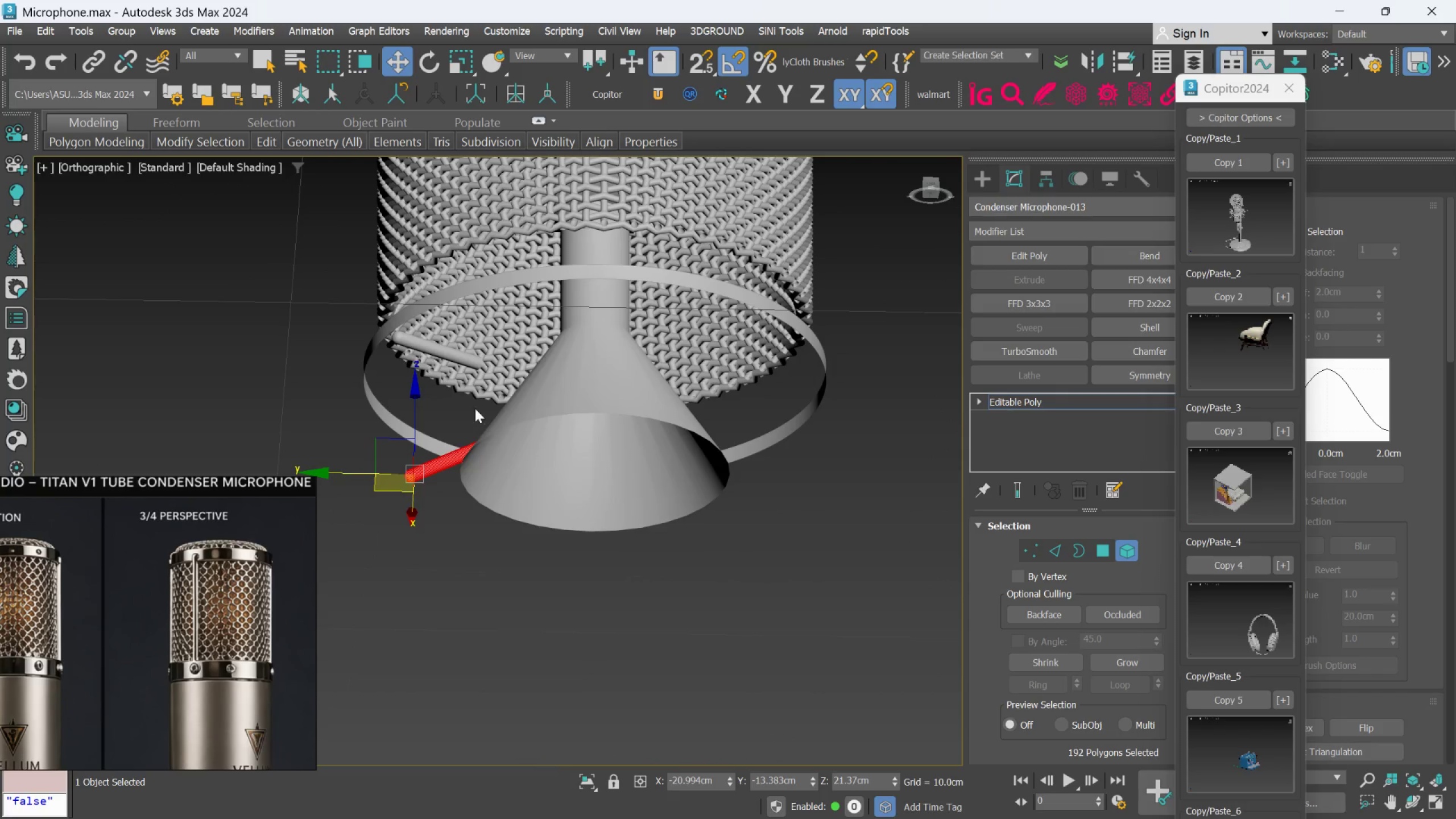 
hold_key(key=ControlLeft, duration=0.89)
left_click([461, 362])
 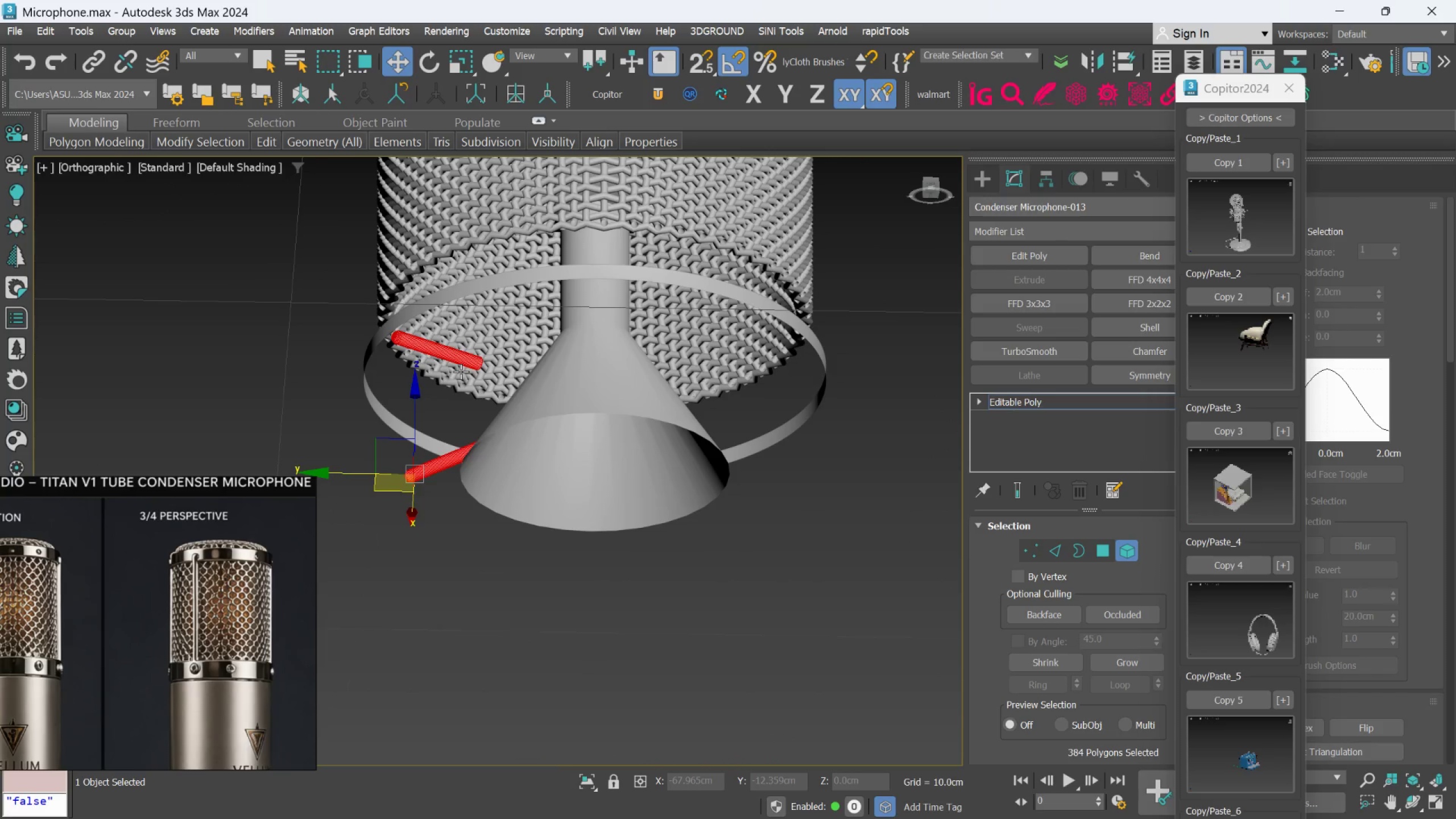 
key(Delete)
 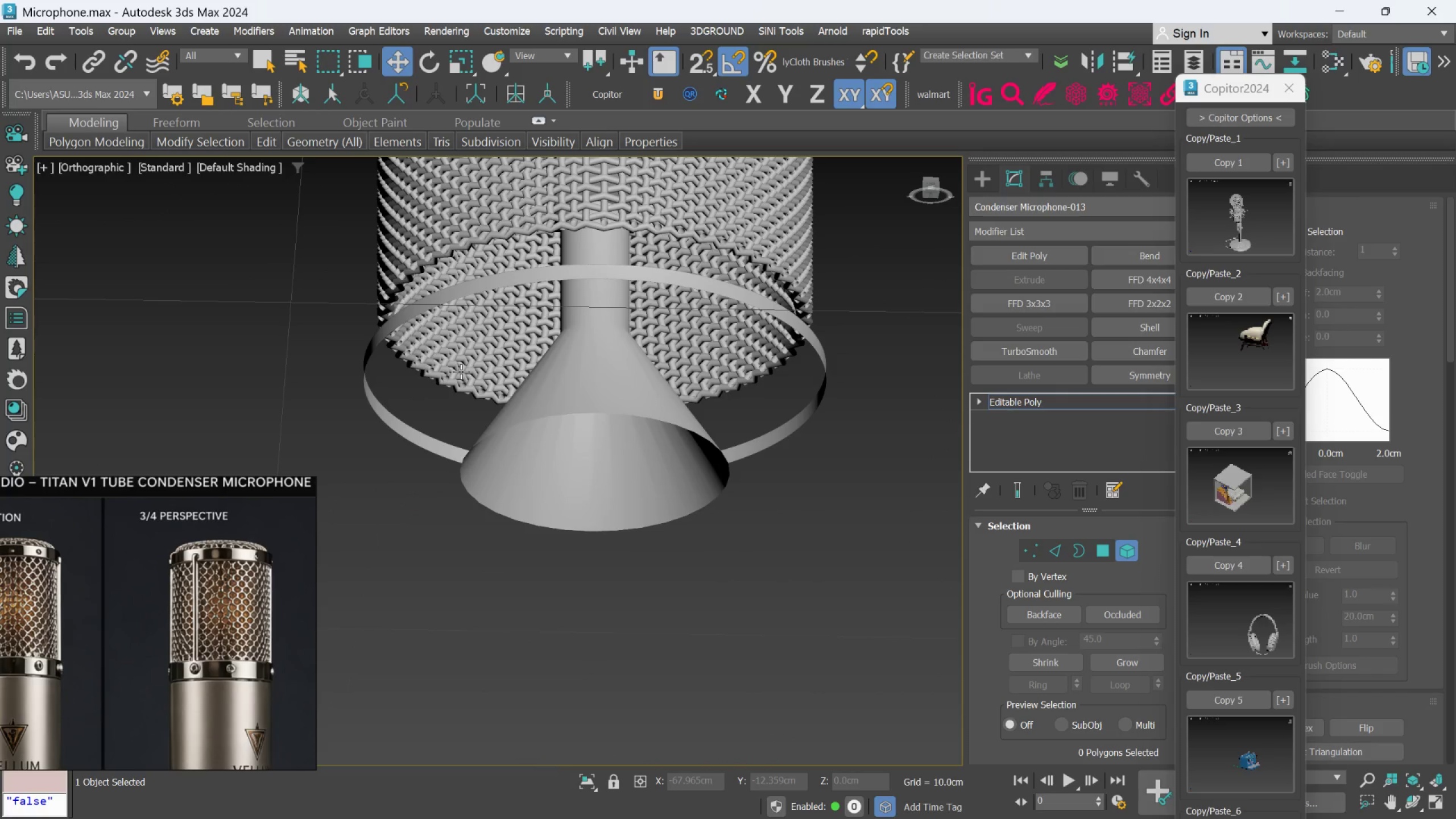 
hold_key(key=AltLeft, duration=0.47)
 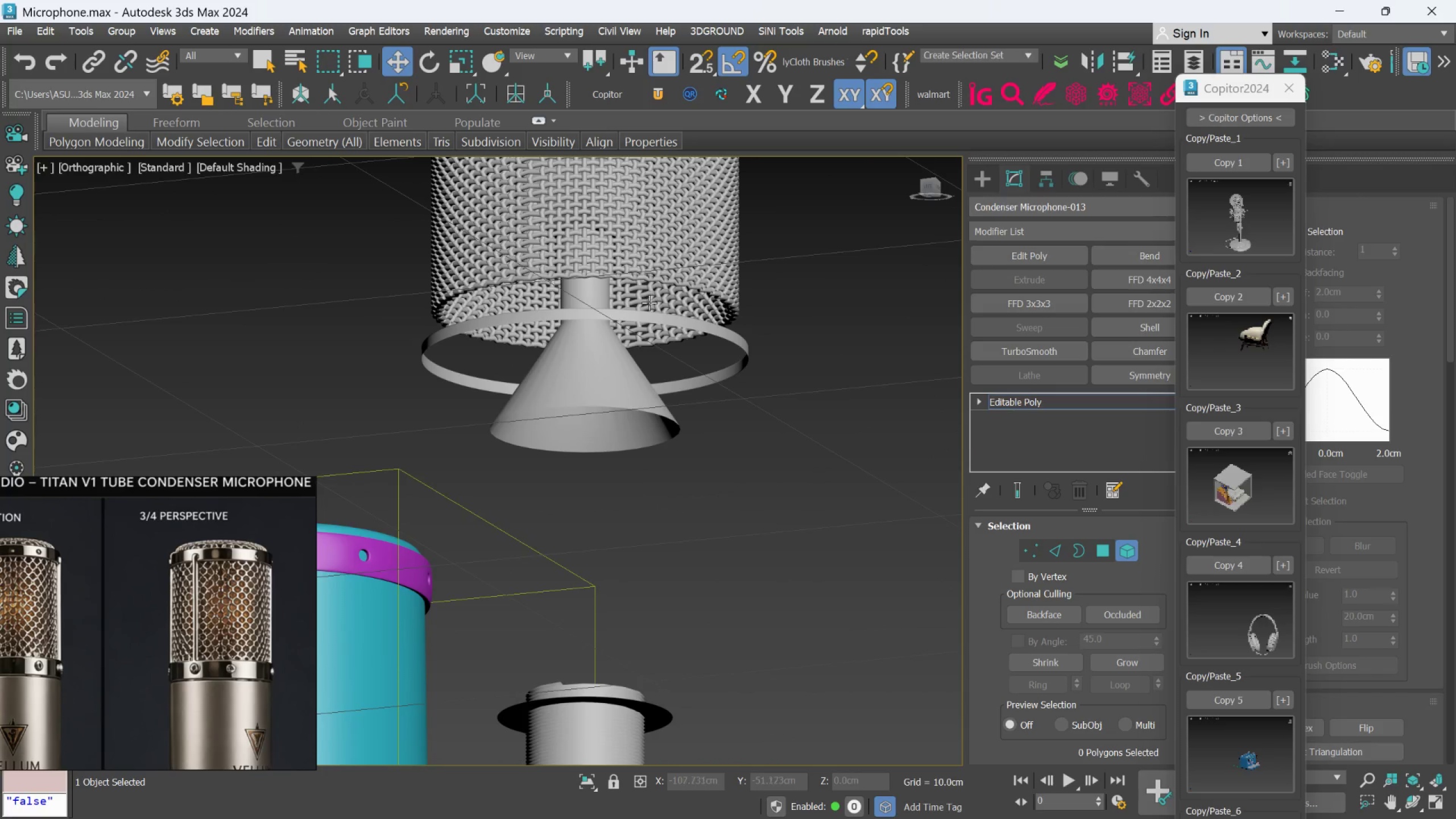 
scroll: coordinate [520, 344], scroll_direction: down, amount: 1.0
 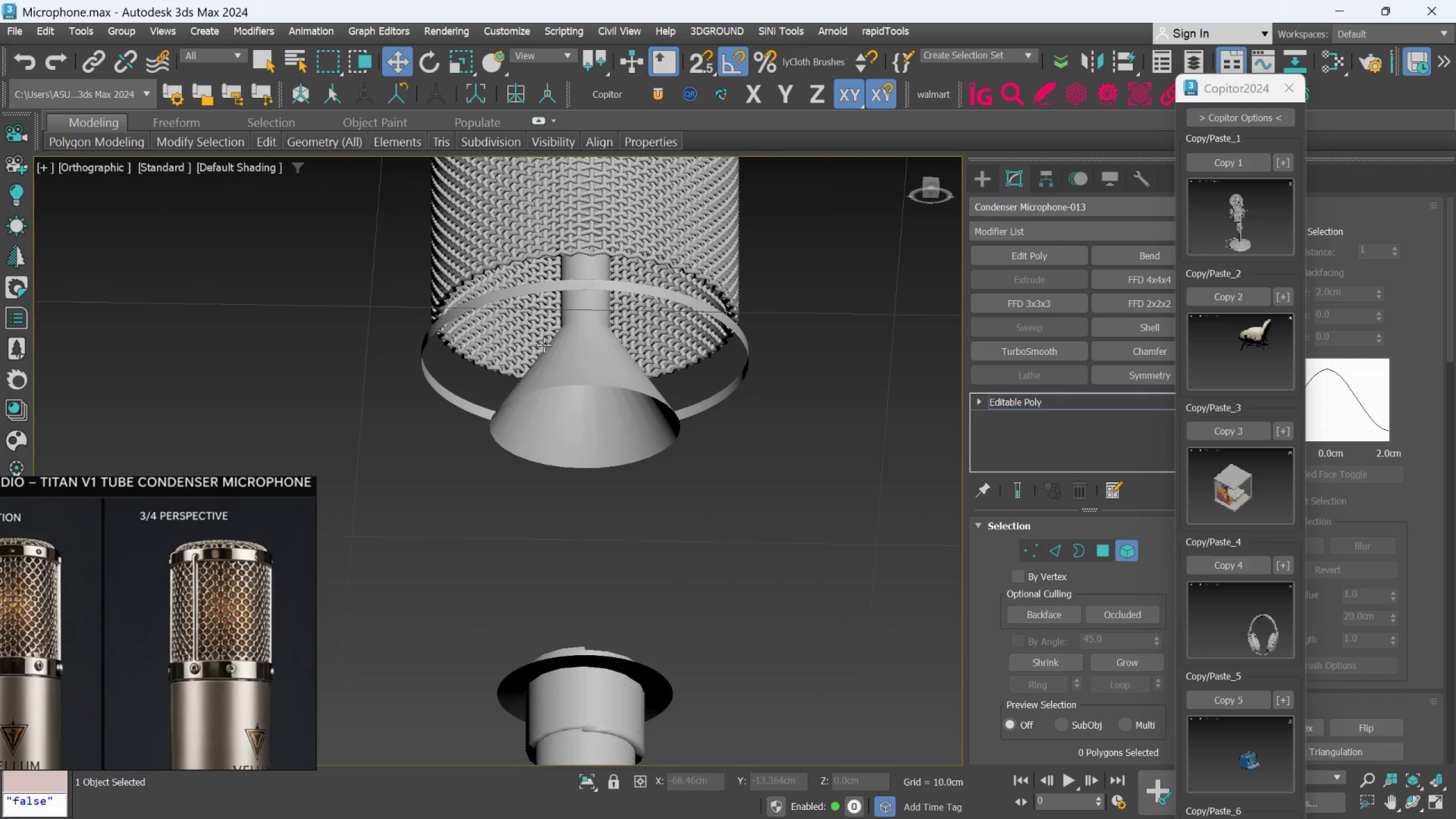 
left_click([647, 315])
 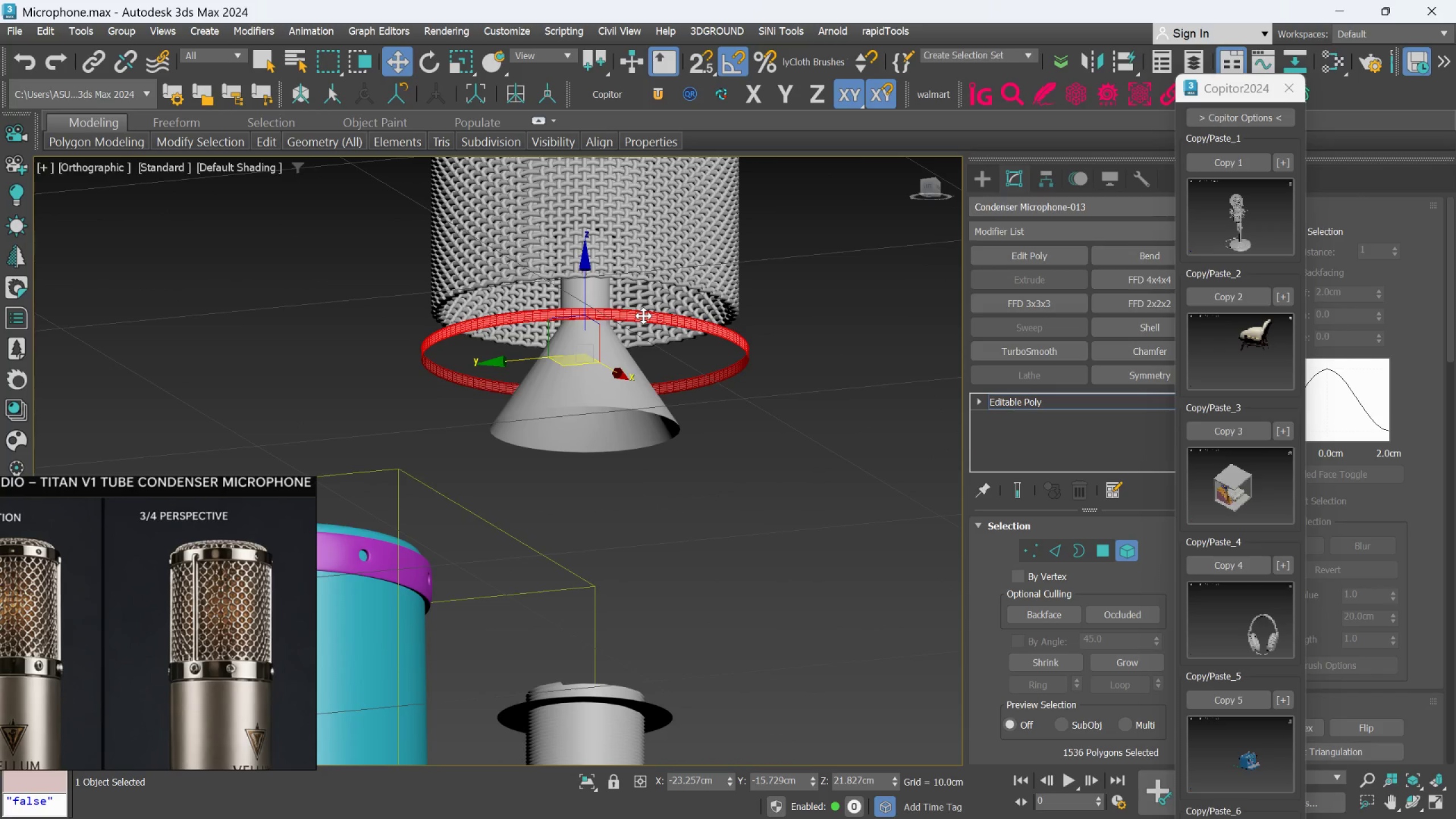 
key(Delete)
 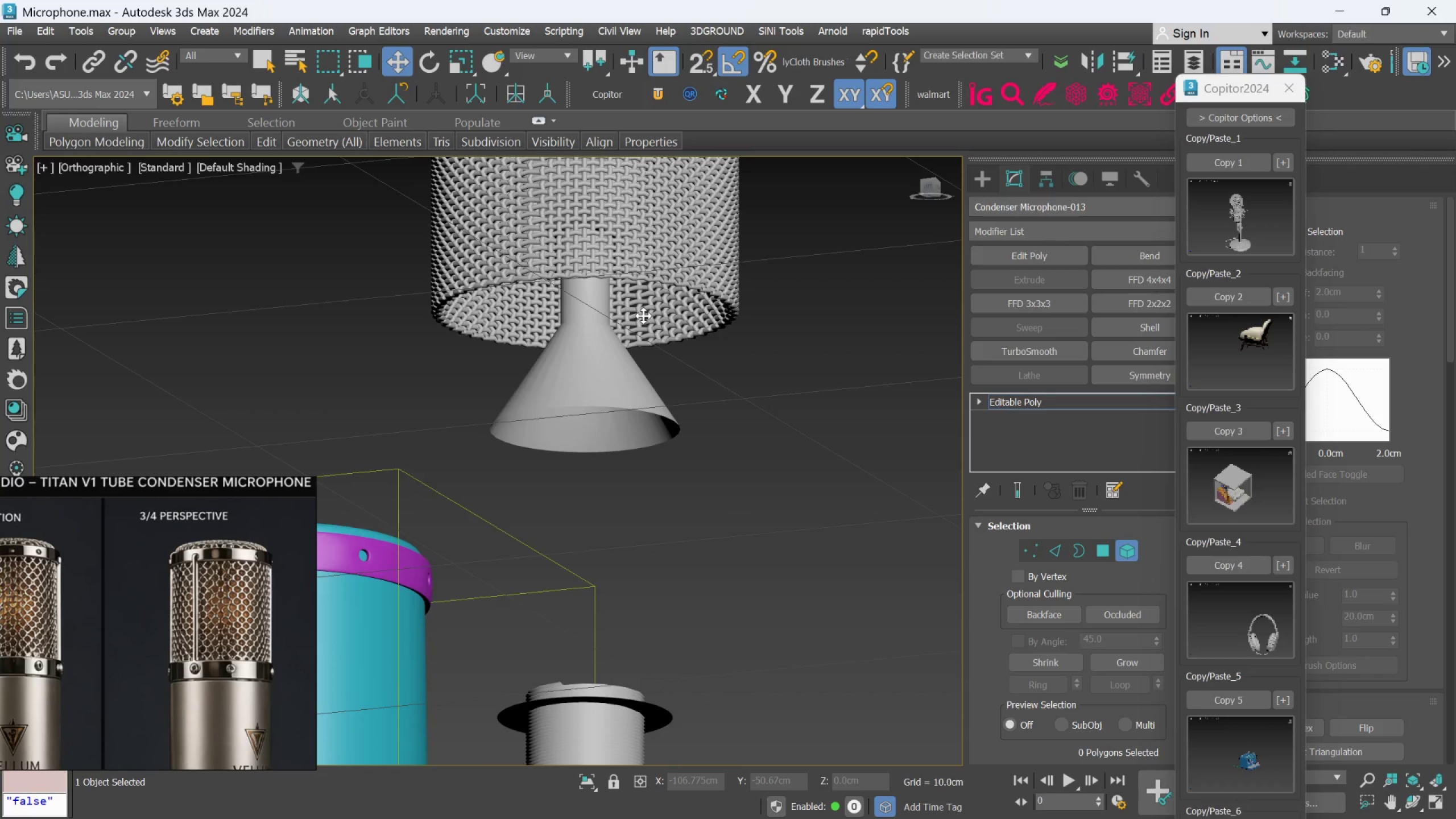 
key(Alt+AltLeft)
 